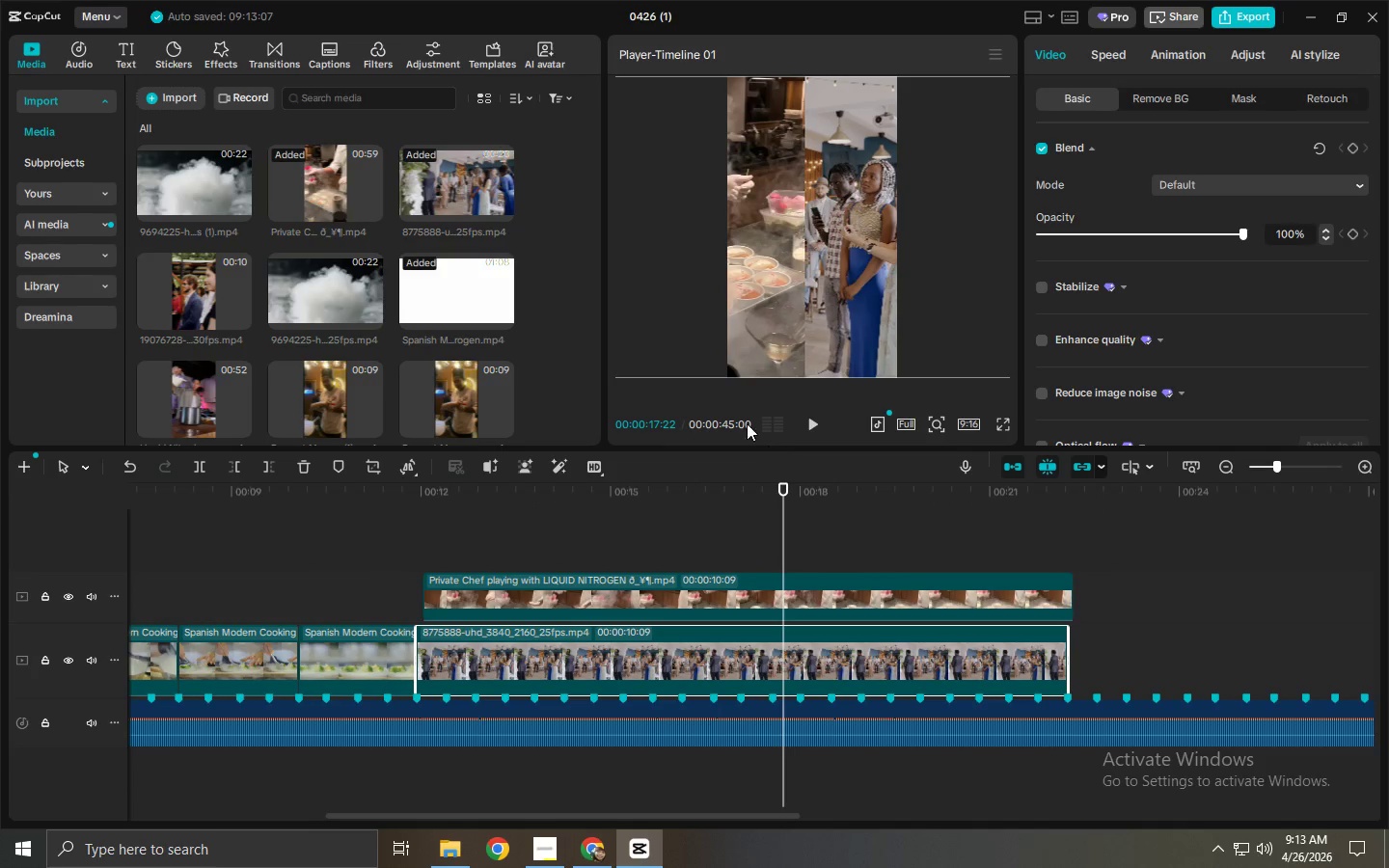 
left_click_drag(start_coordinate=[777, 300], to_coordinate=[794, 300])
 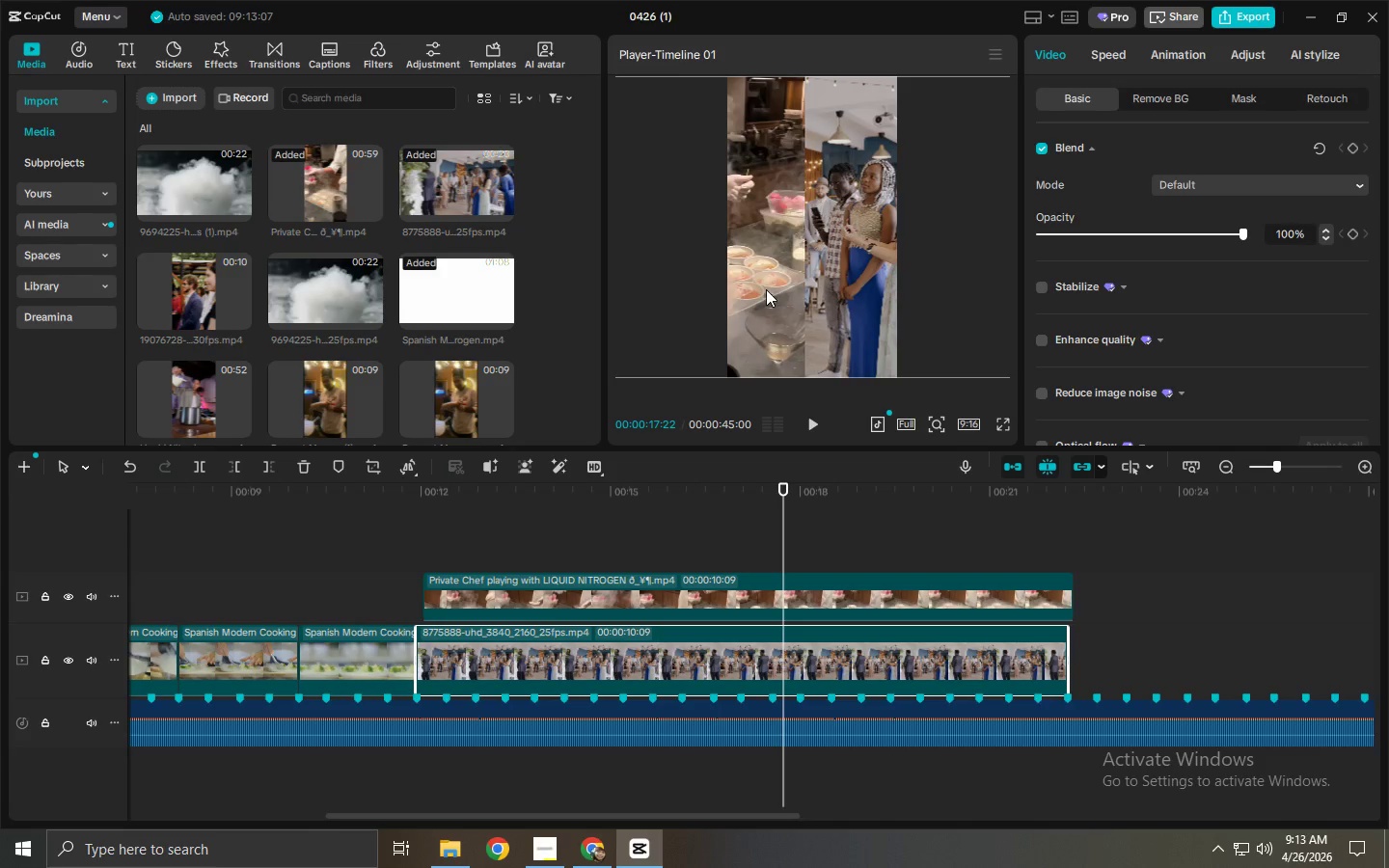 
left_click_drag(start_coordinate=[766, 289], to_coordinate=[727, 287])
 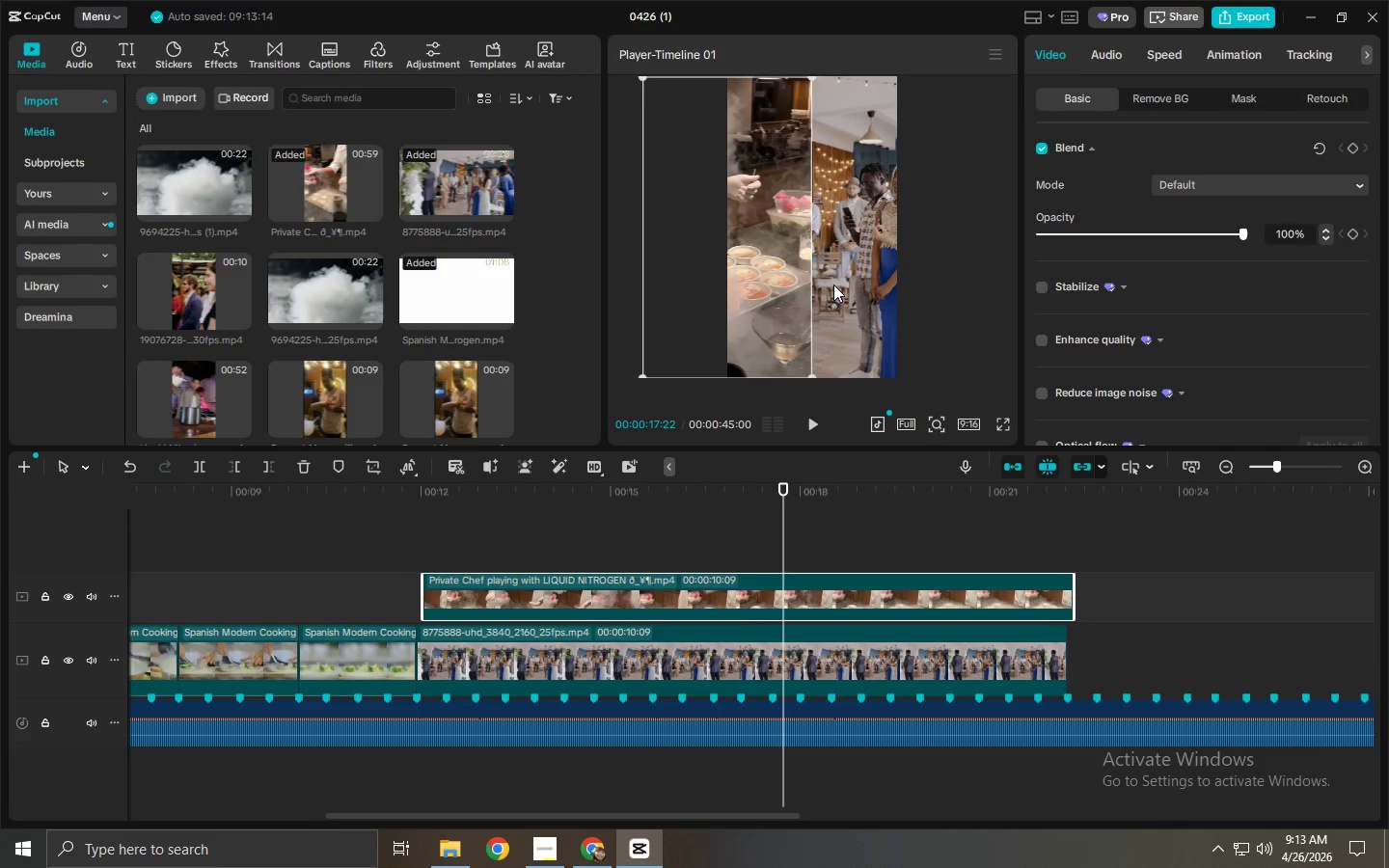 
left_click([834, 285])
 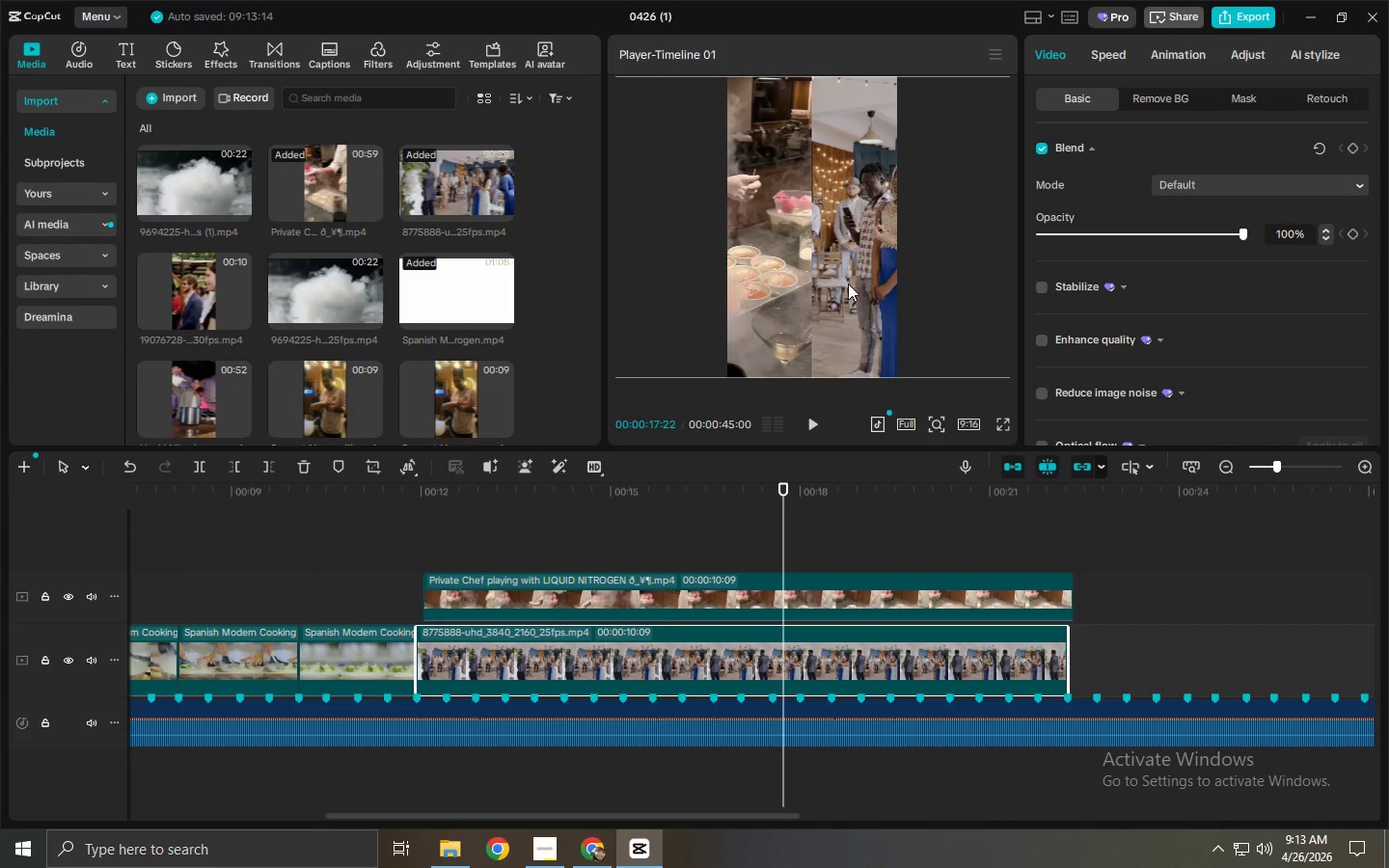 
left_click_drag(start_coordinate=[848, 284], to_coordinate=[866, 283])
 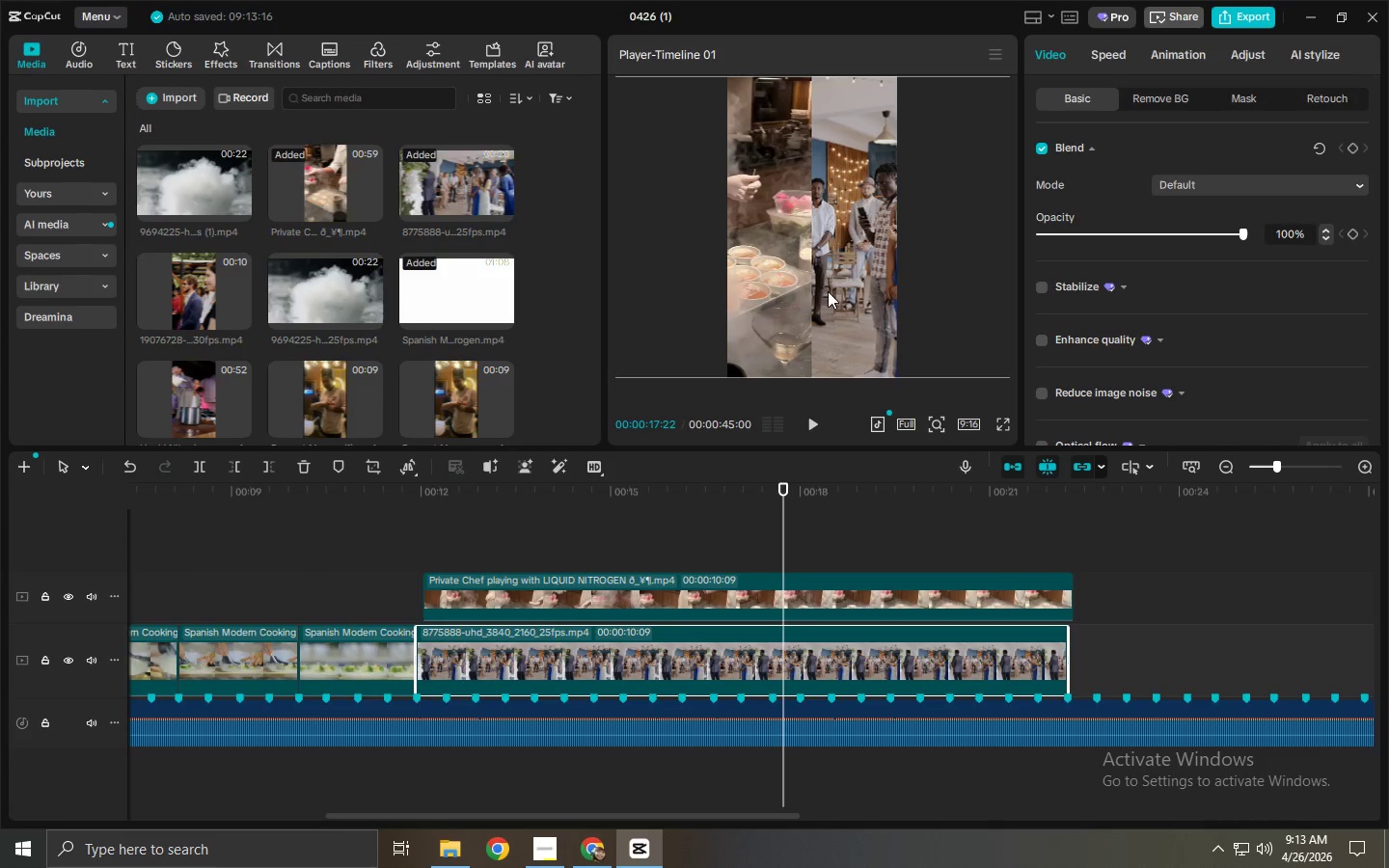 
left_click([756, 285])
 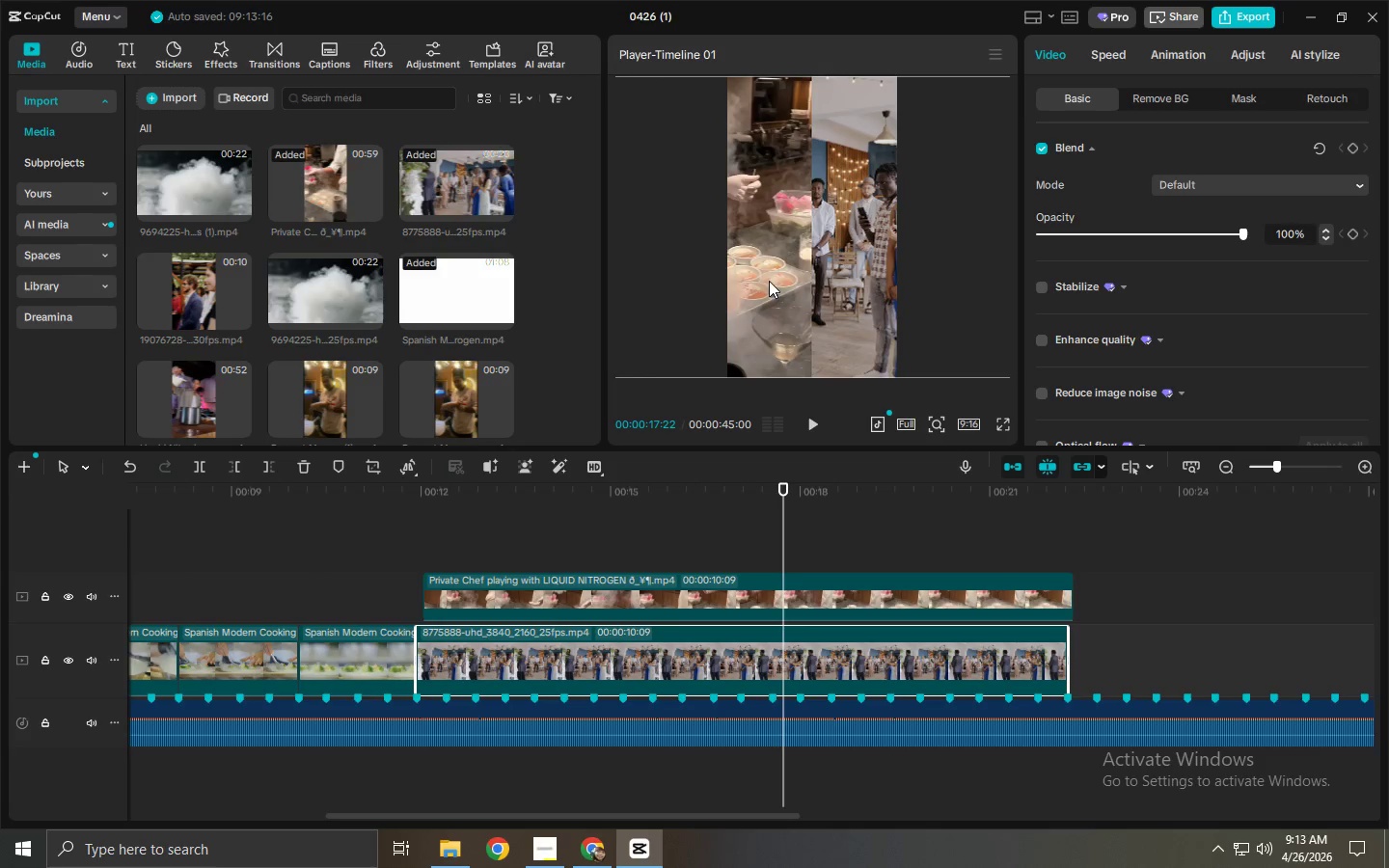 
left_click_drag(start_coordinate=[780, 278], to_coordinate=[769, 277])
 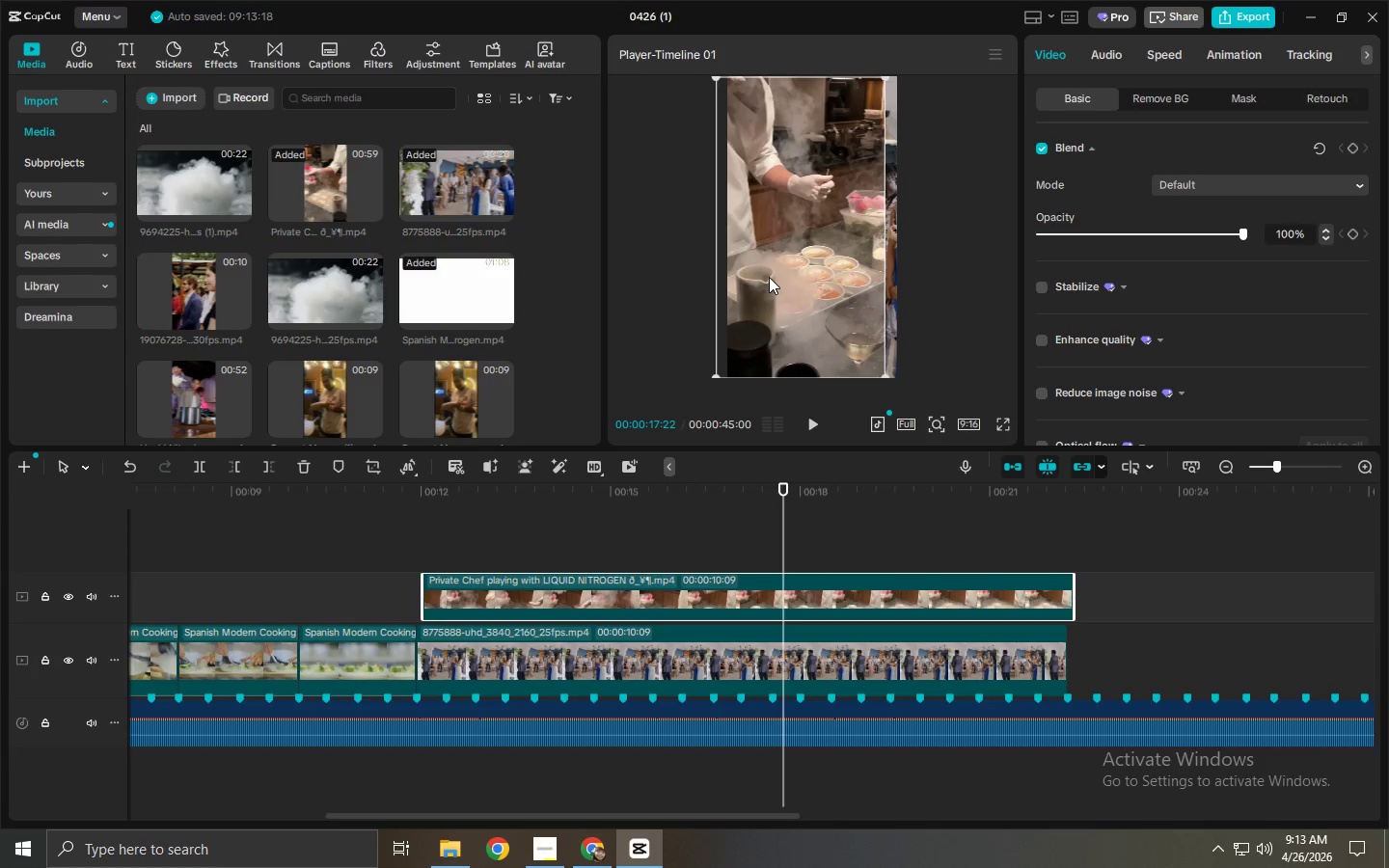 
key(Control+ControlLeft)
 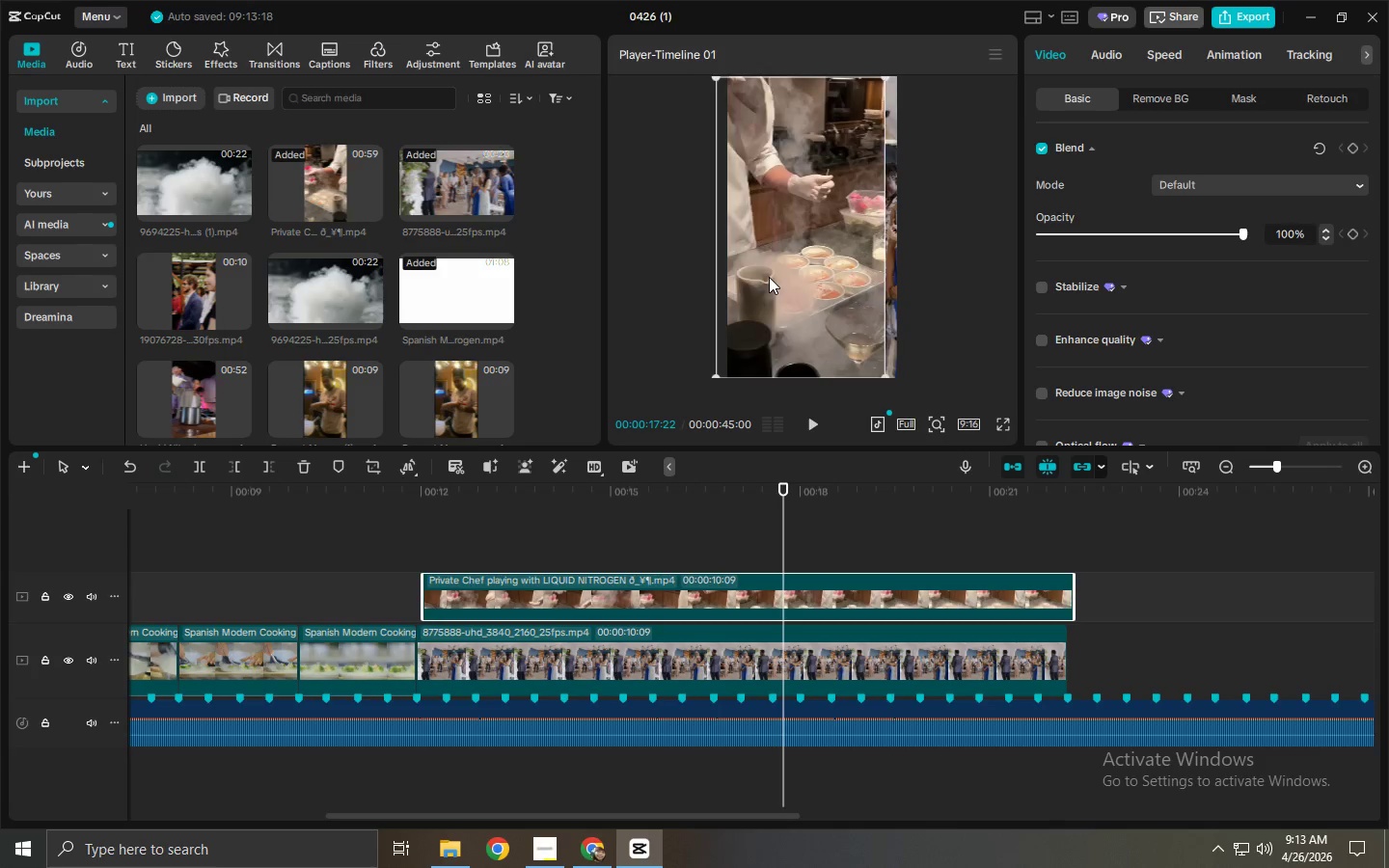 
key(Control+Z)
 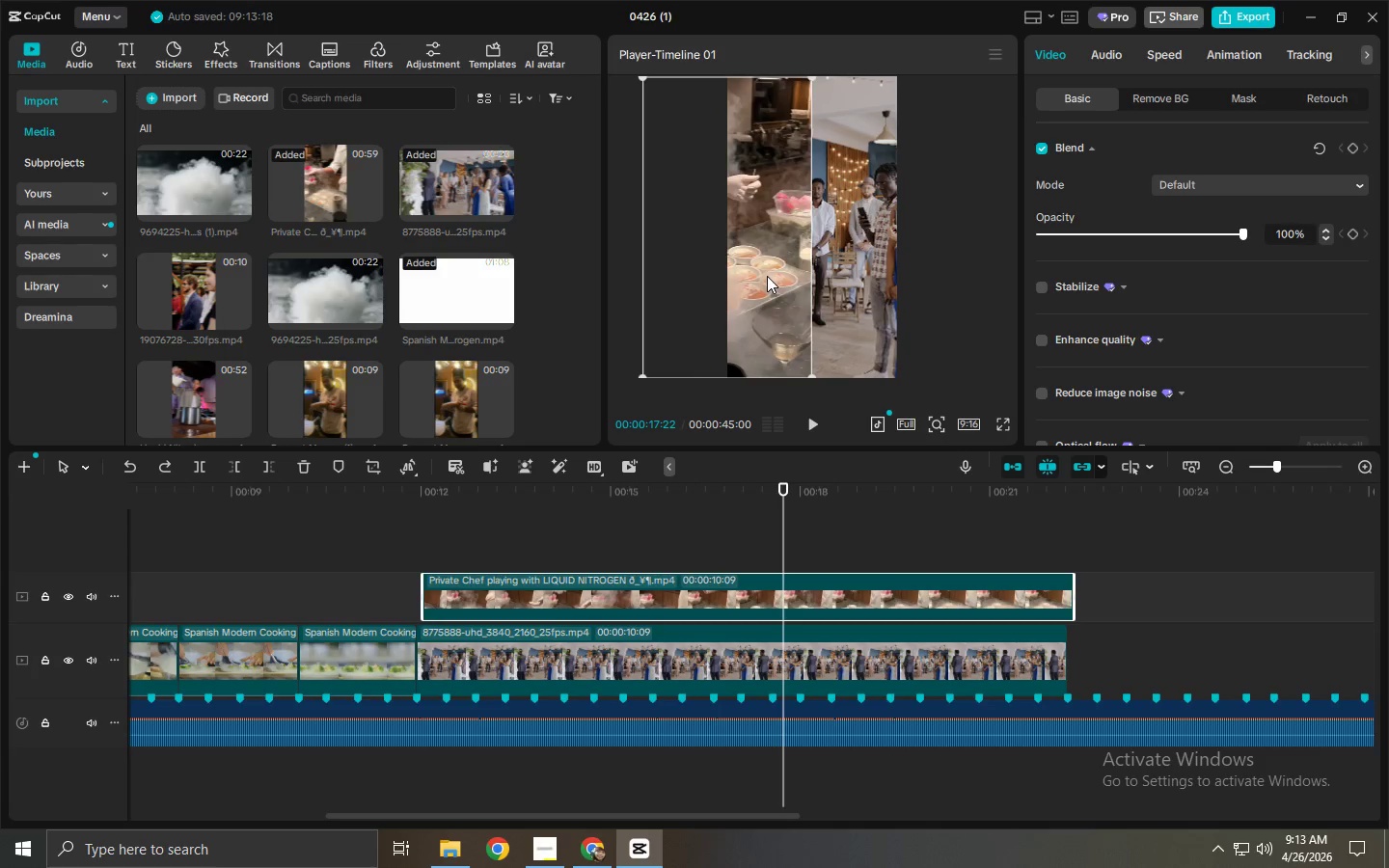 
left_click_drag(start_coordinate=[767, 276], to_coordinate=[761, 278])
 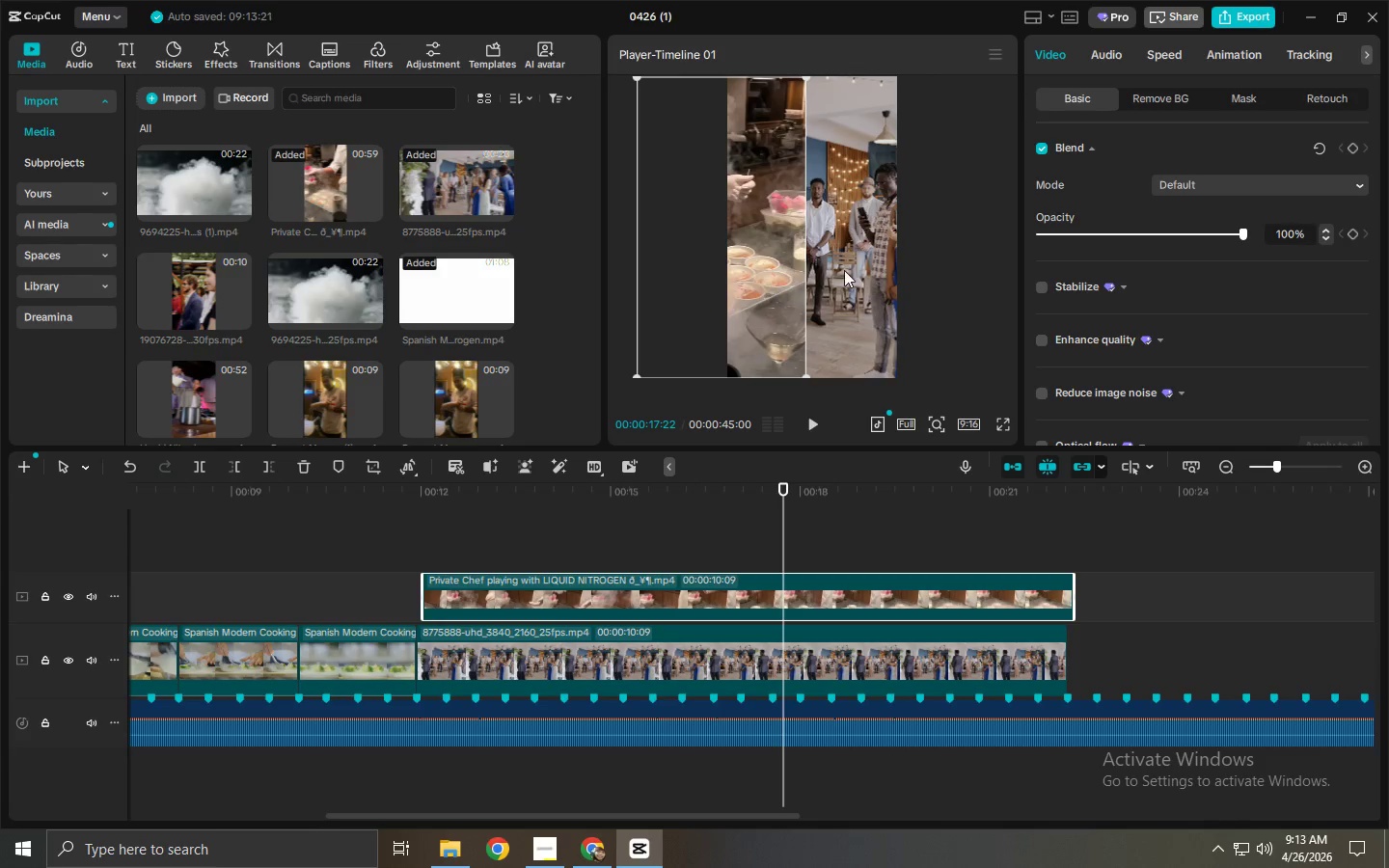 
left_click([846, 270])
 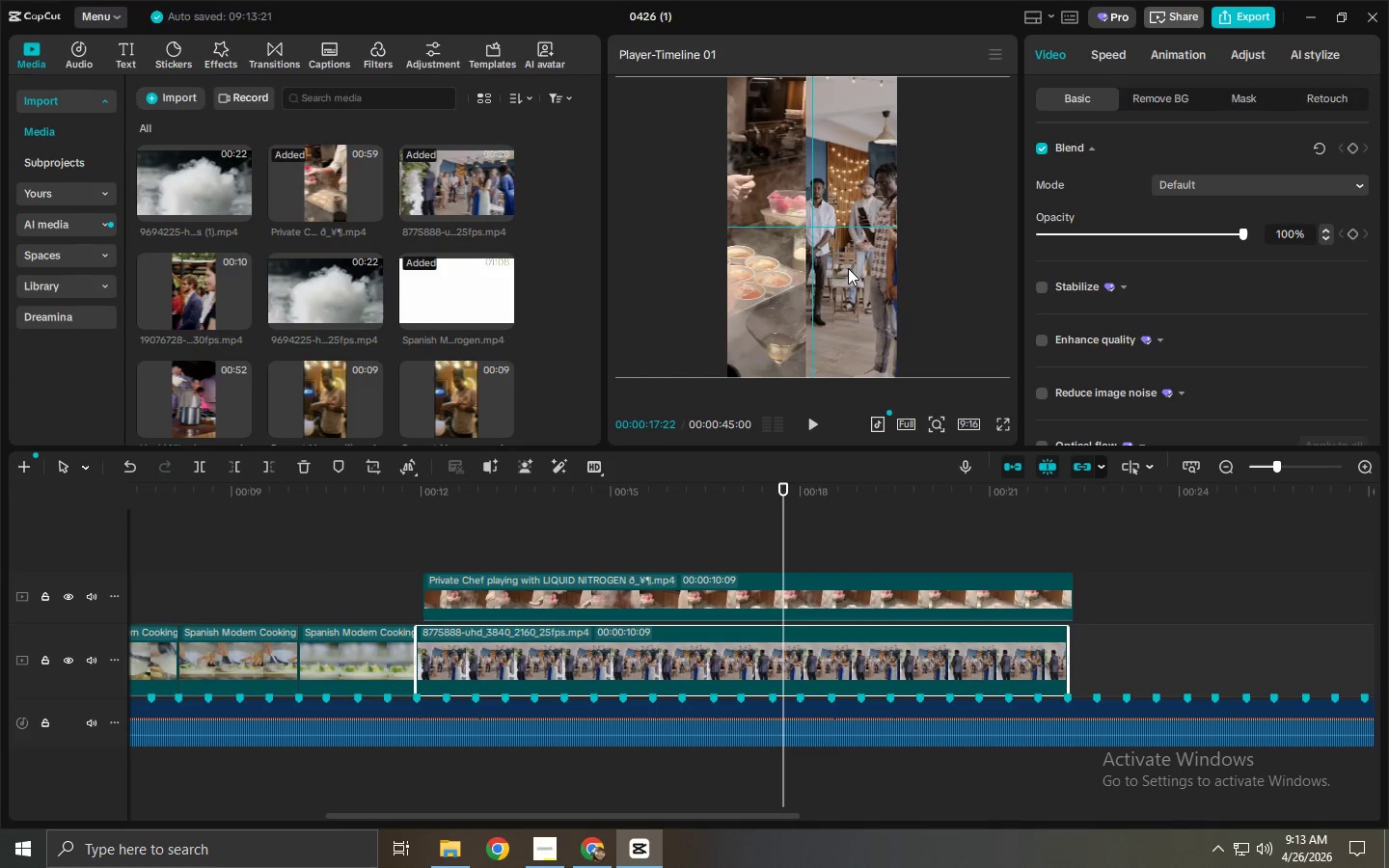 
left_click_drag(start_coordinate=[773, 271], to_coordinate=[788, 271])
 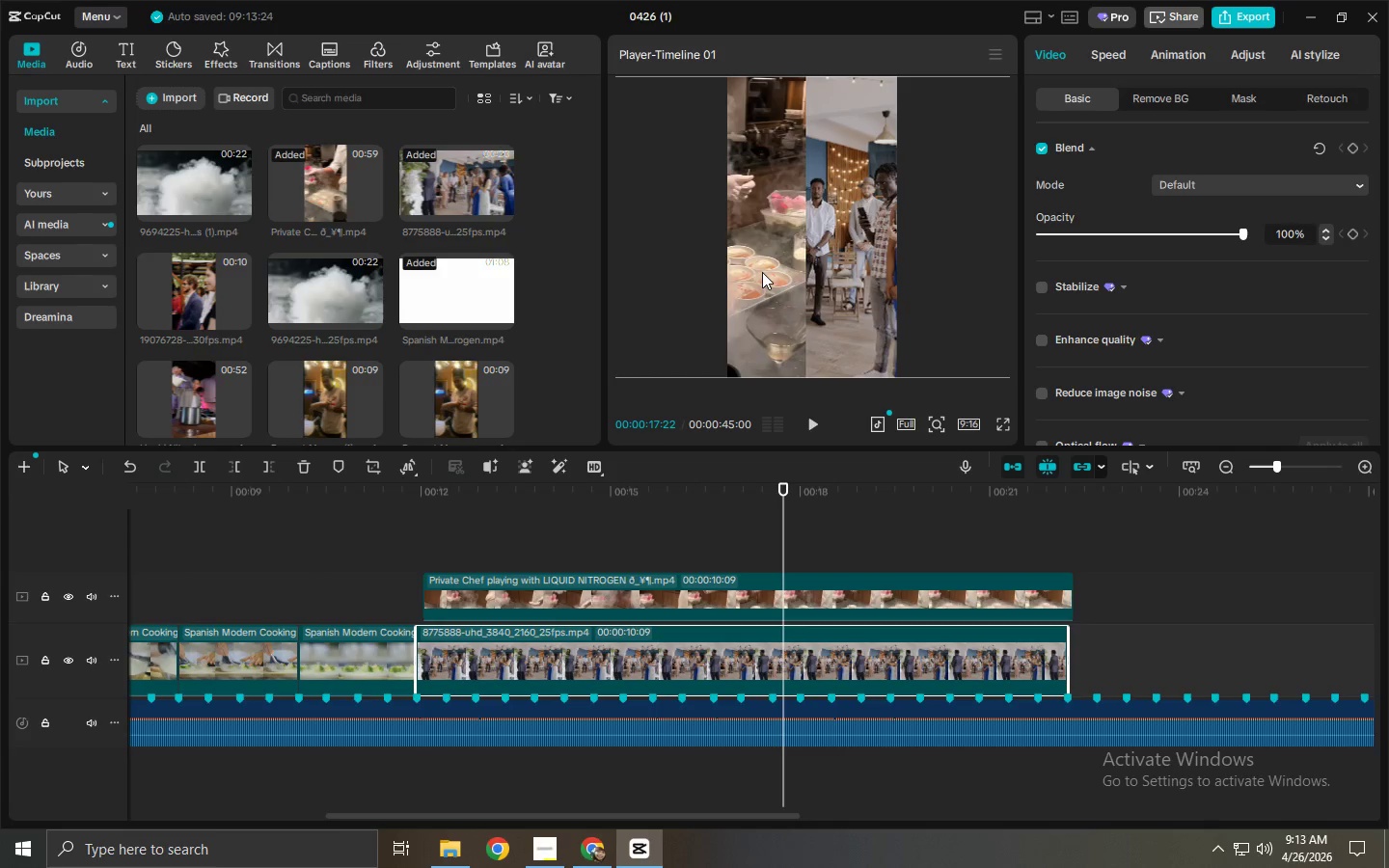 
left_click([762, 272])
 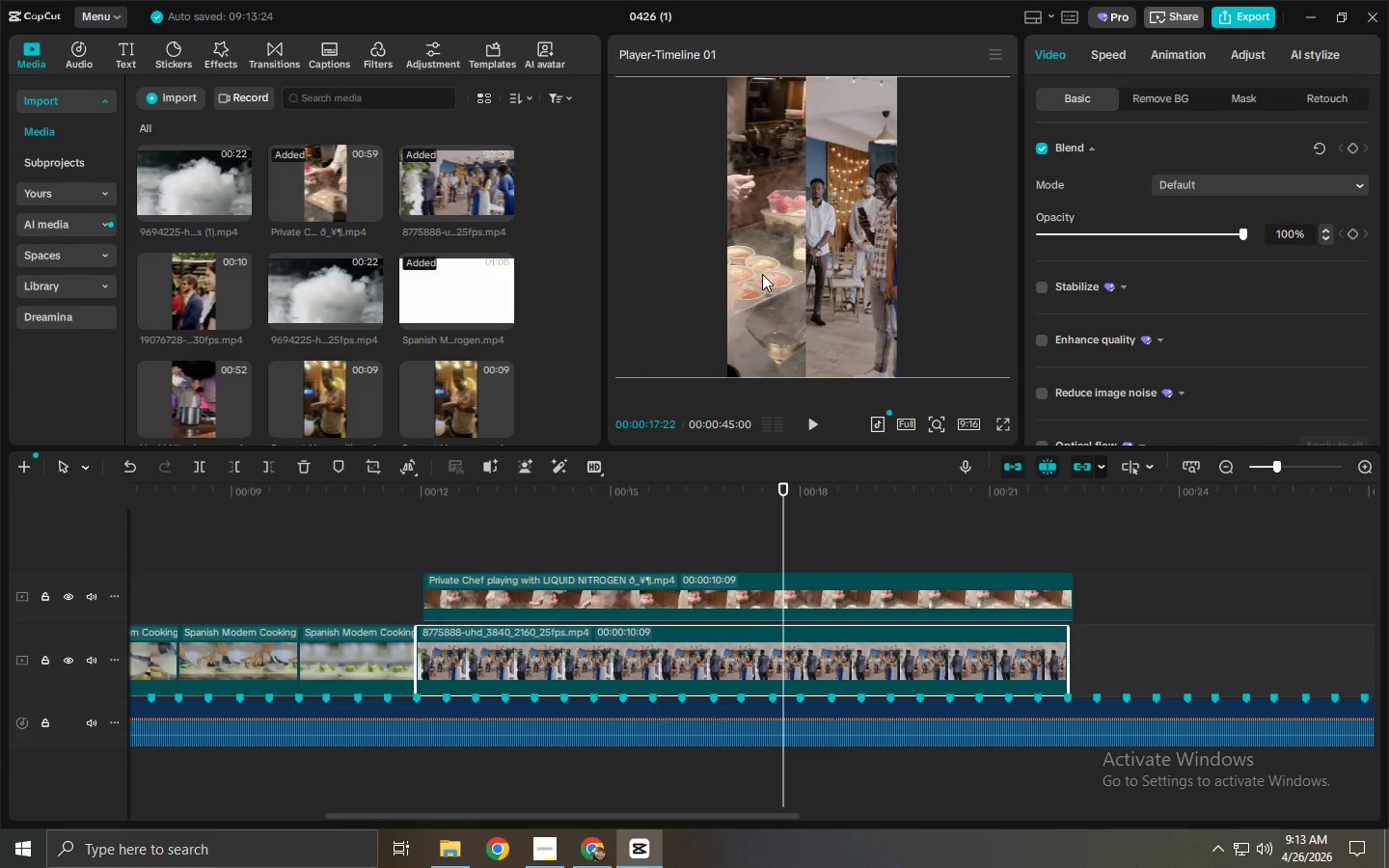 
left_click([767, 285])
 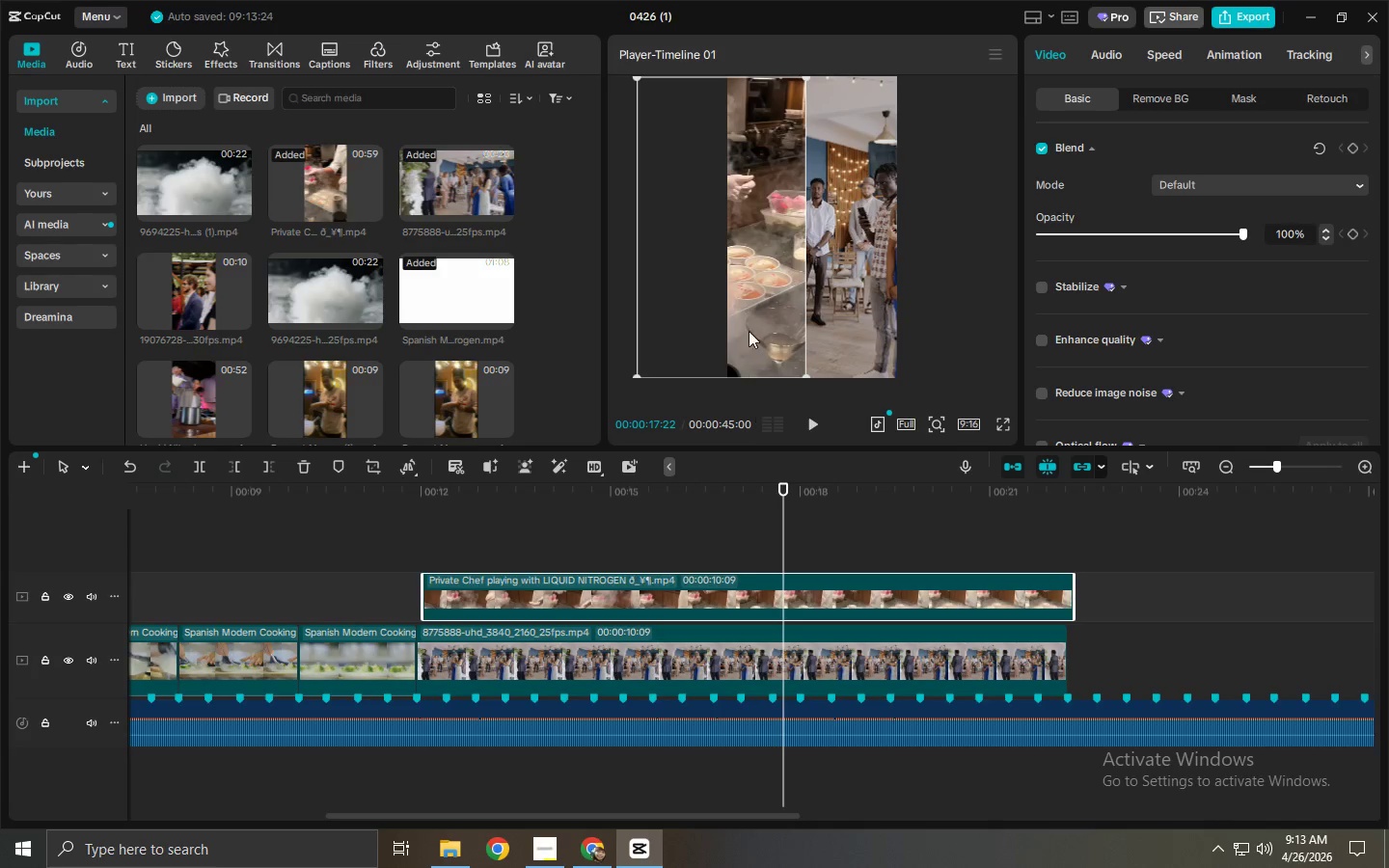 
left_click_drag(start_coordinate=[749, 295], to_coordinate=[759, 296])
 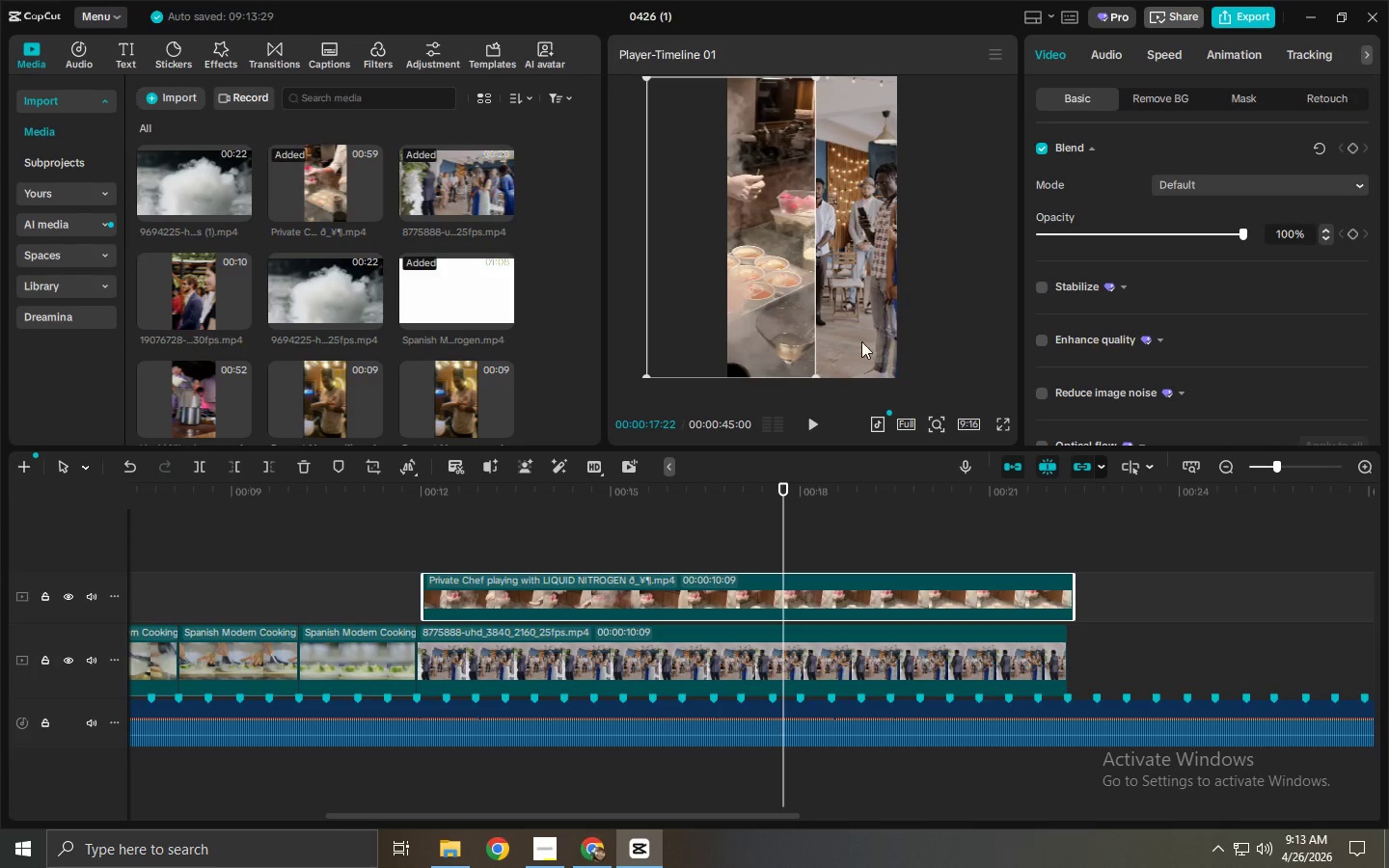 
left_click([875, 321])
 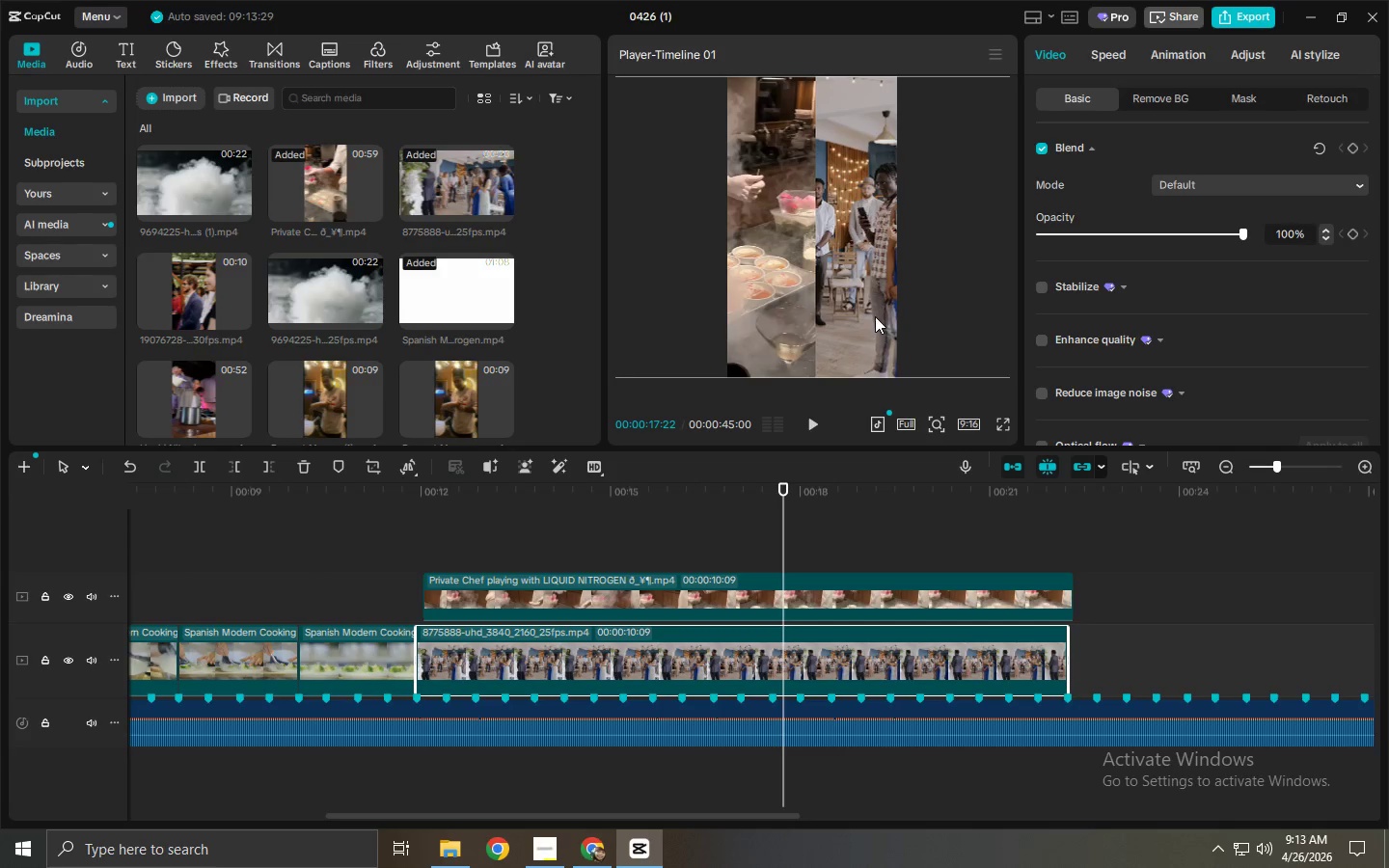 
left_click_drag(start_coordinate=[875, 316], to_coordinate=[801, 311])
 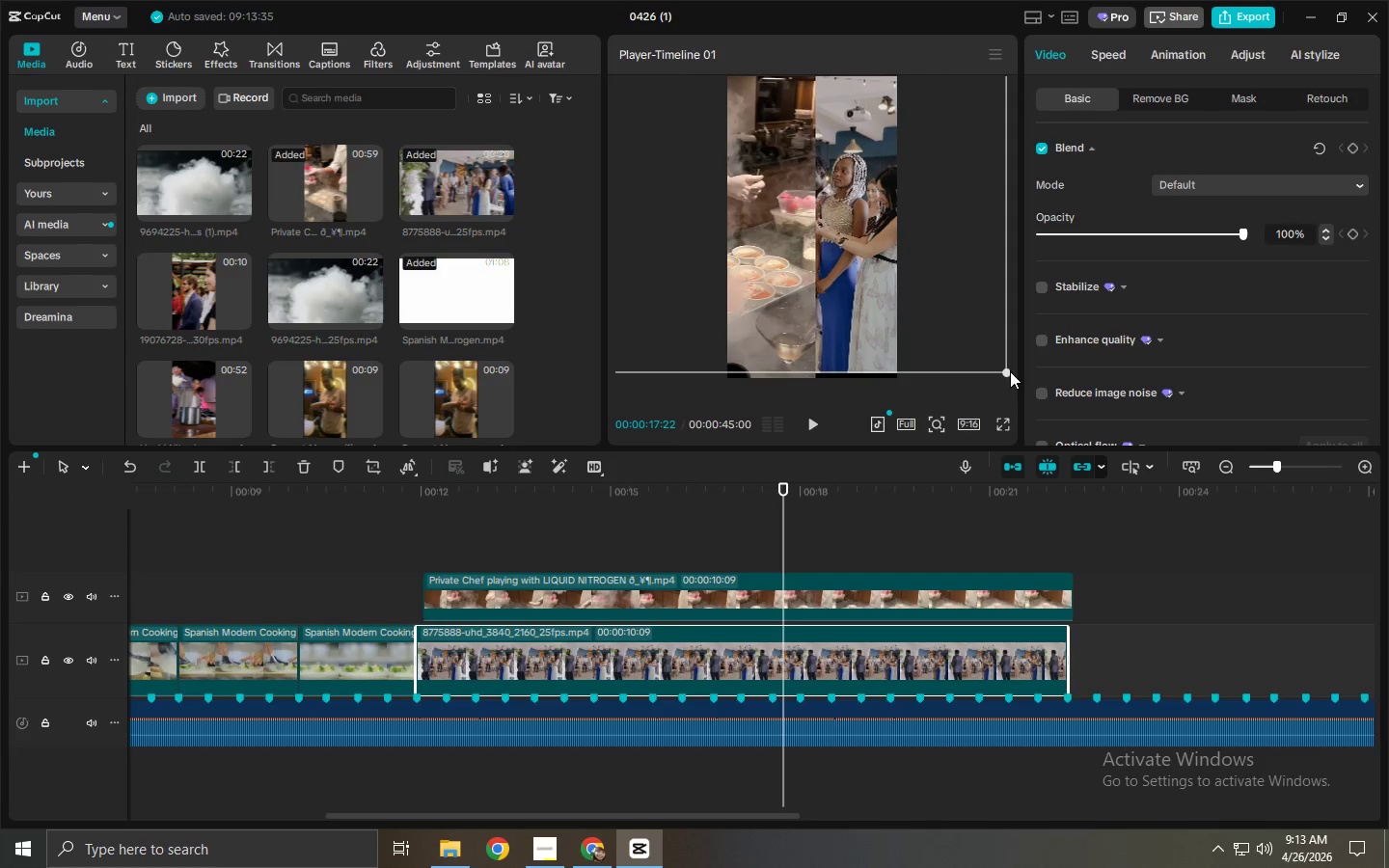 
left_click_drag(start_coordinate=[1009, 371], to_coordinate=[1017, 373])
 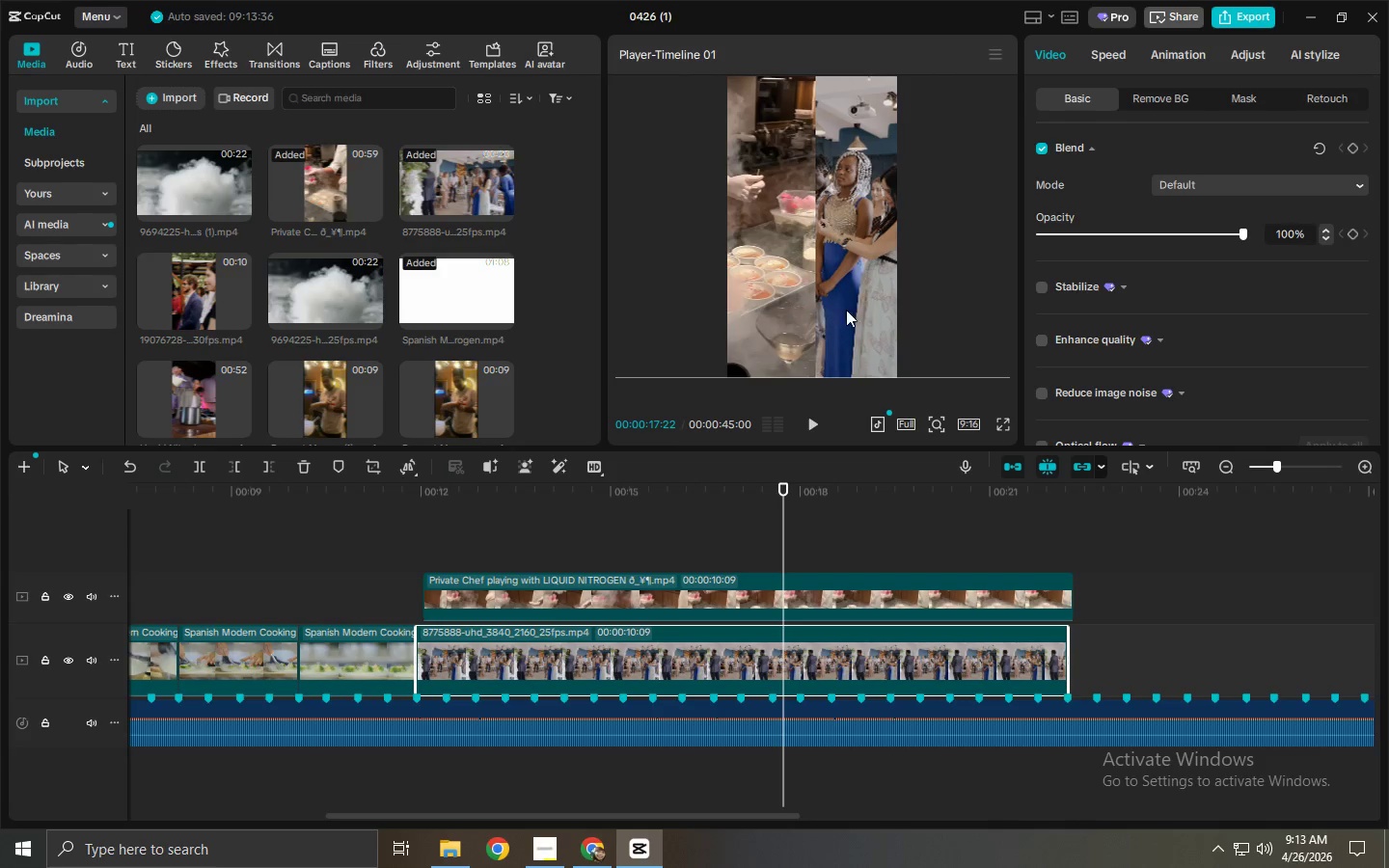 
left_click_drag(start_coordinate=[861, 305], to_coordinate=[836, 302])
 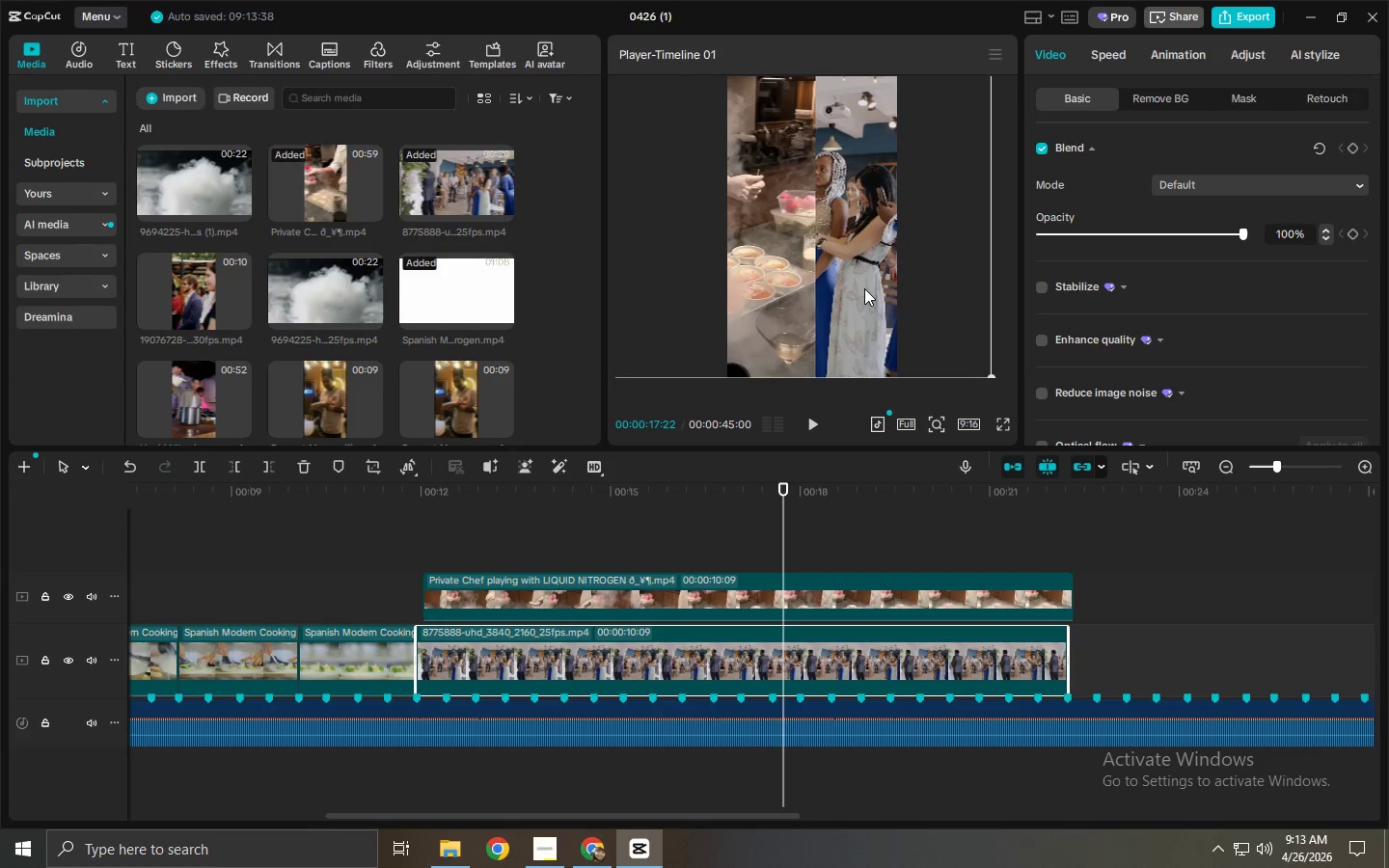 
left_click([864, 288])
 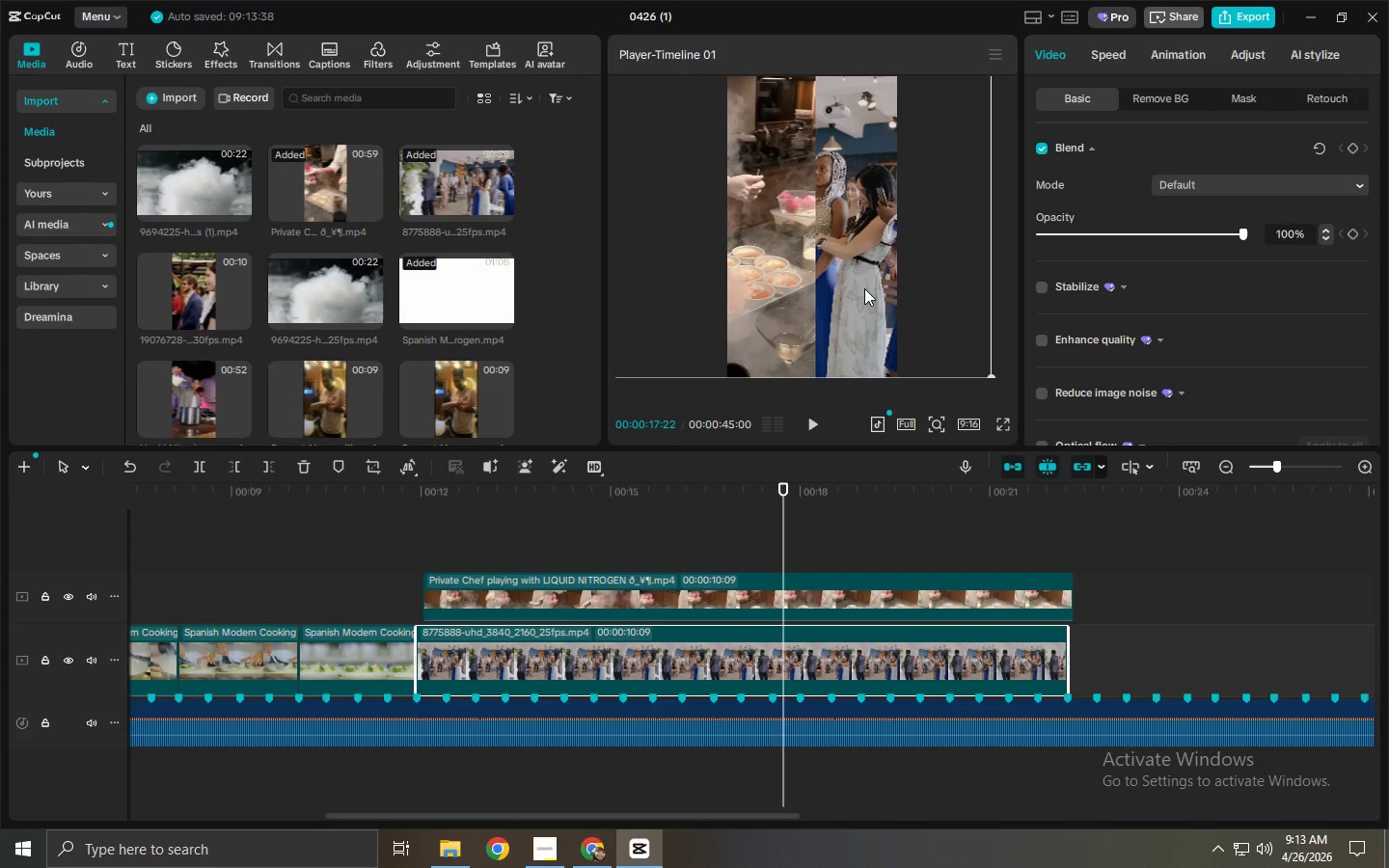 
left_click_drag(start_coordinate=[865, 287], to_coordinate=[776, 285])
 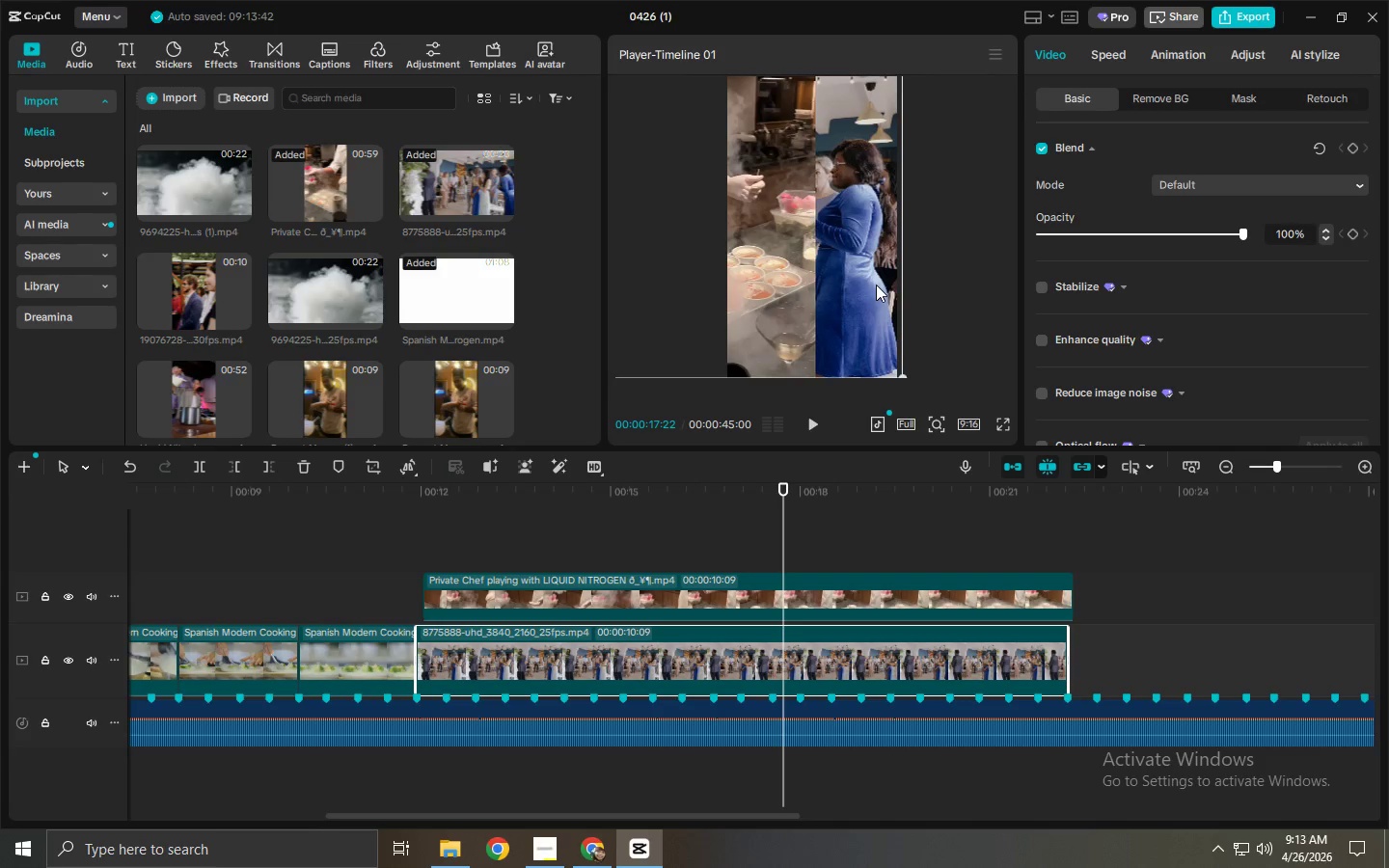 
left_click_drag(start_coordinate=[878, 285], to_coordinate=[870, 287])
 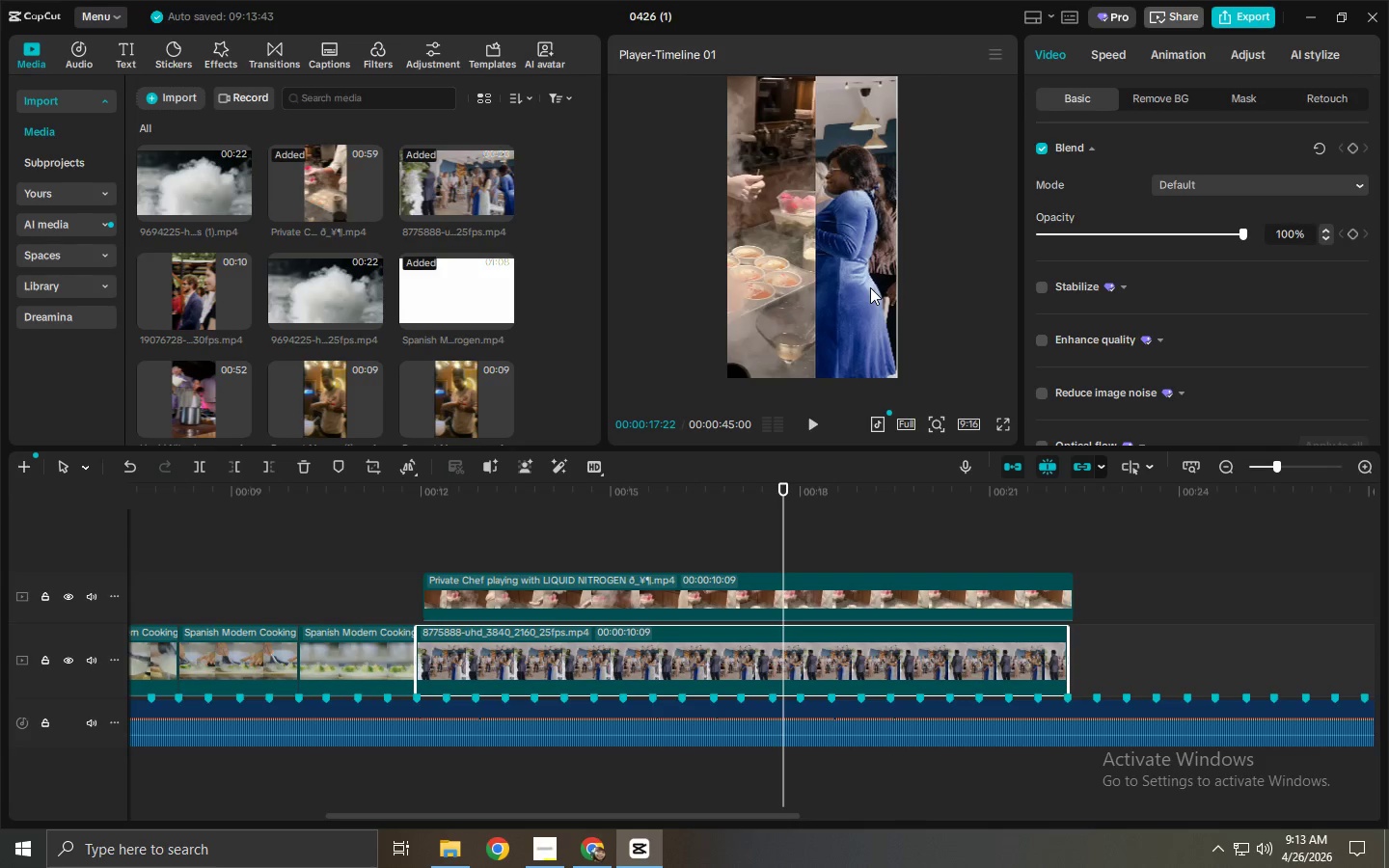 
left_click([870, 287])
 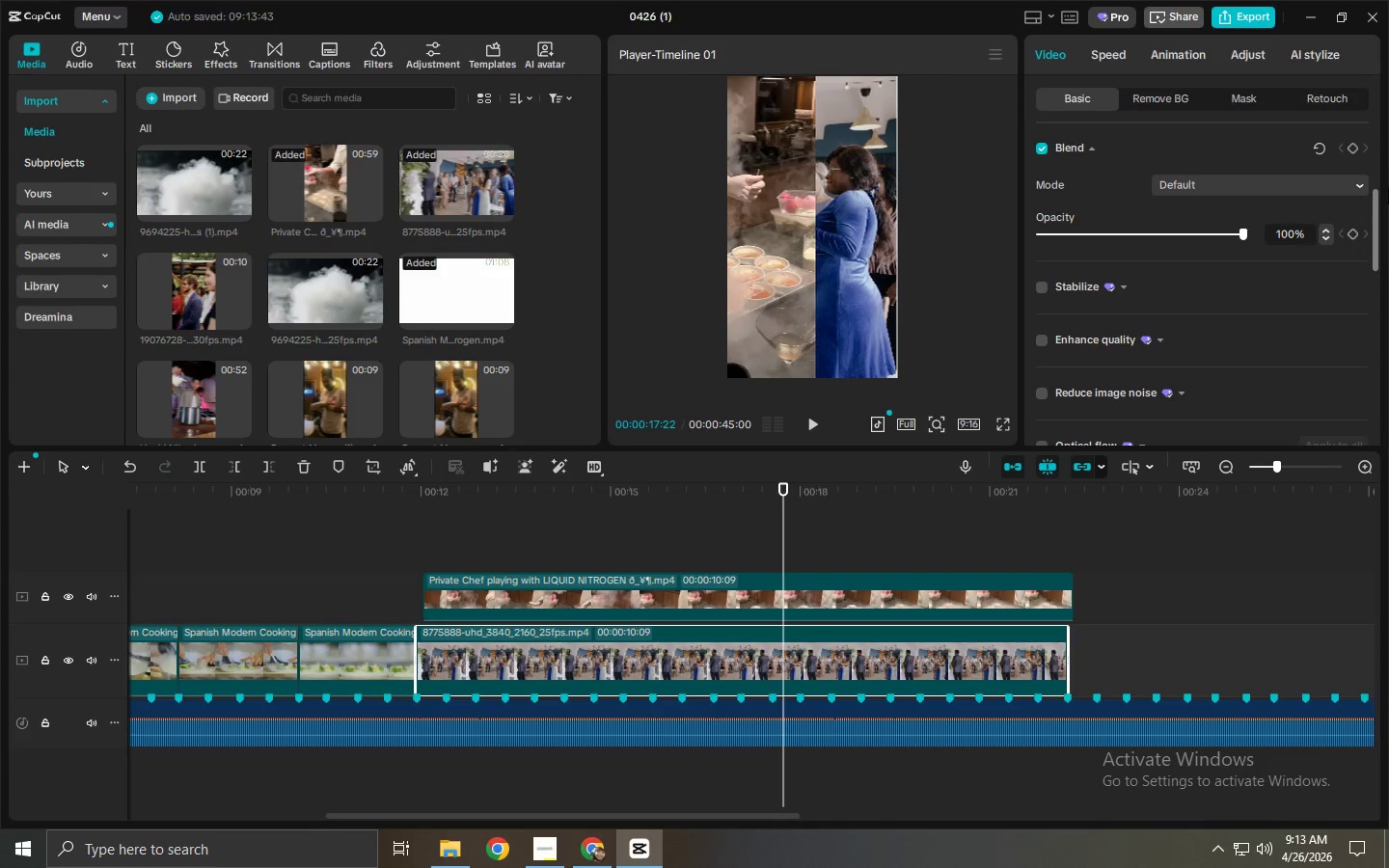 
left_click([1348, 149])
 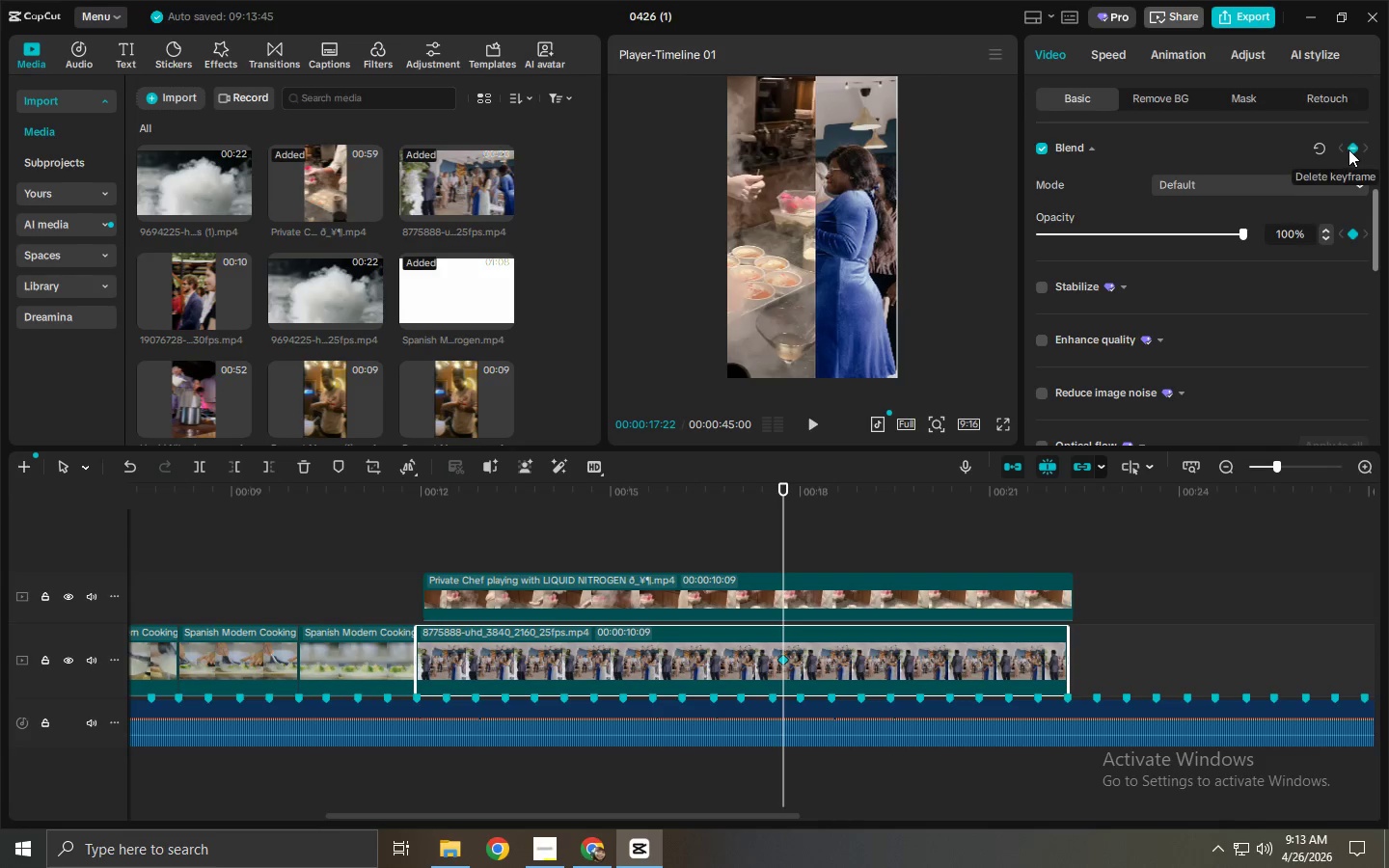 
key(Control+ControlLeft)
 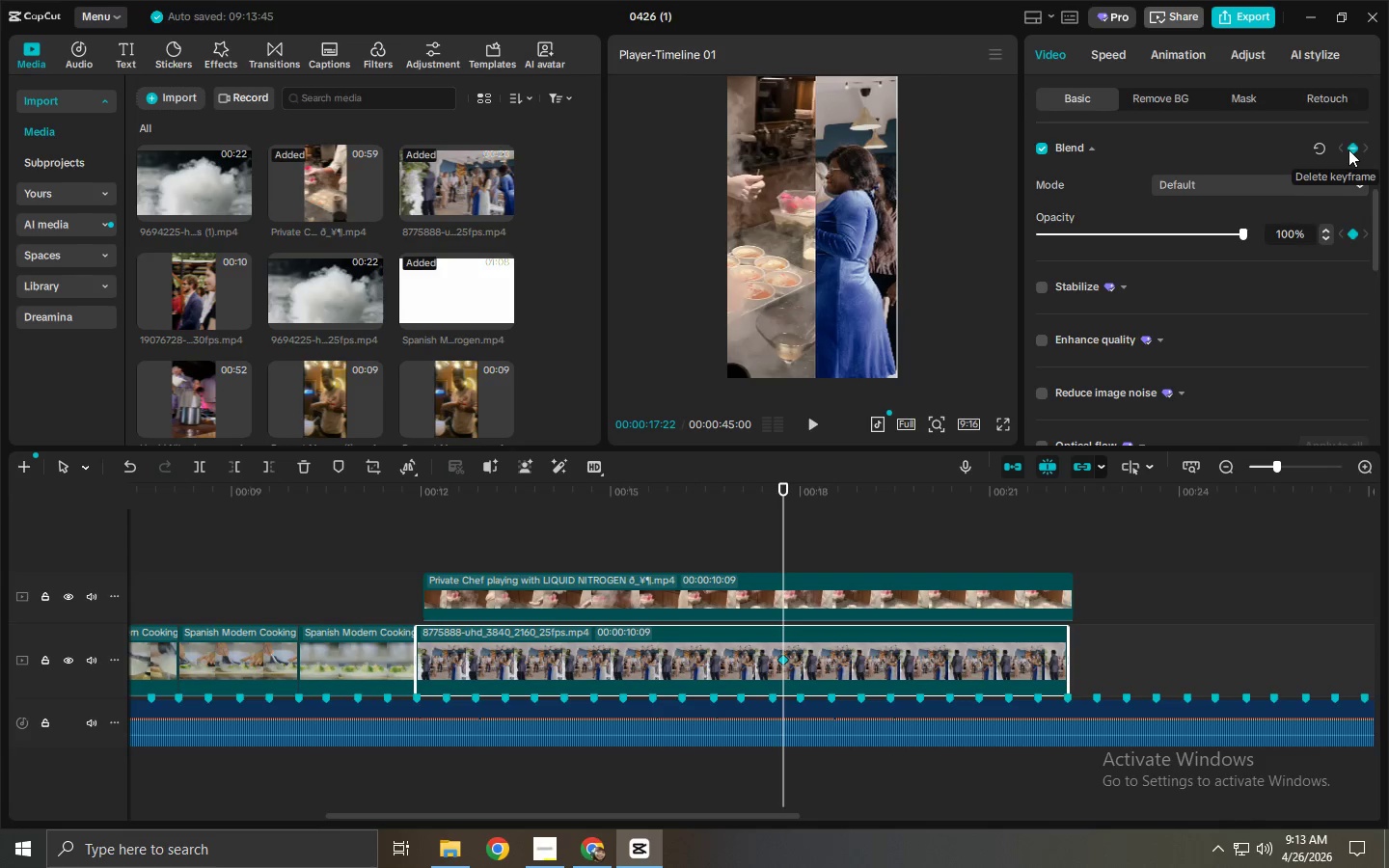 
key(Control+Z)
 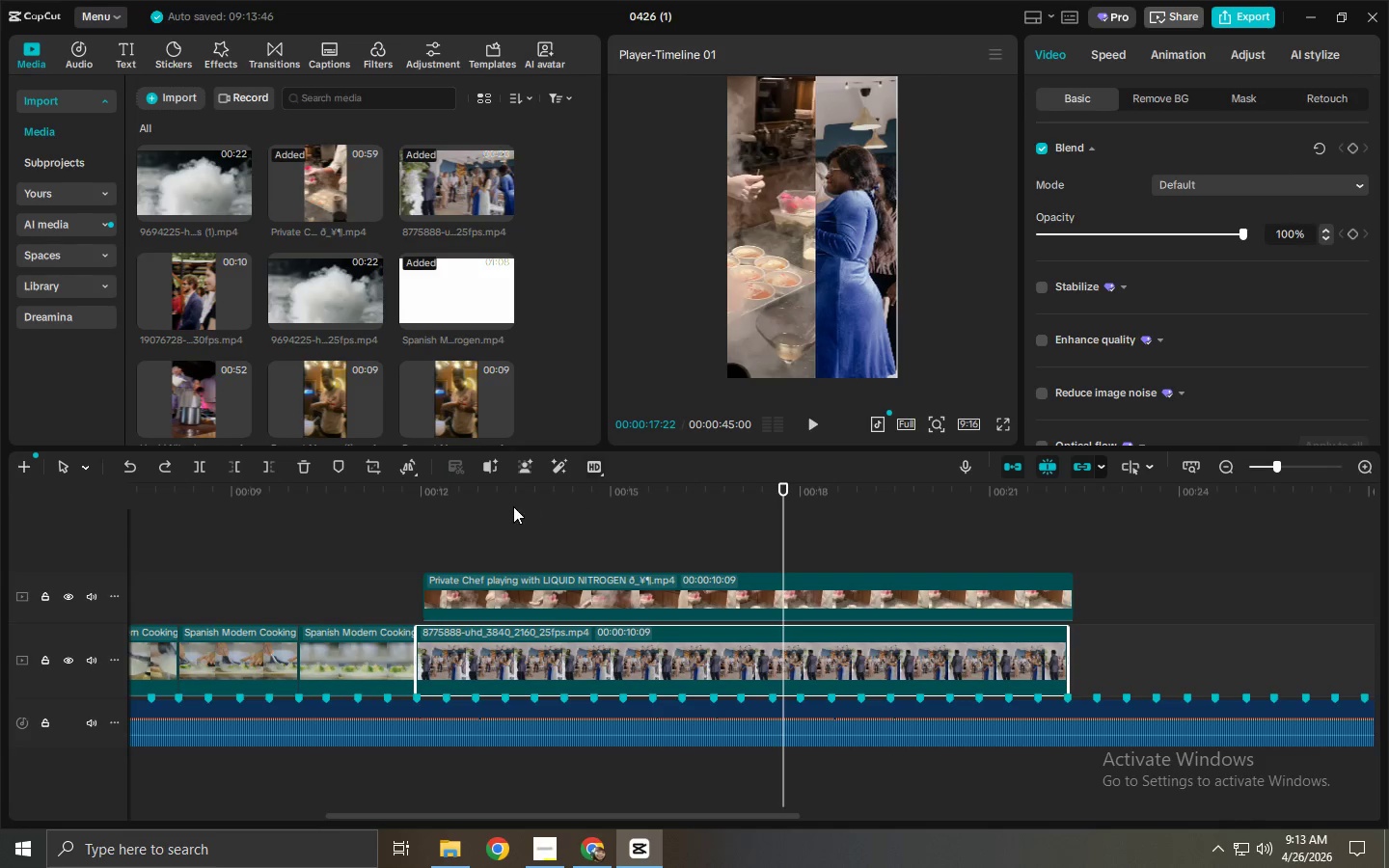 
left_click([512, 507])
 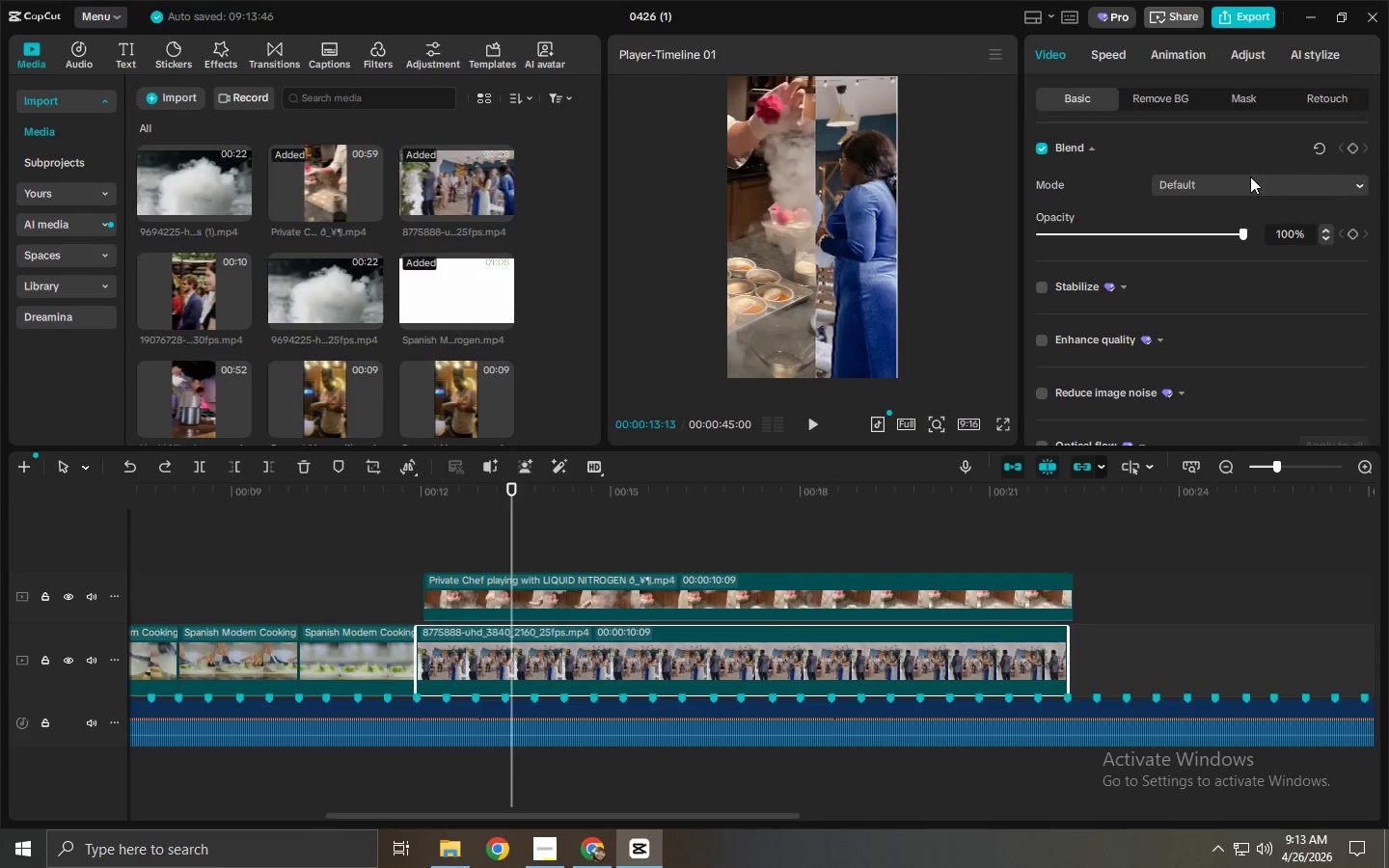 
left_click([1352, 149])
 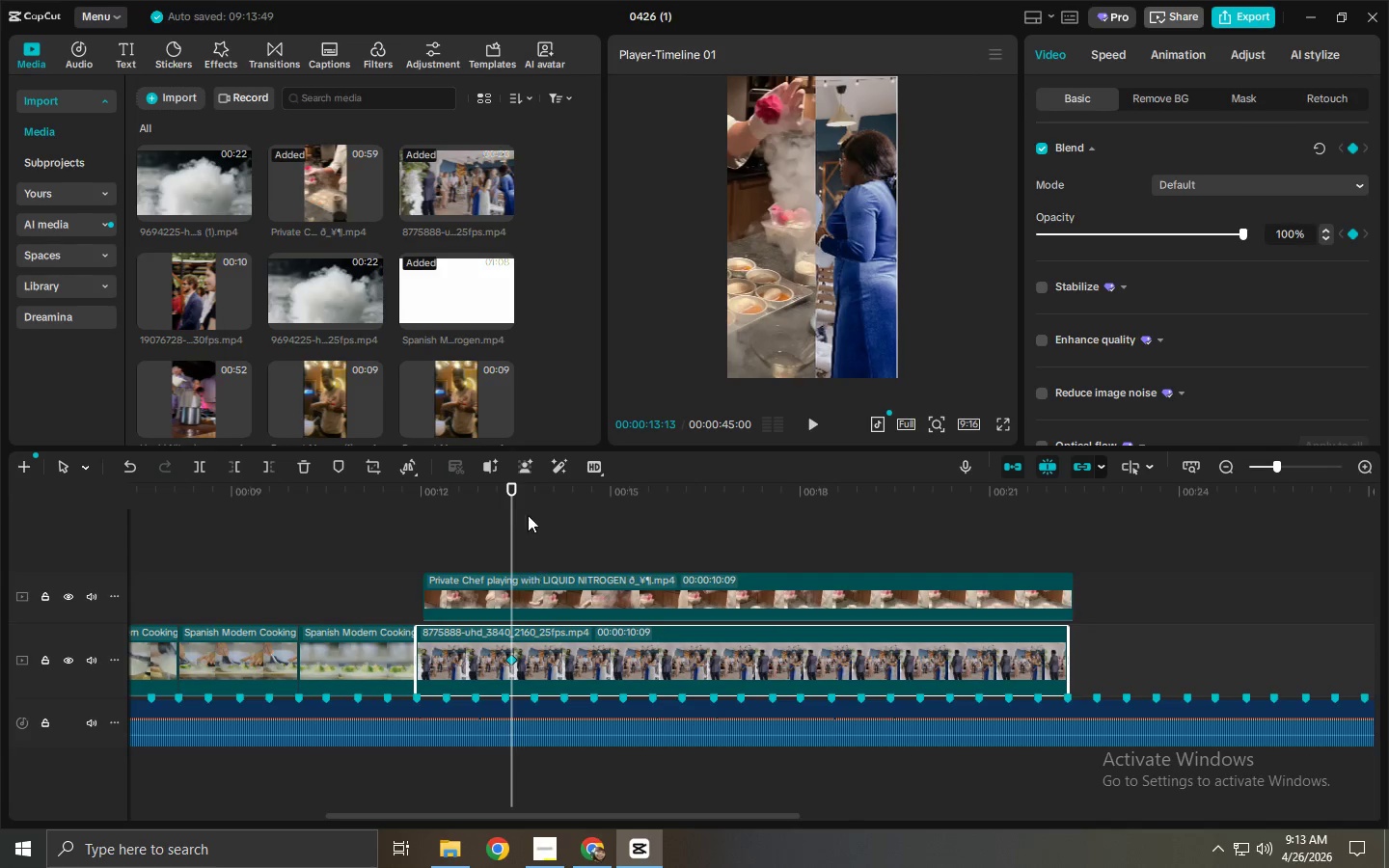 
left_click_drag(start_coordinate=[518, 487], to_coordinate=[942, 515])
 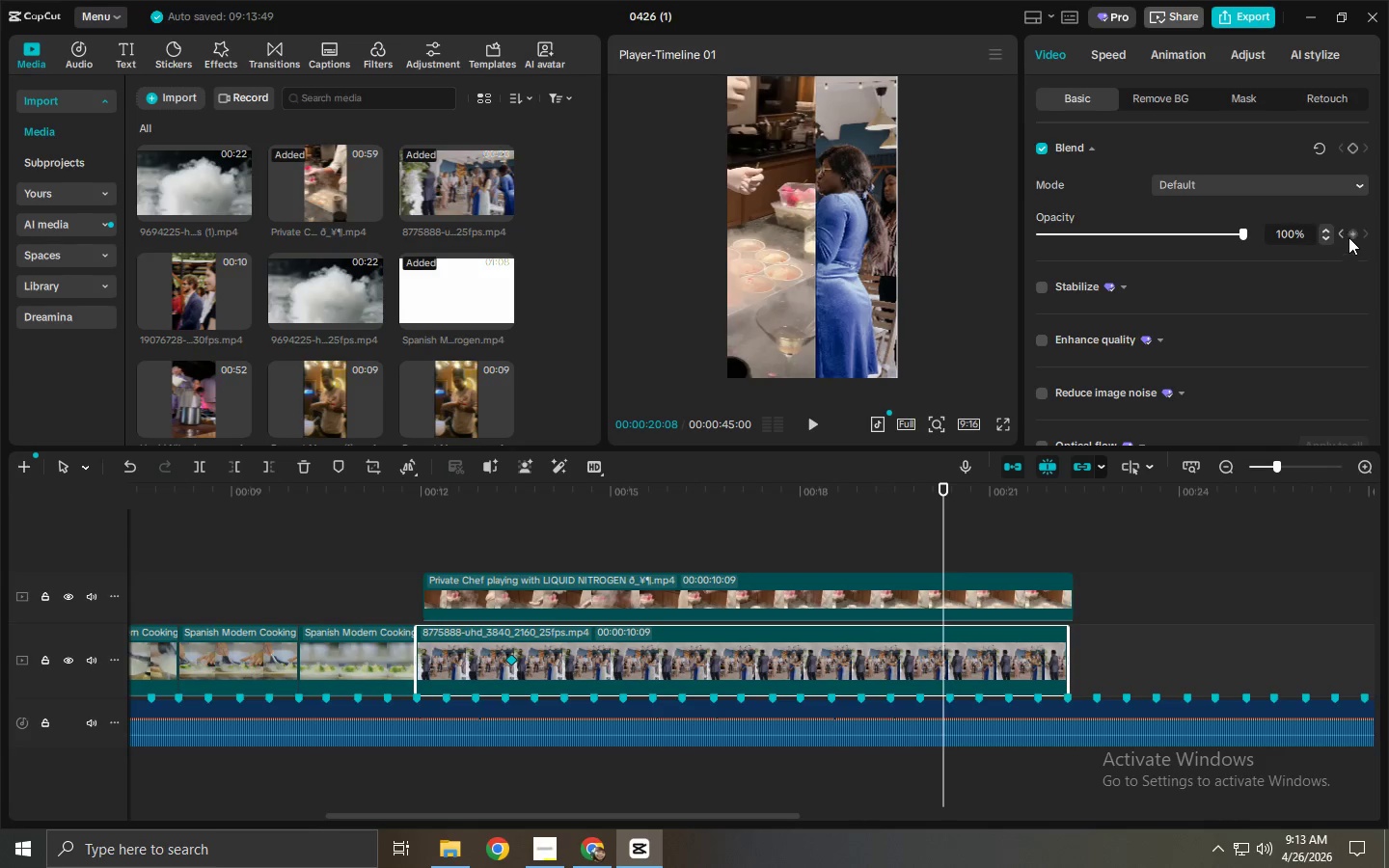 
left_click([1348, 237])
 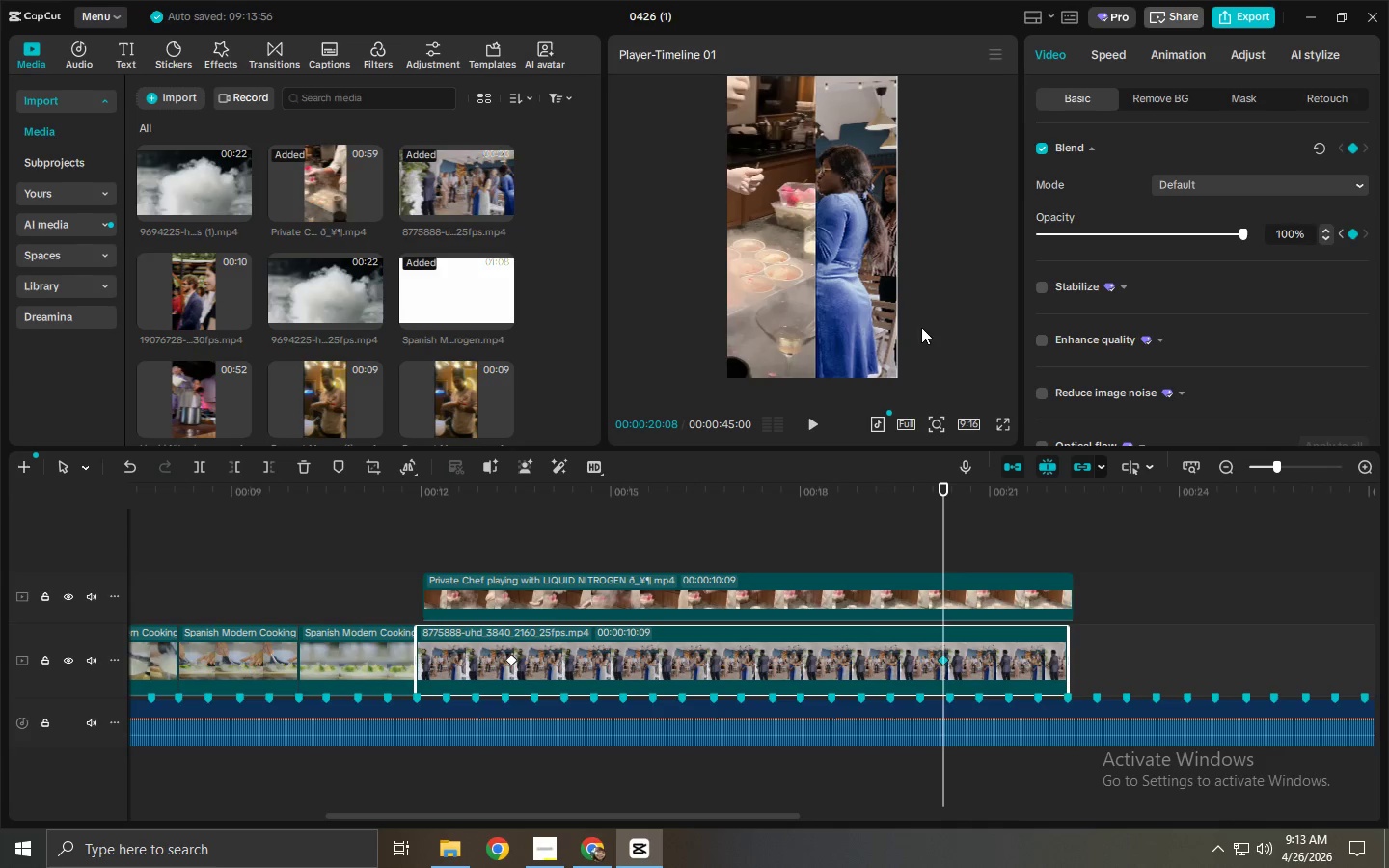 
left_click_drag(start_coordinate=[858, 307], to_coordinate=[1197, 307])
 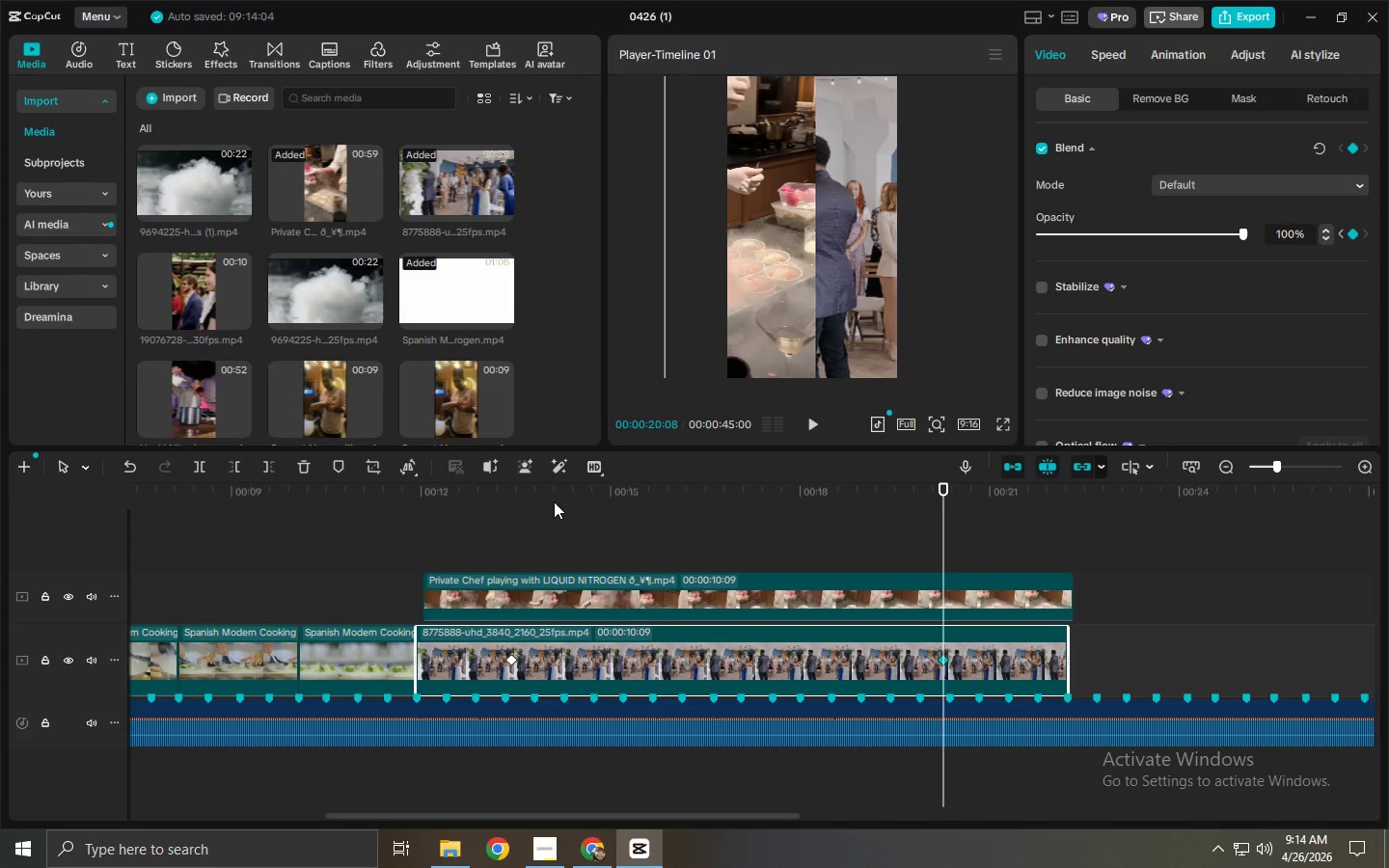 
key(Space)
 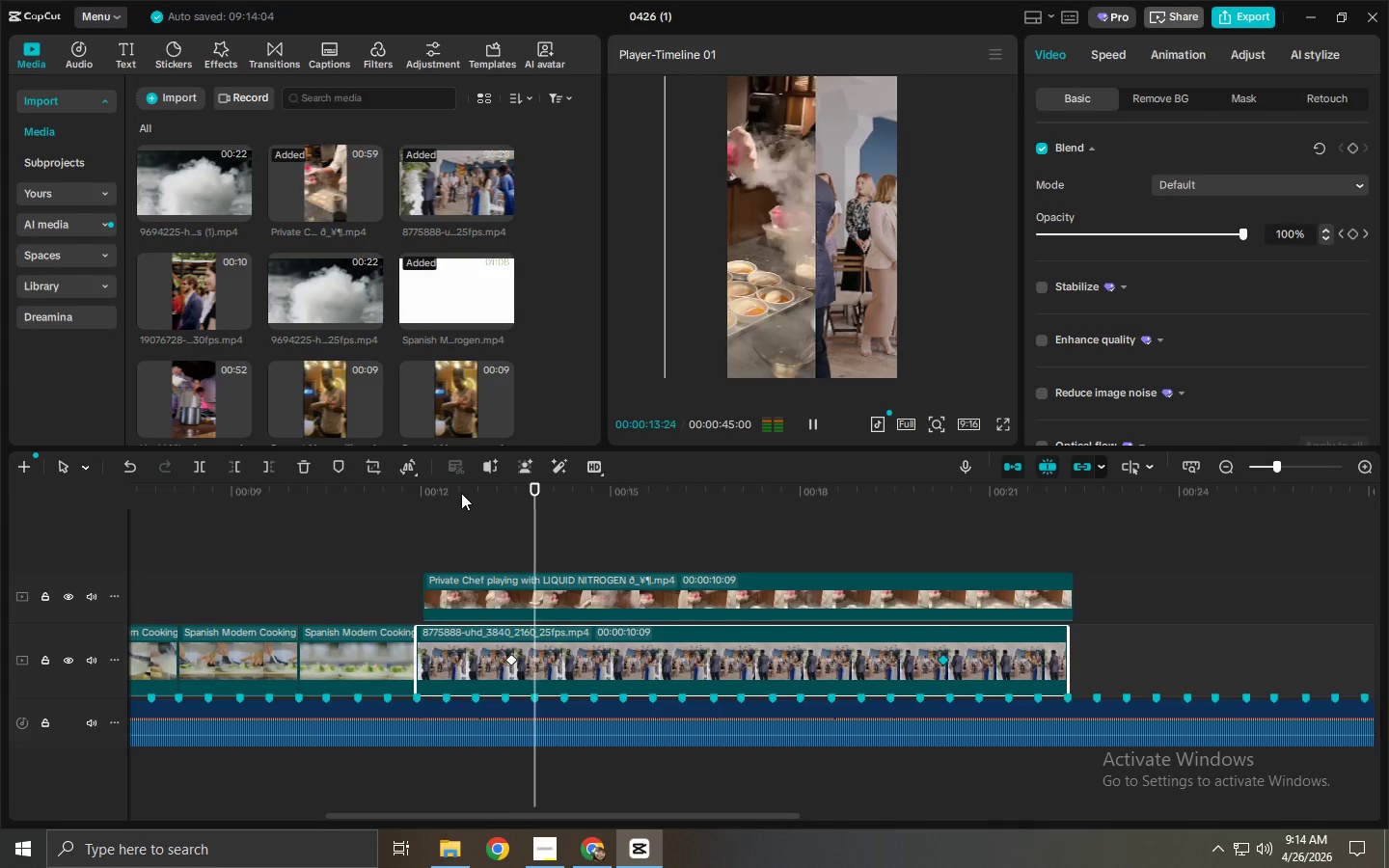 
key(Space)
 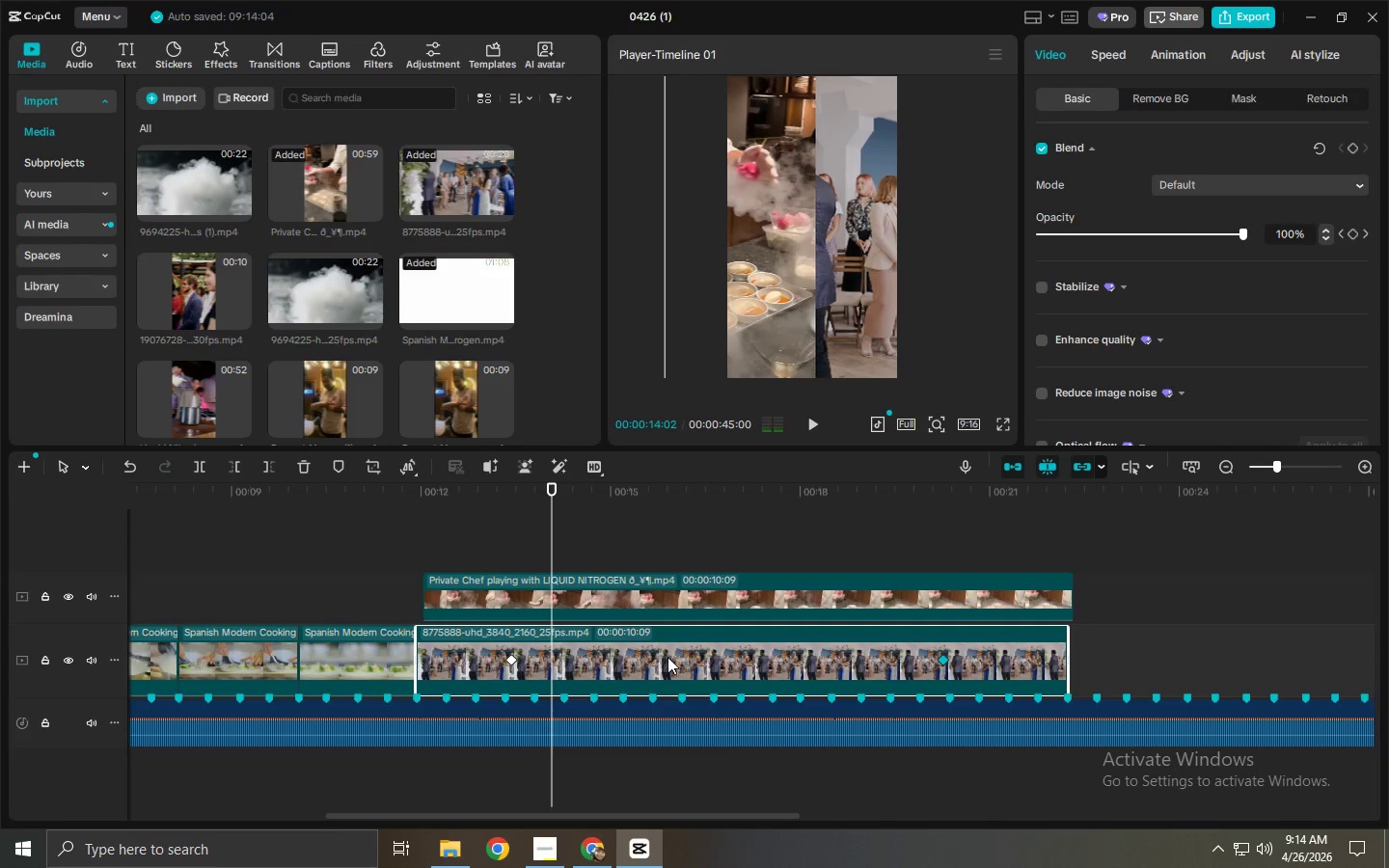 
left_click([667, 666])
 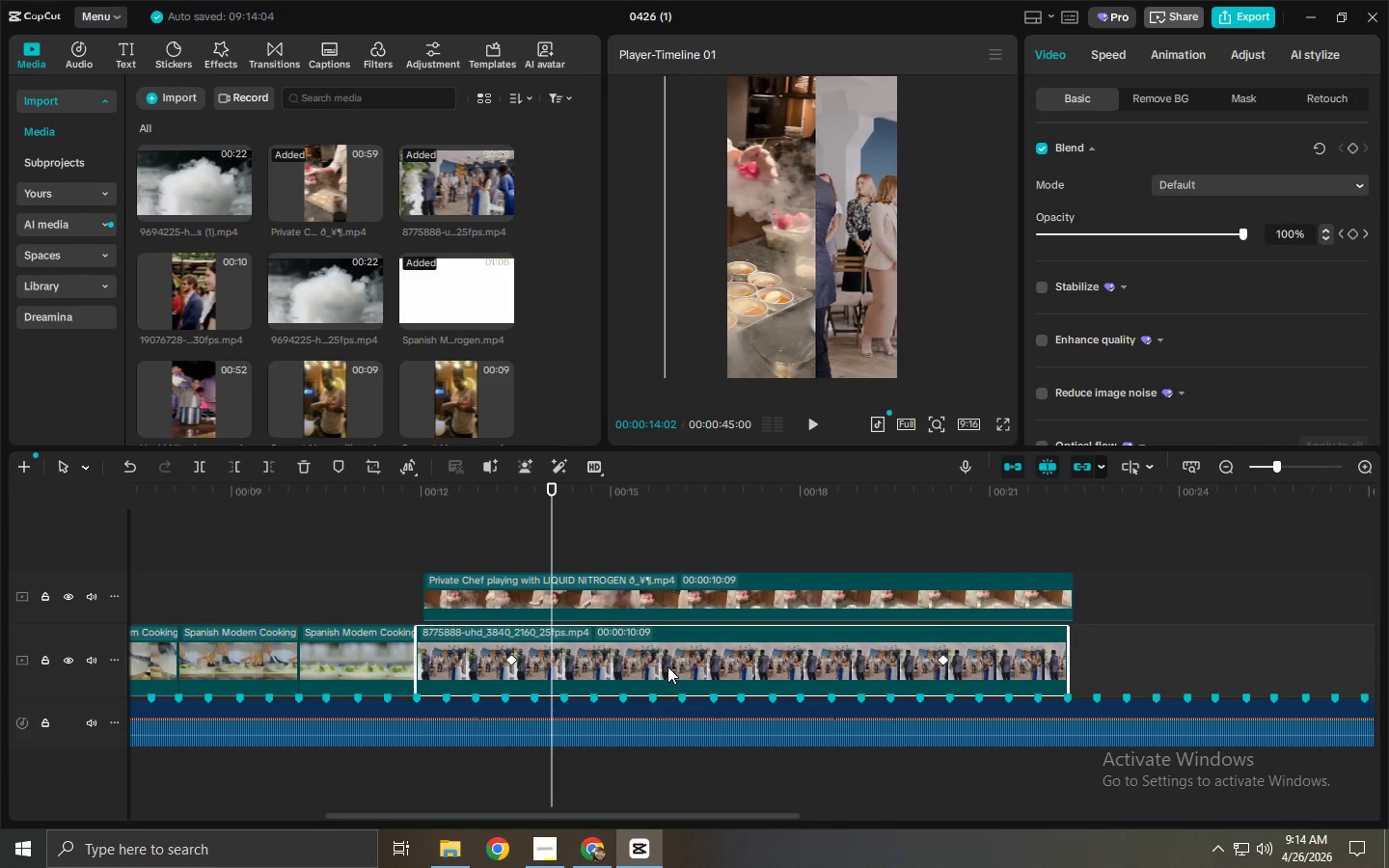 
wait(5.73)
 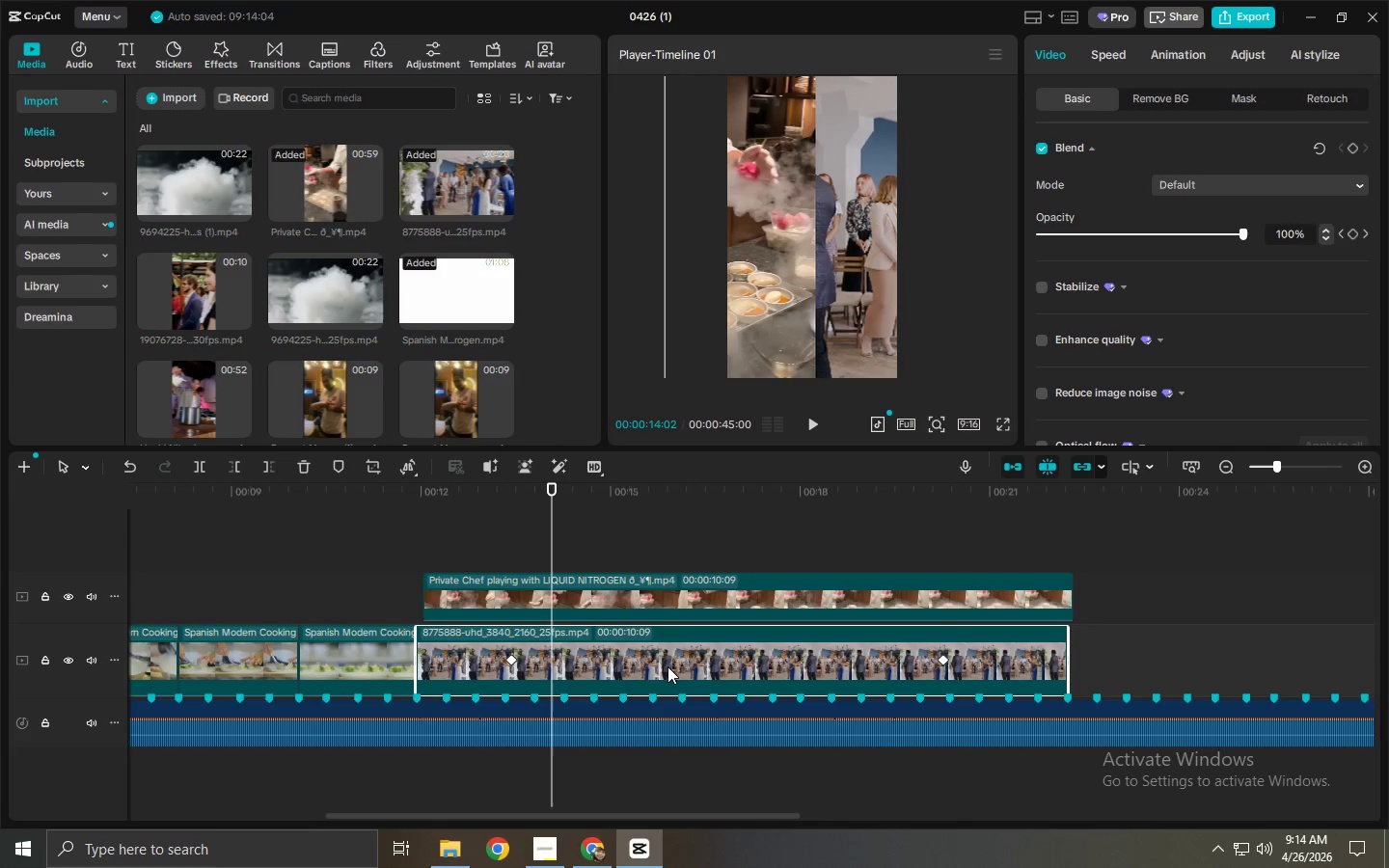 
left_click_drag(start_coordinate=[519, 495], to_coordinate=[511, 495])
 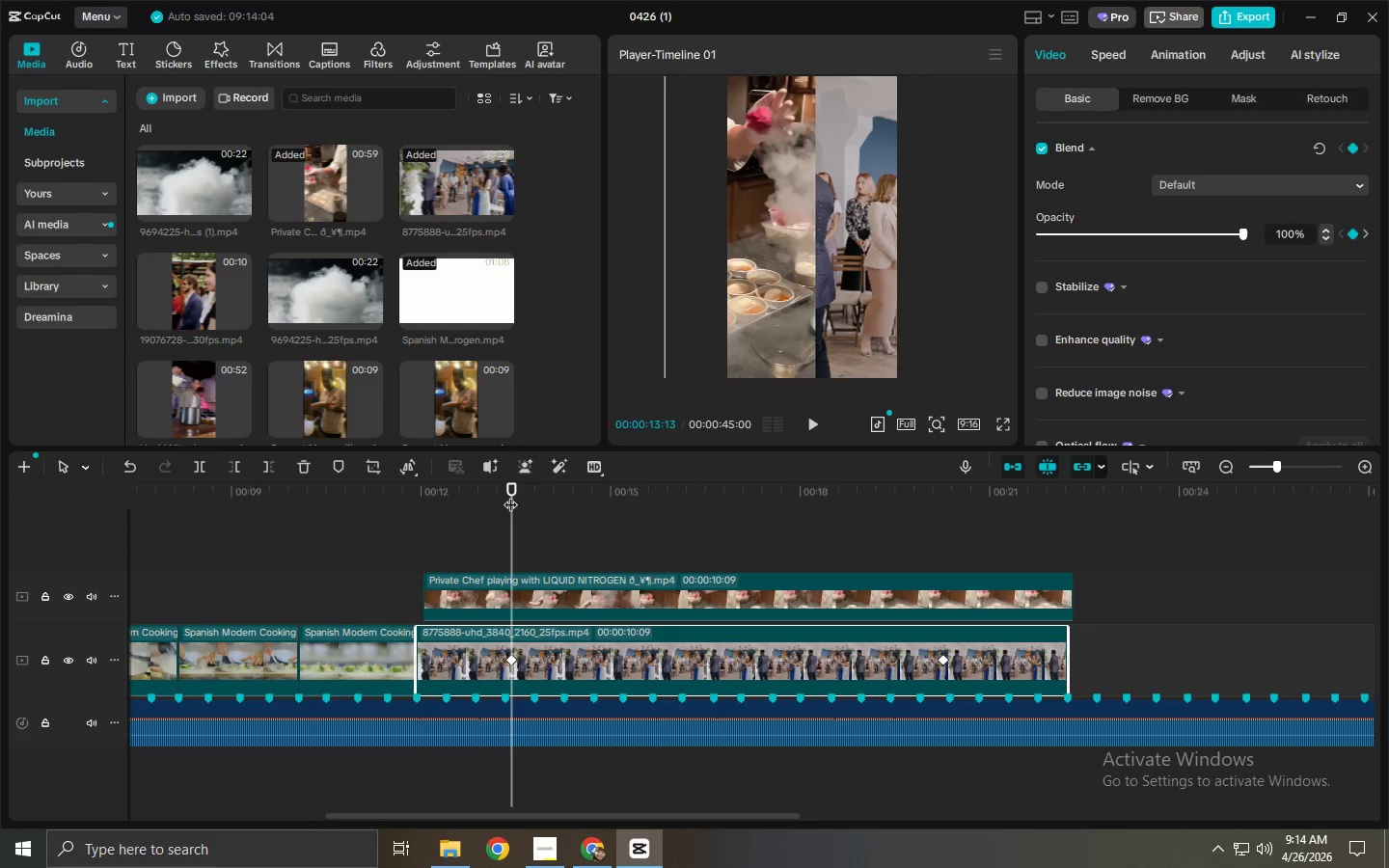 
key(Space)
 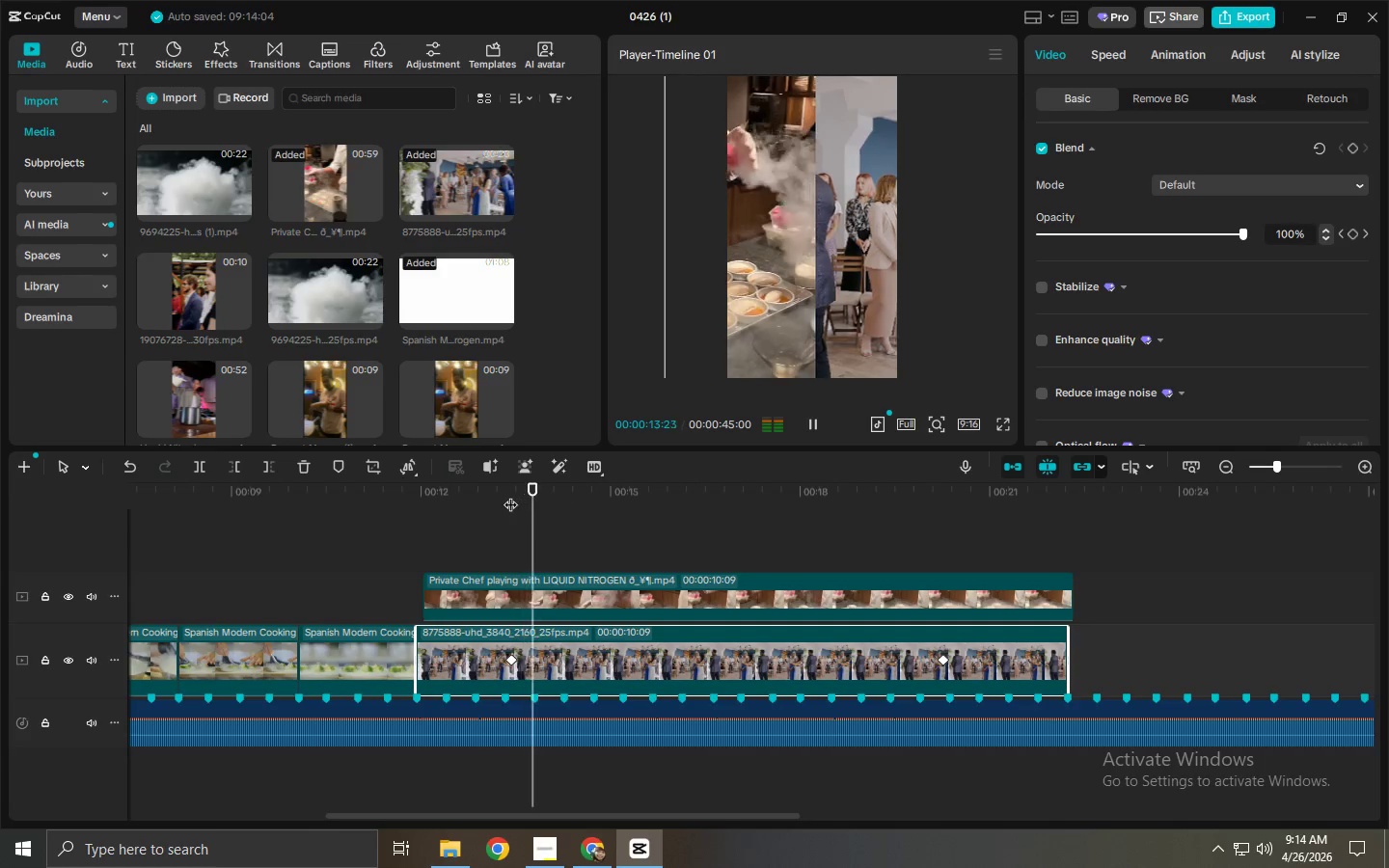 
key(Space)
 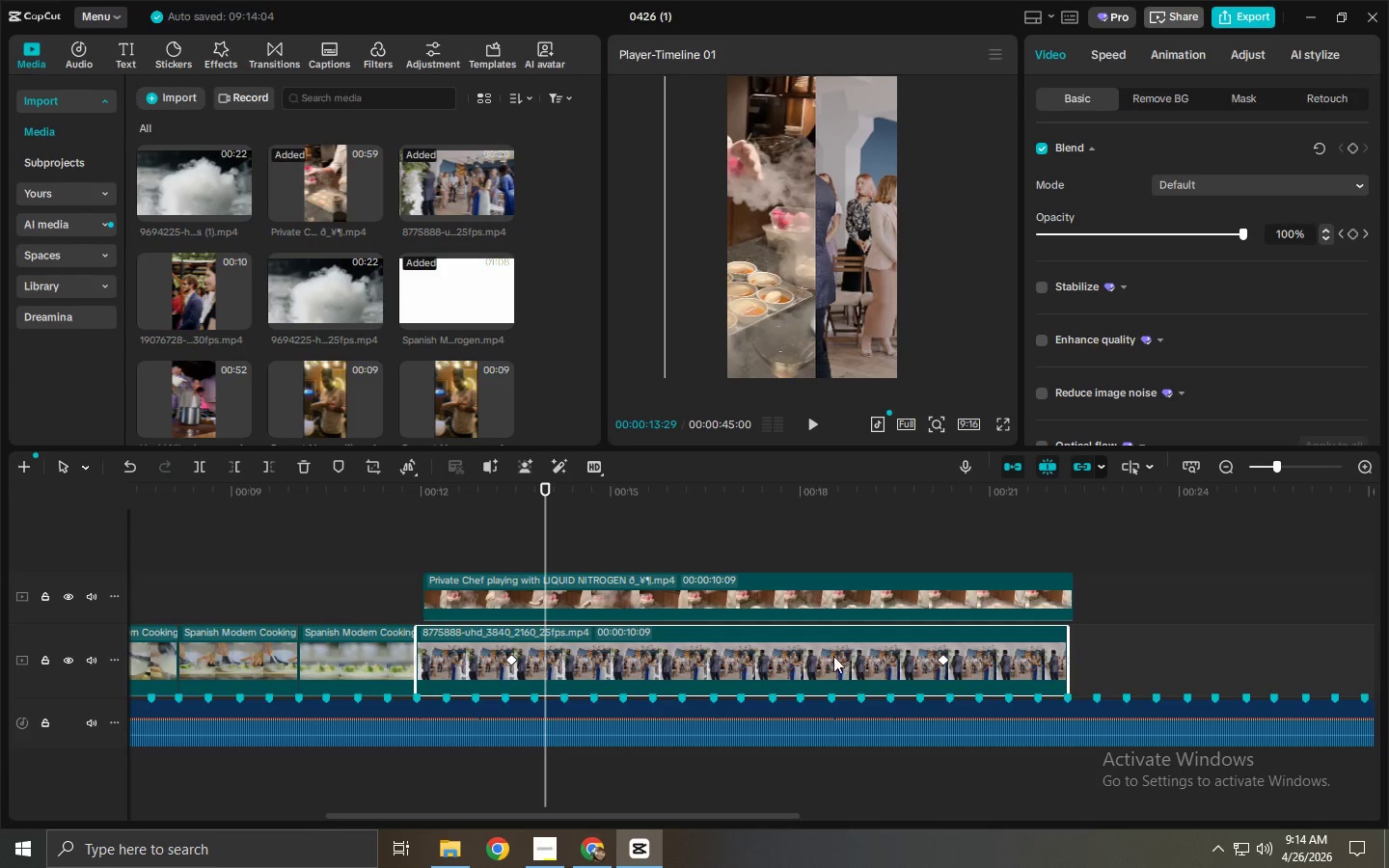 
left_click([823, 656])
 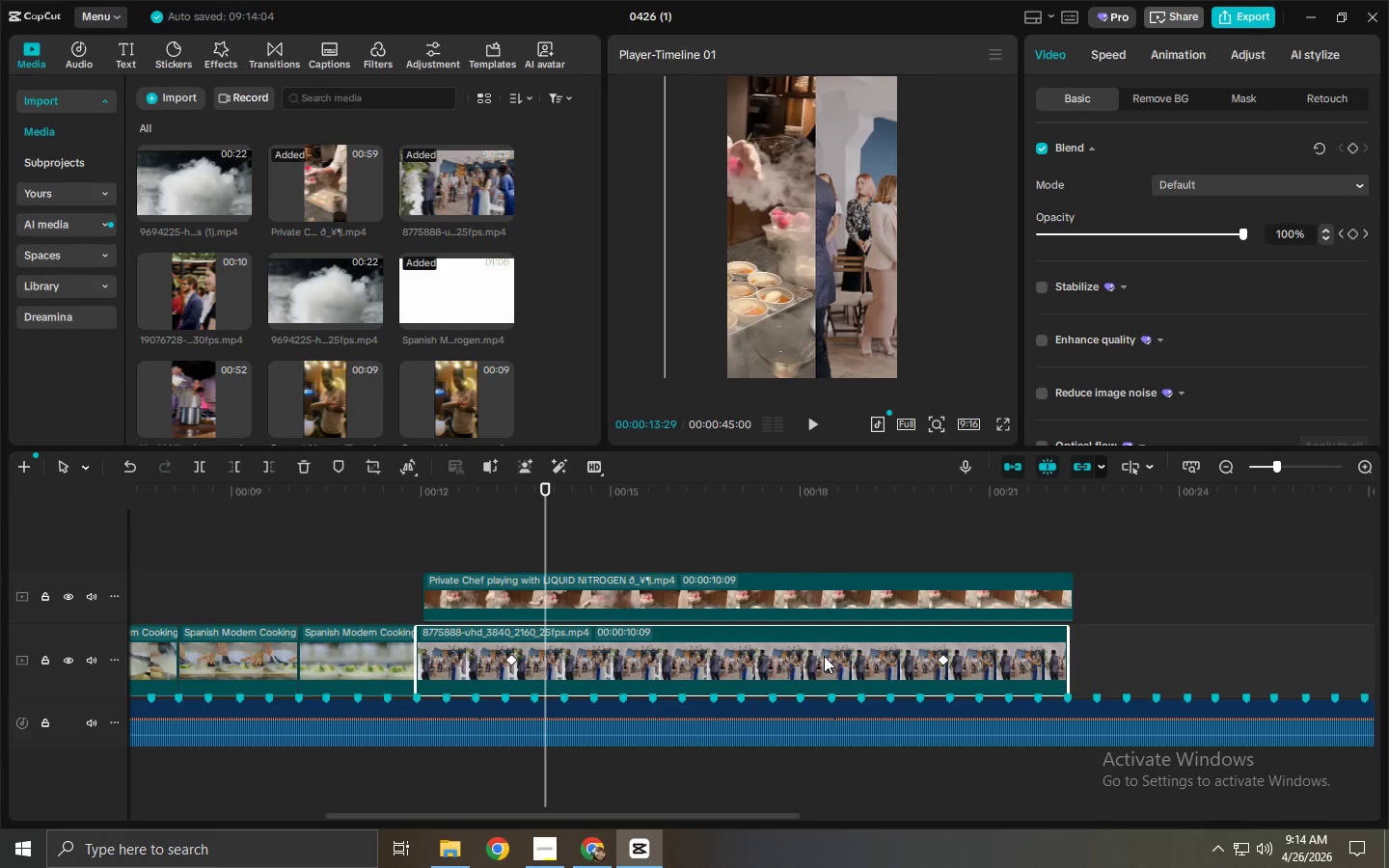 
scroll: coordinate [1066, 327], scroll_direction: up, amount: 17.0
 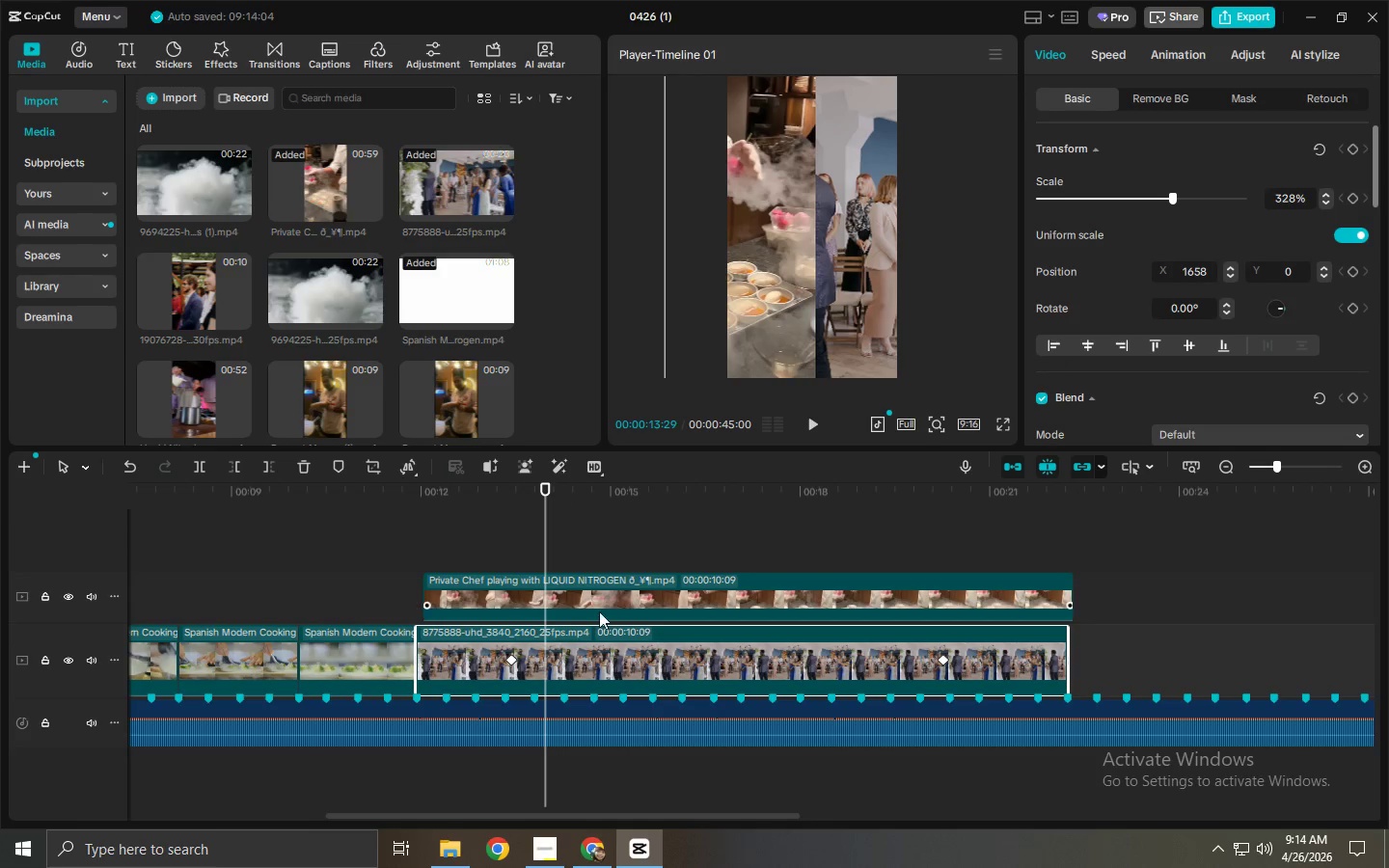 
left_click([598, 661])
 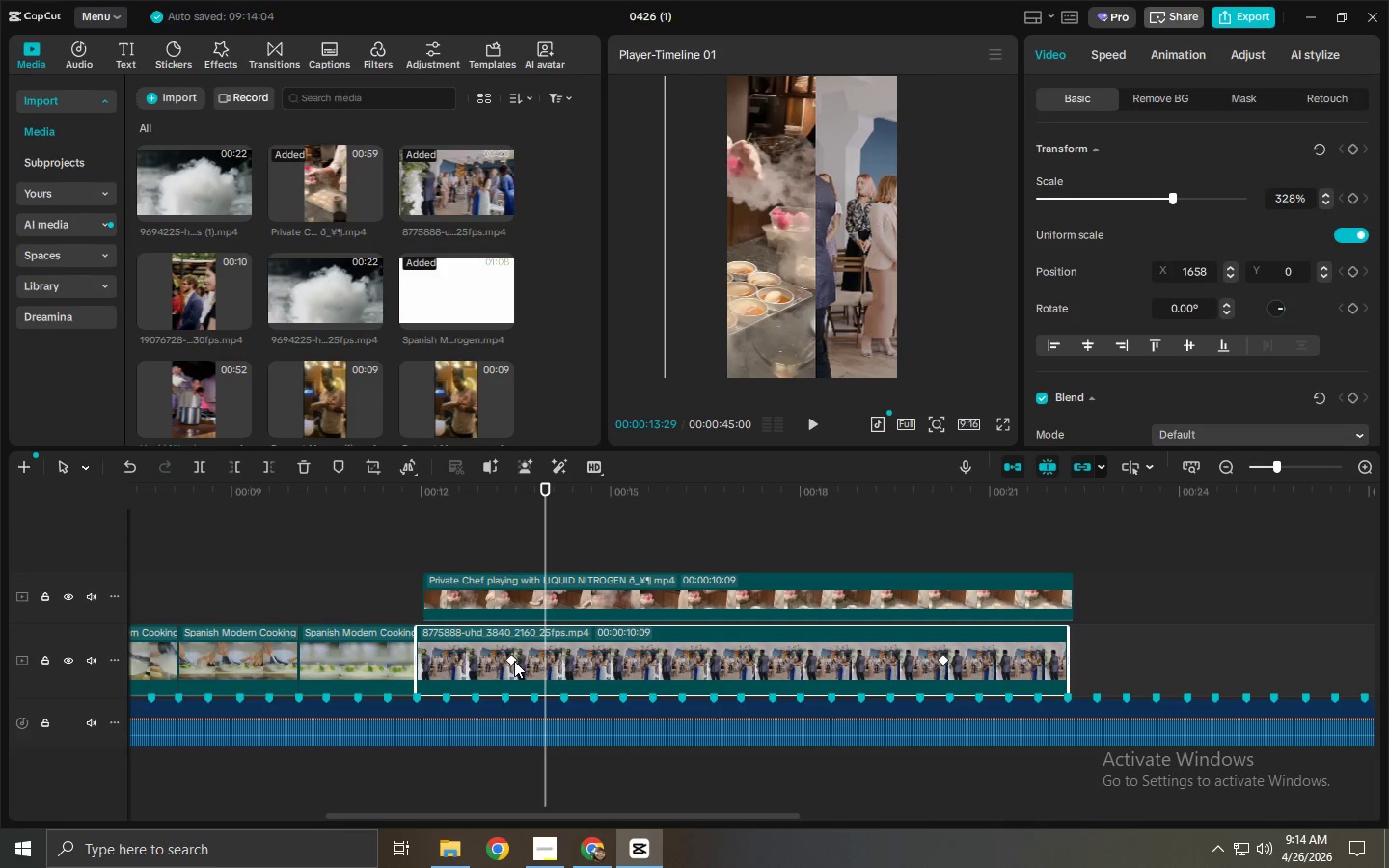 
left_click([511, 661])
 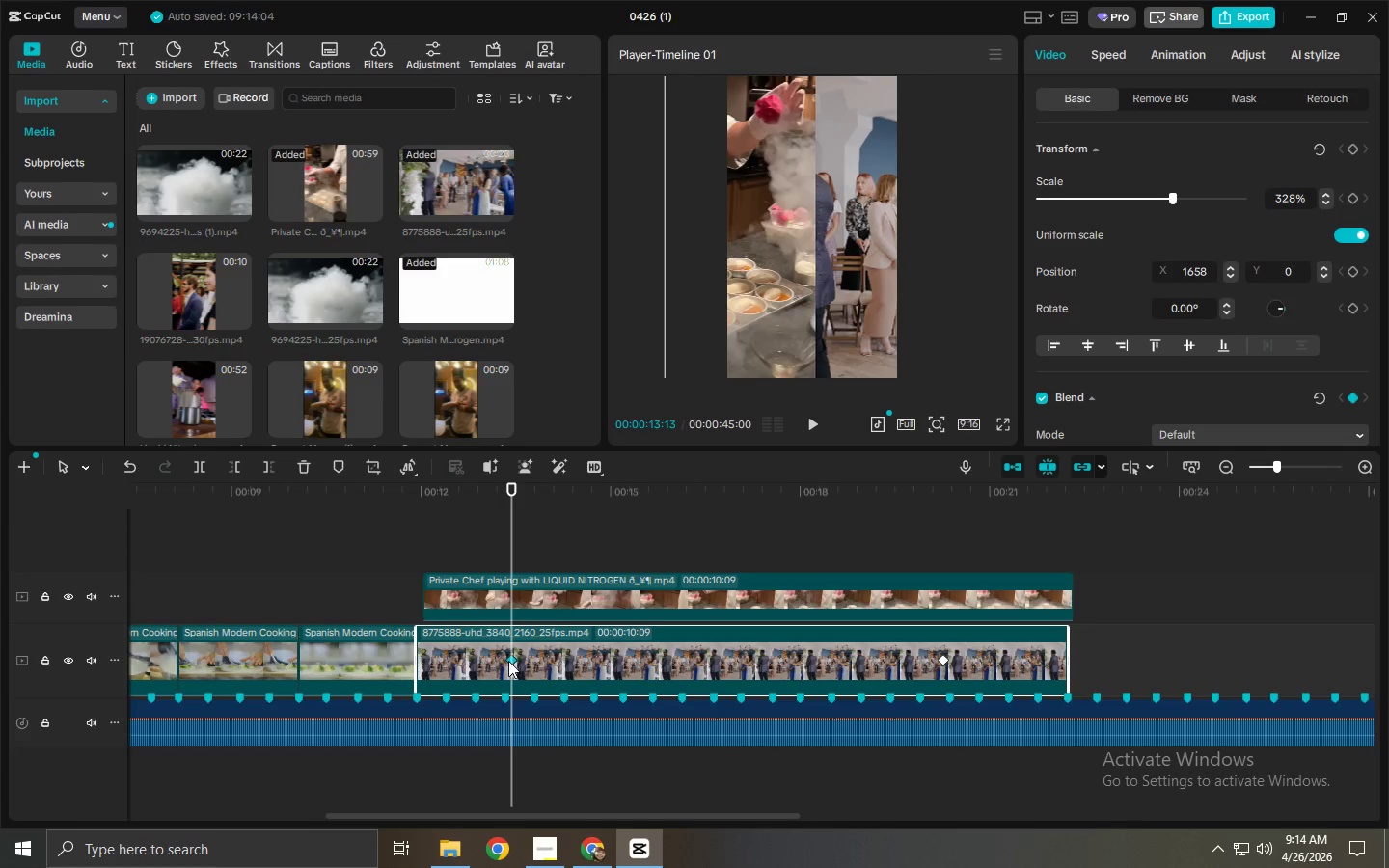 
key(Delete)
 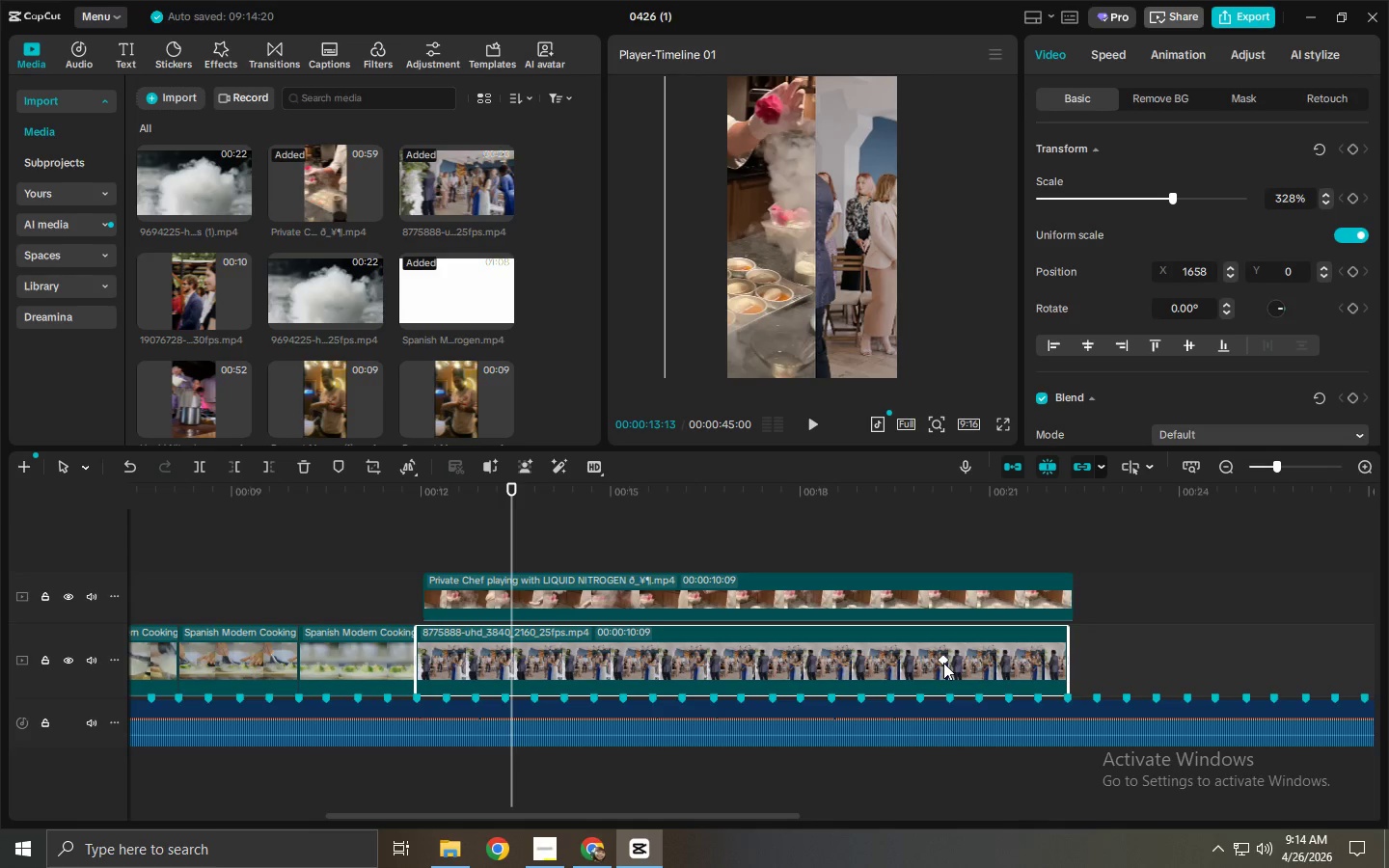 
left_click([943, 663])
 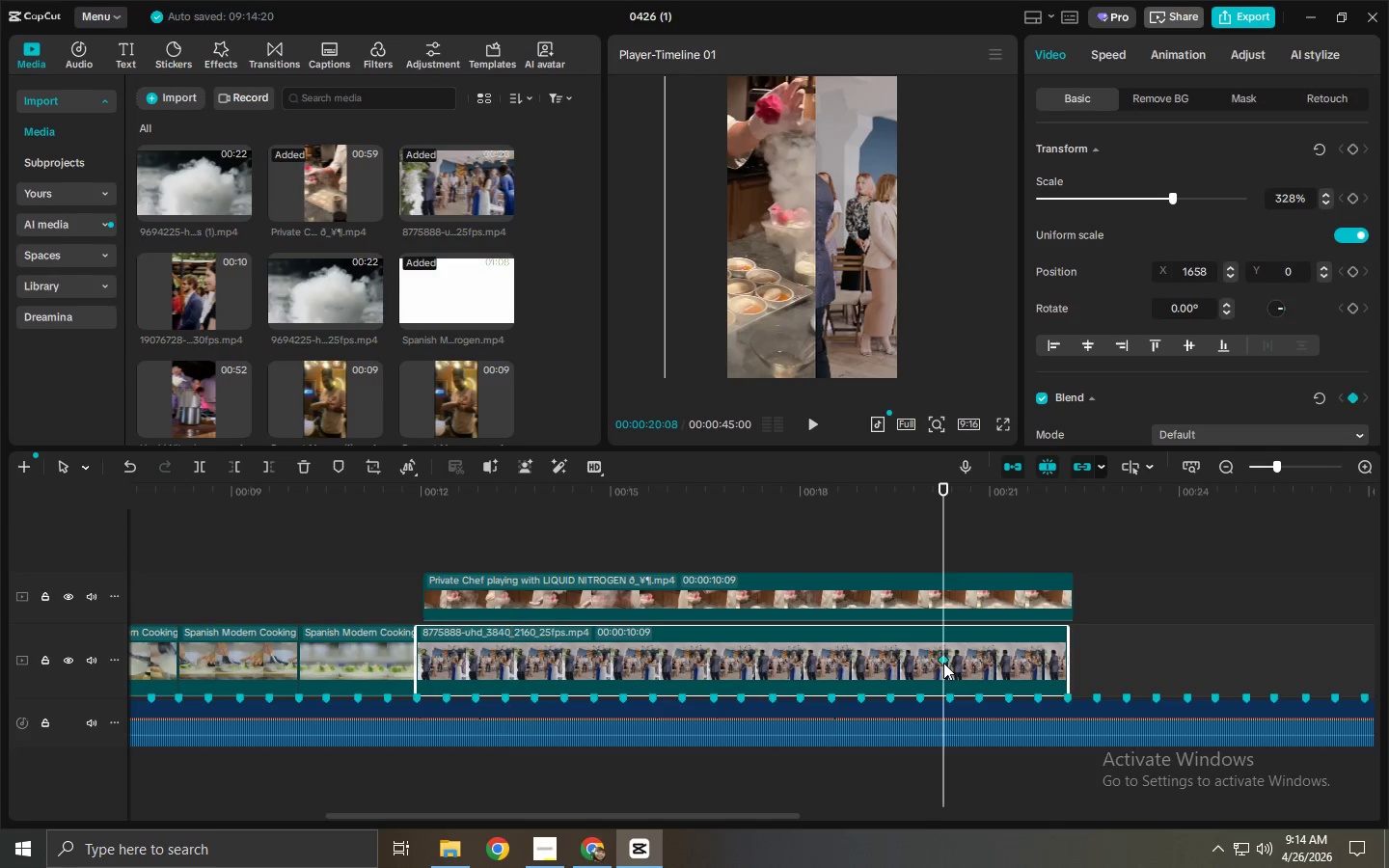 
key(Delete)
 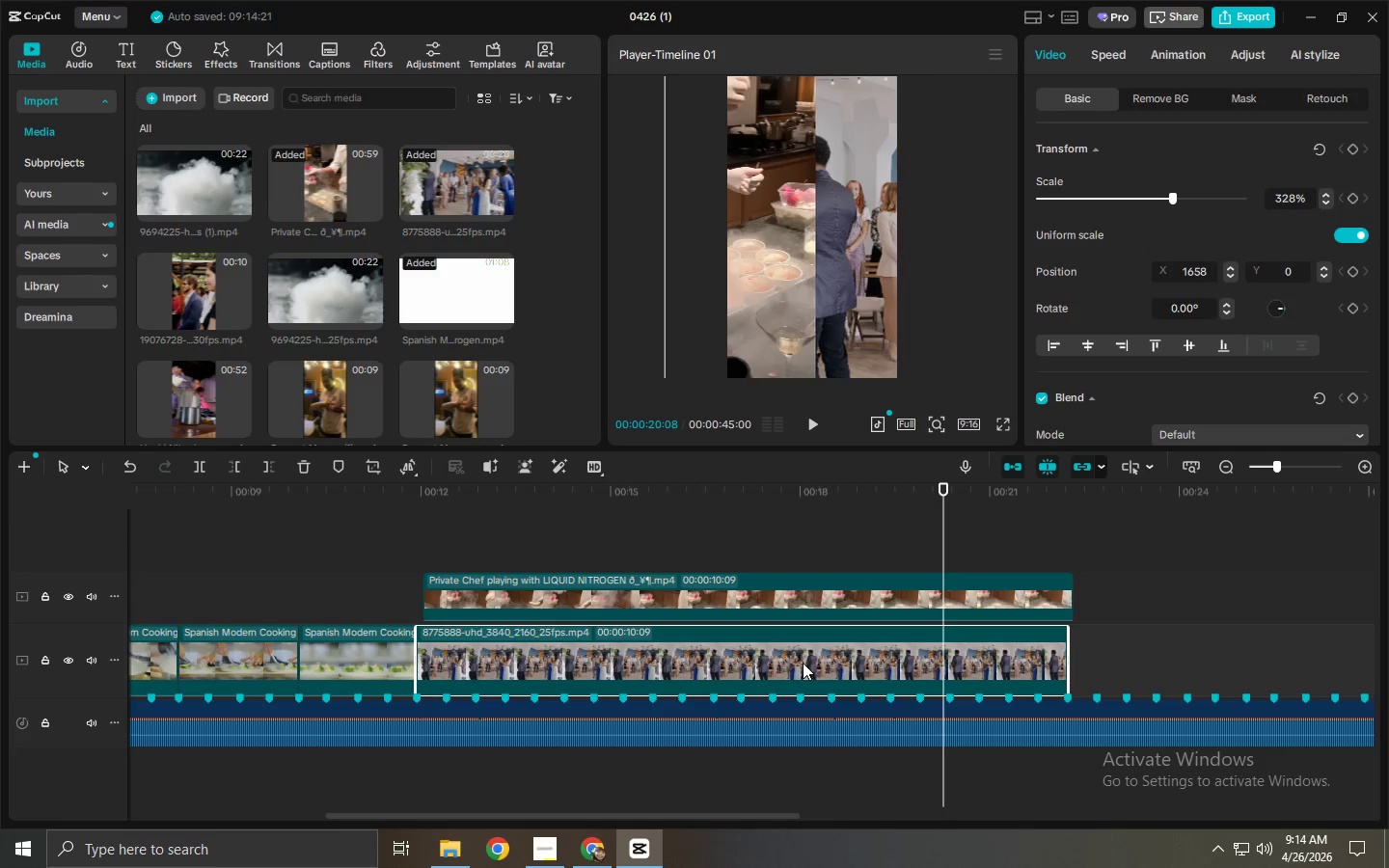 
double_click([691, 660])
 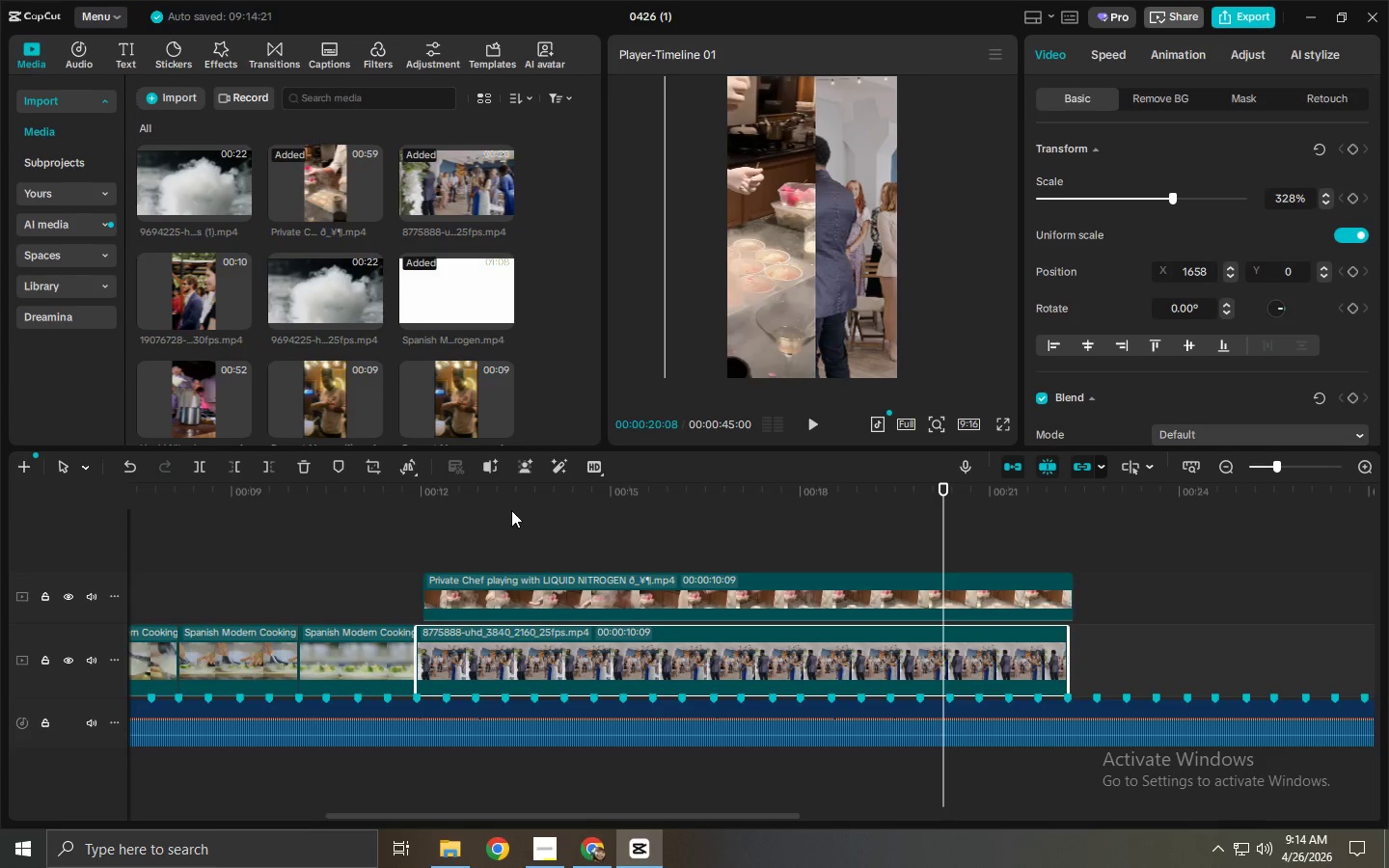 
left_click_drag(start_coordinate=[511, 499], to_coordinate=[506, 499])
 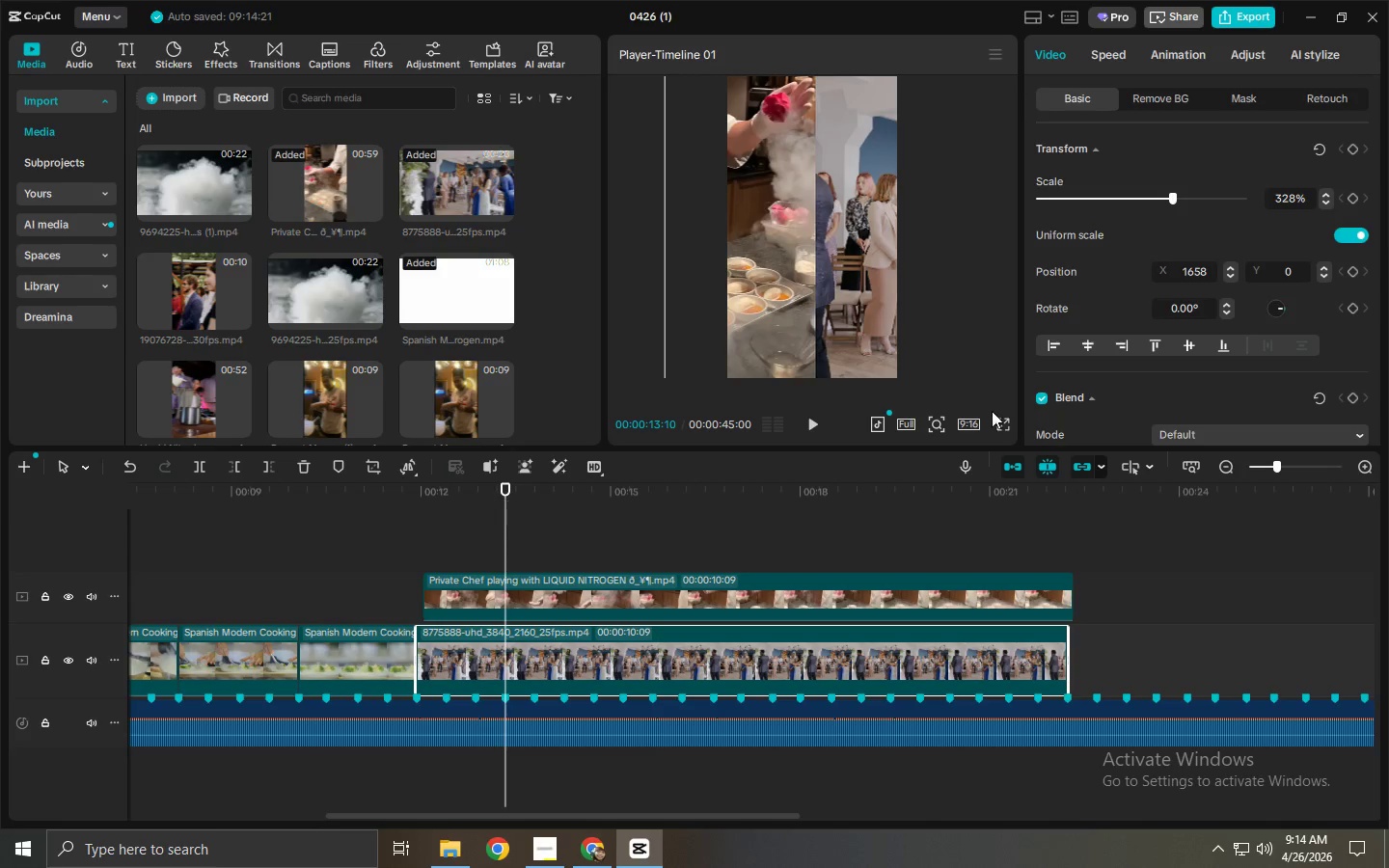 
mouse_move([1359, 157])
 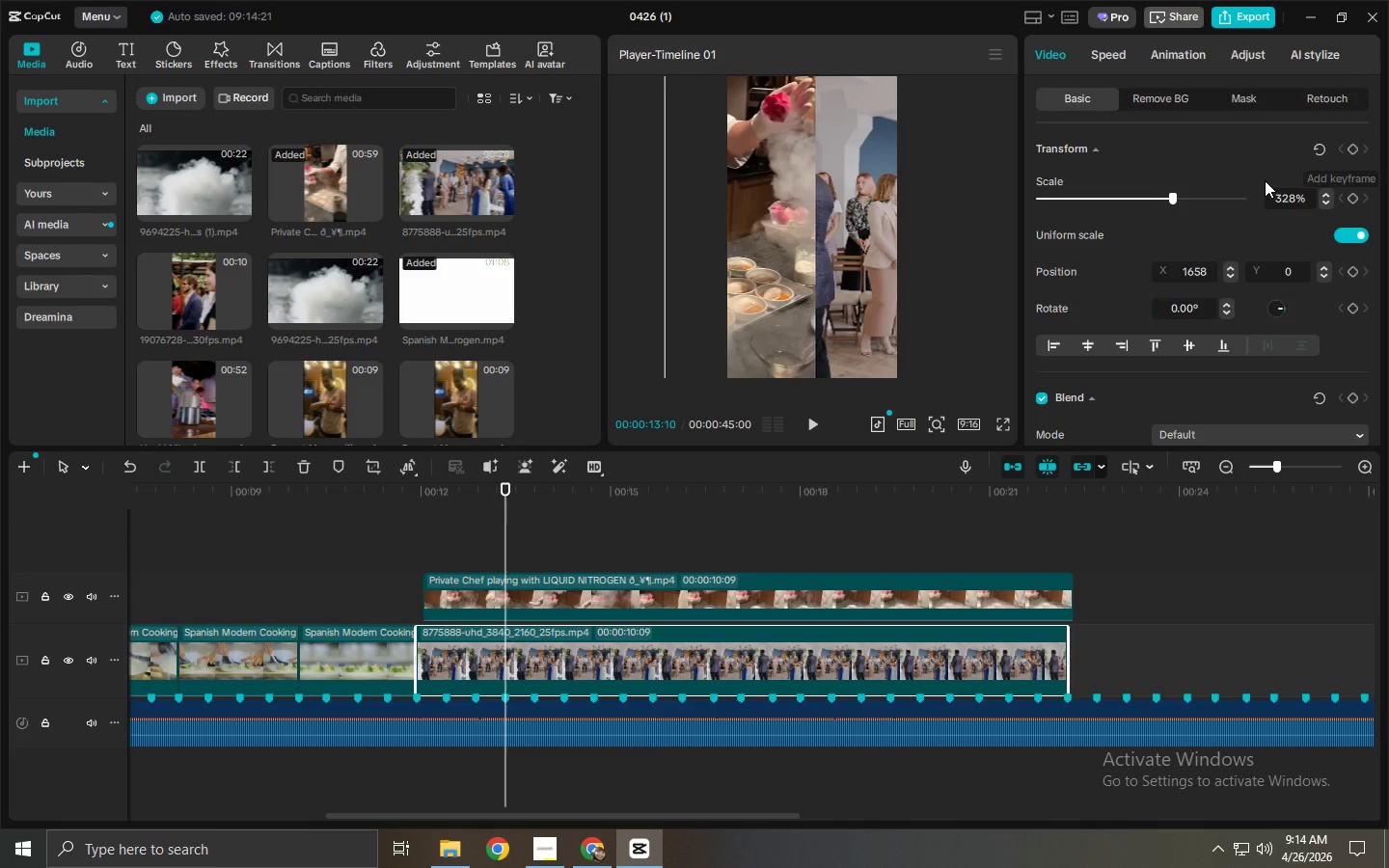 
scroll: coordinate [1255, 181], scroll_direction: up, amount: 4.0
 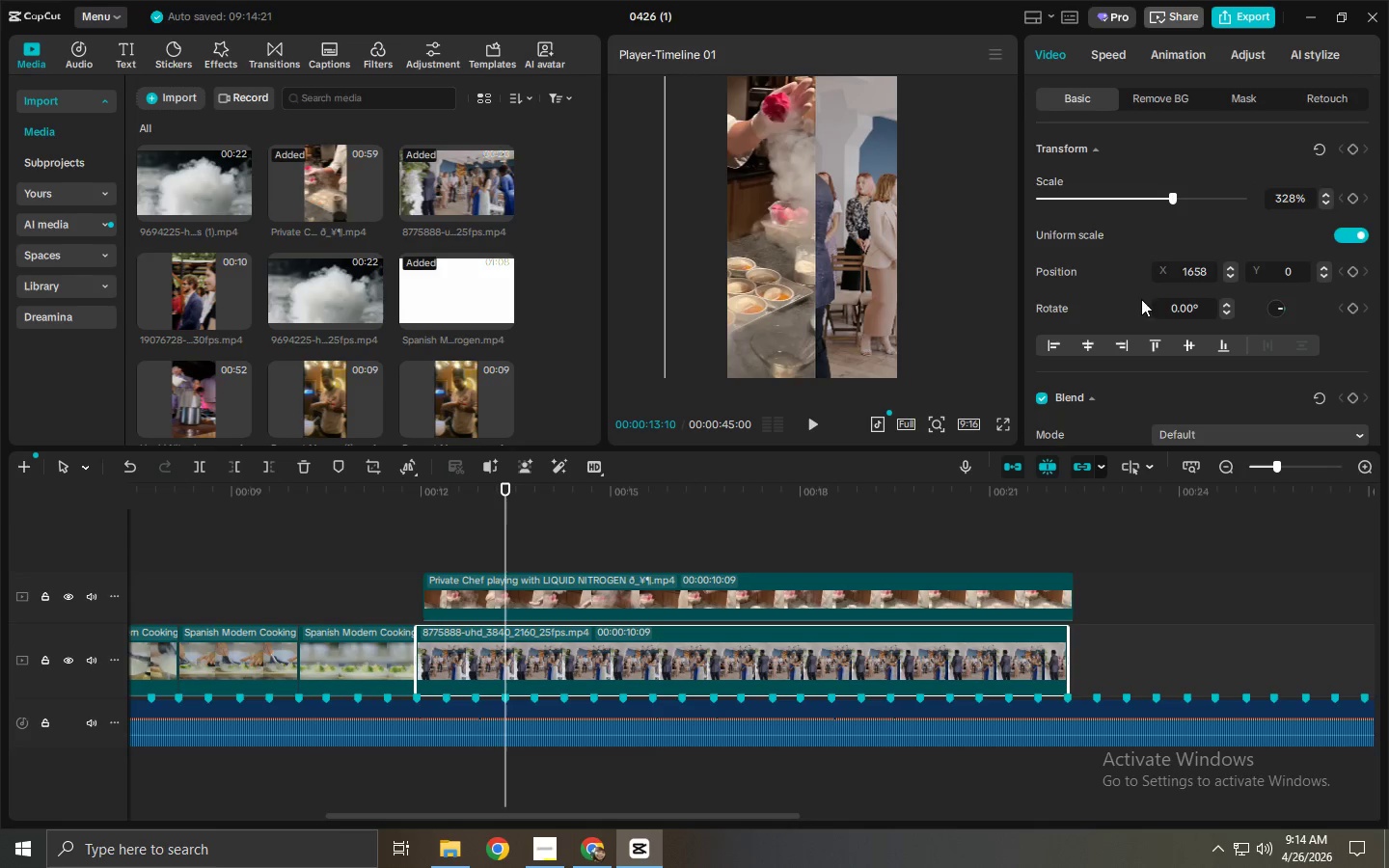 
left_click([1351, 152])
 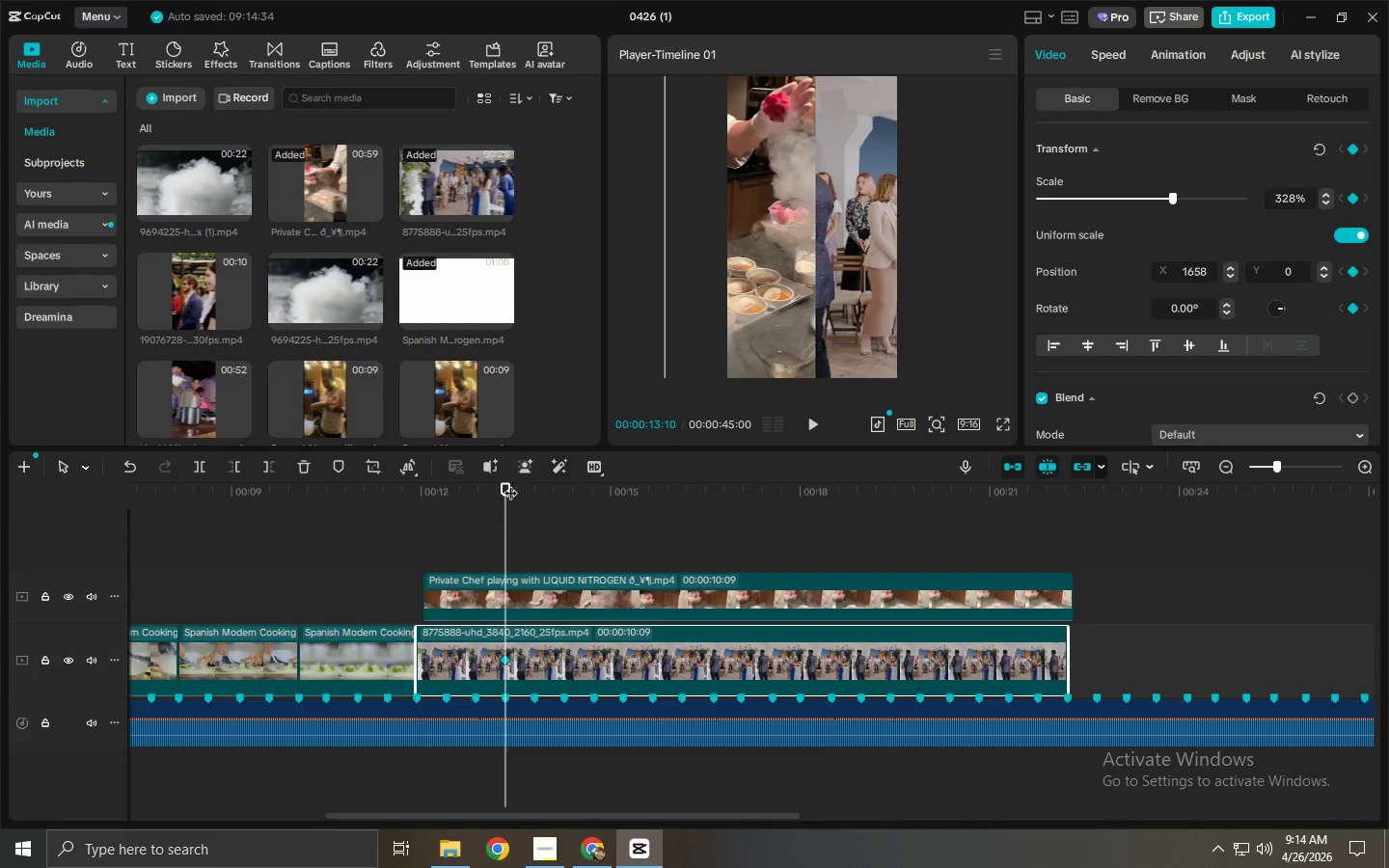 
left_click_drag(start_coordinate=[505, 484], to_coordinate=[947, 503])
 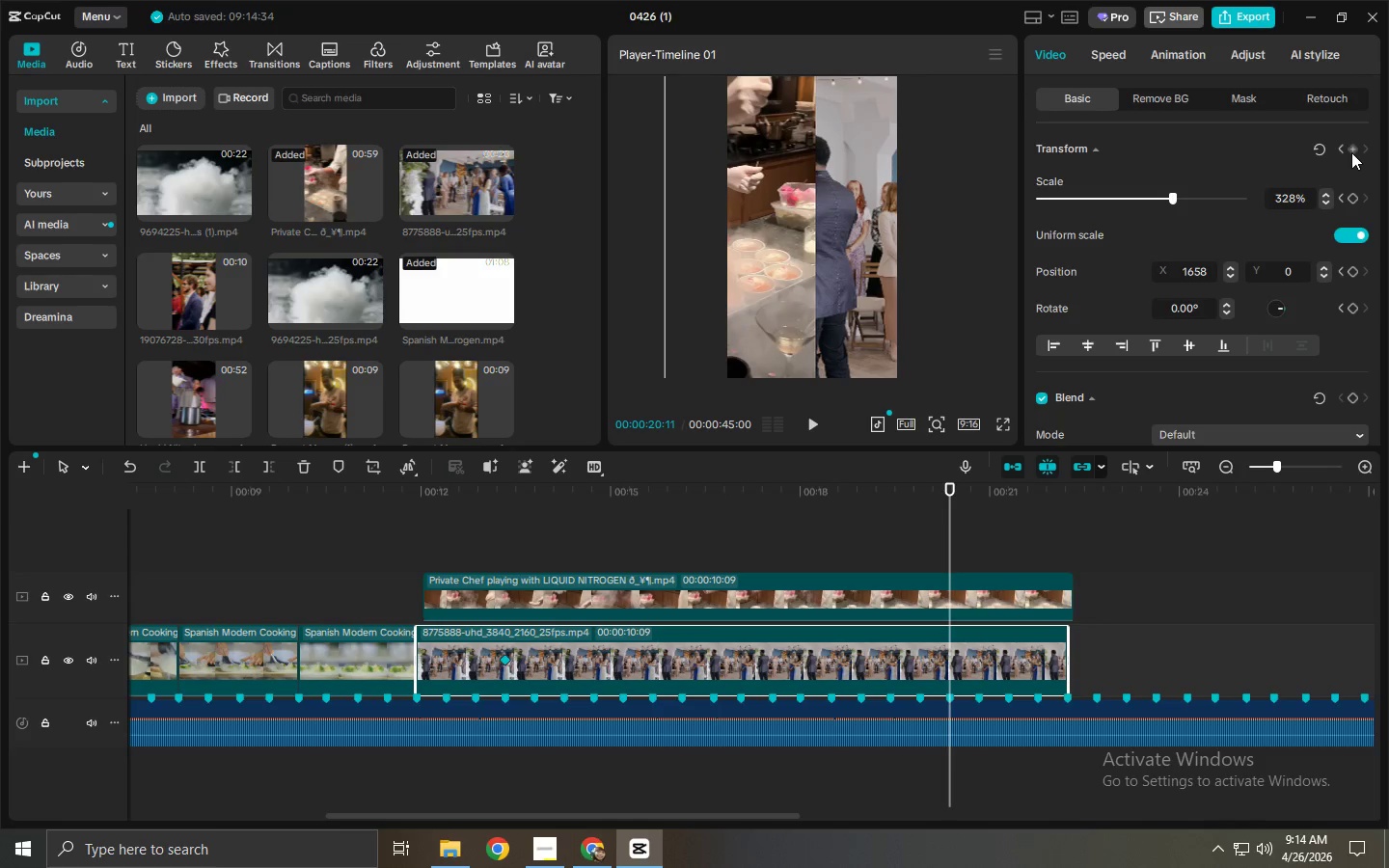 
left_click([1351, 152])
 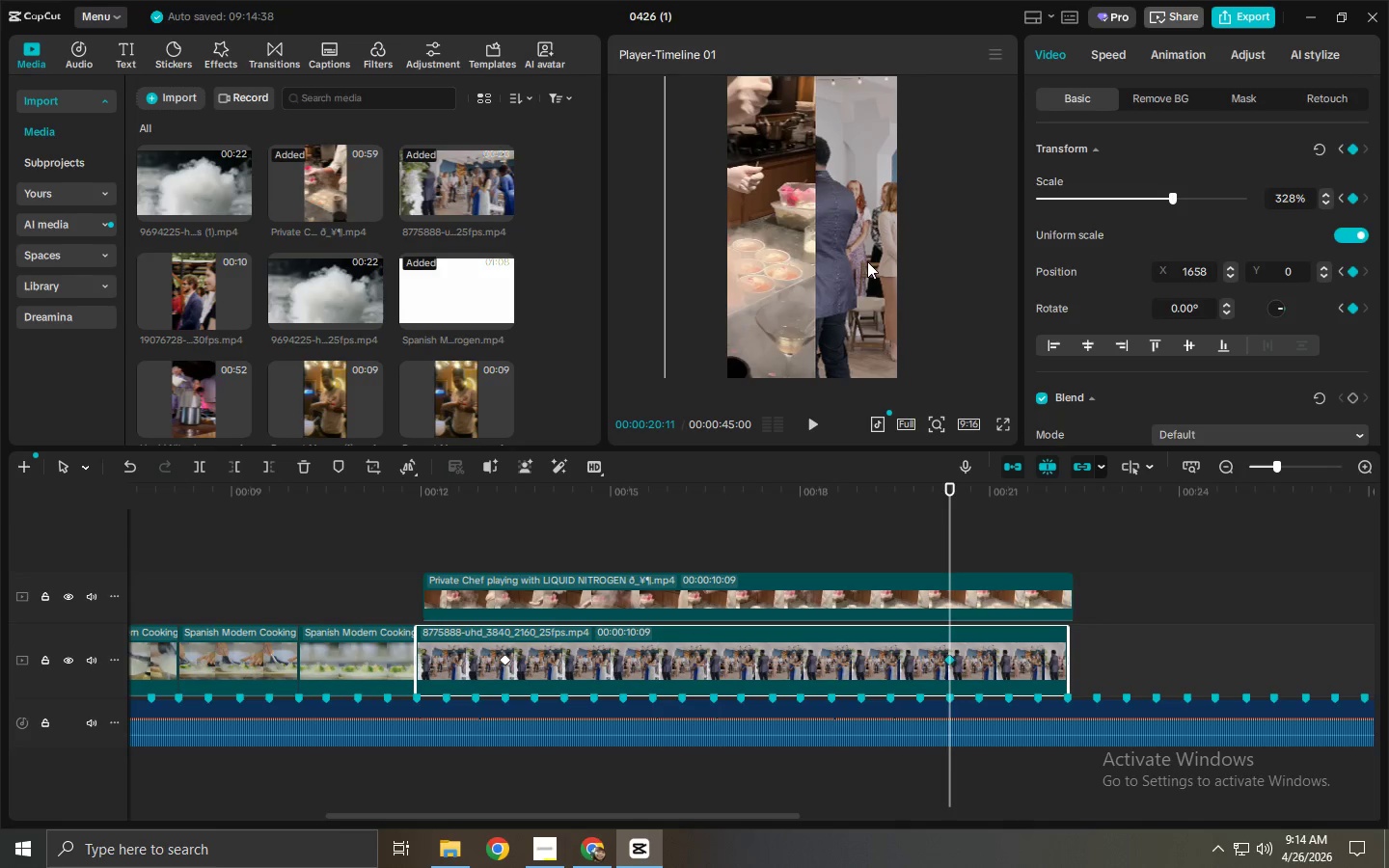 
left_click_drag(start_coordinate=[858, 261], to_coordinate=[777, 262])
 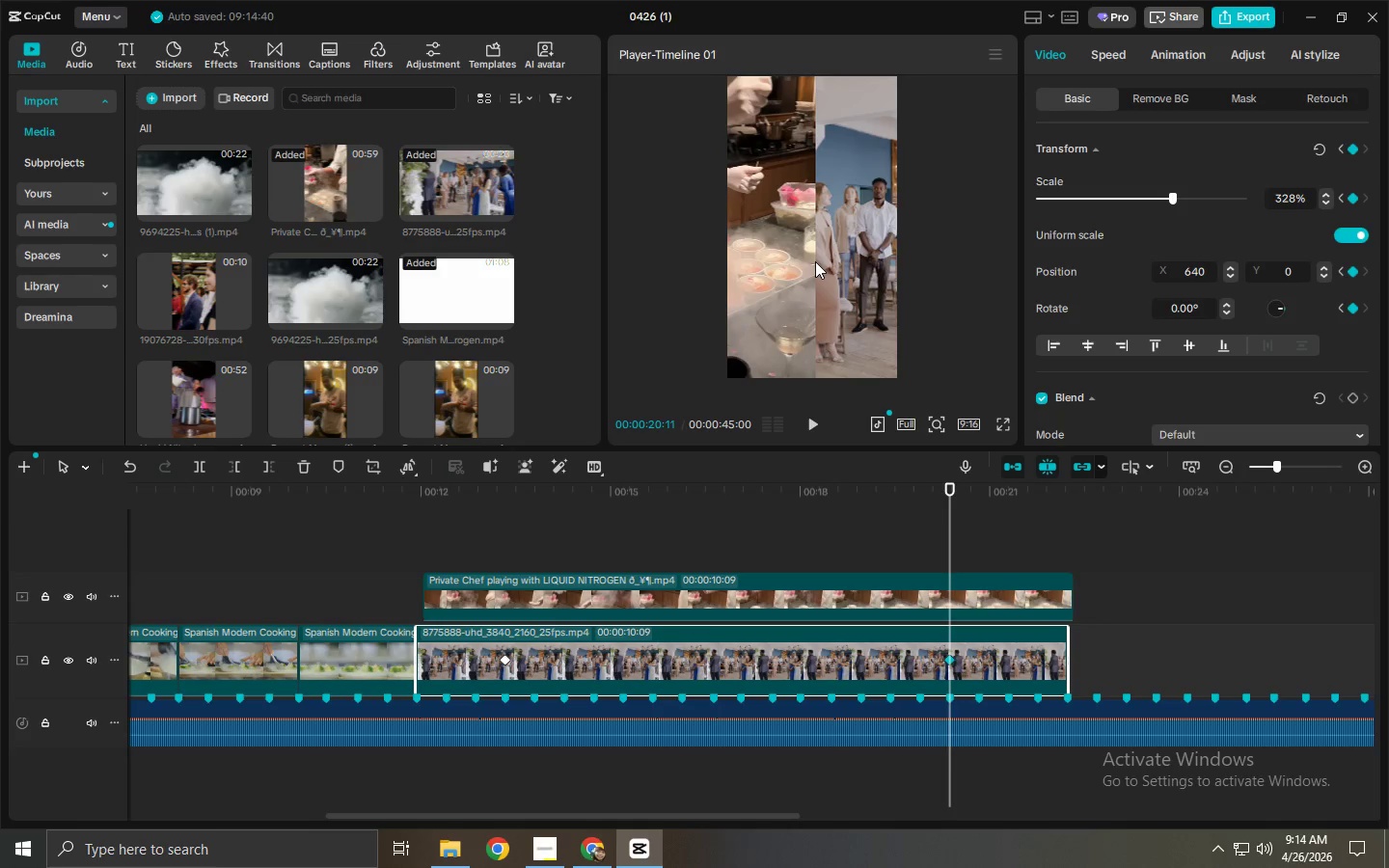 
left_click_drag(start_coordinate=[817, 260], to_coordinate=[635, 258])
 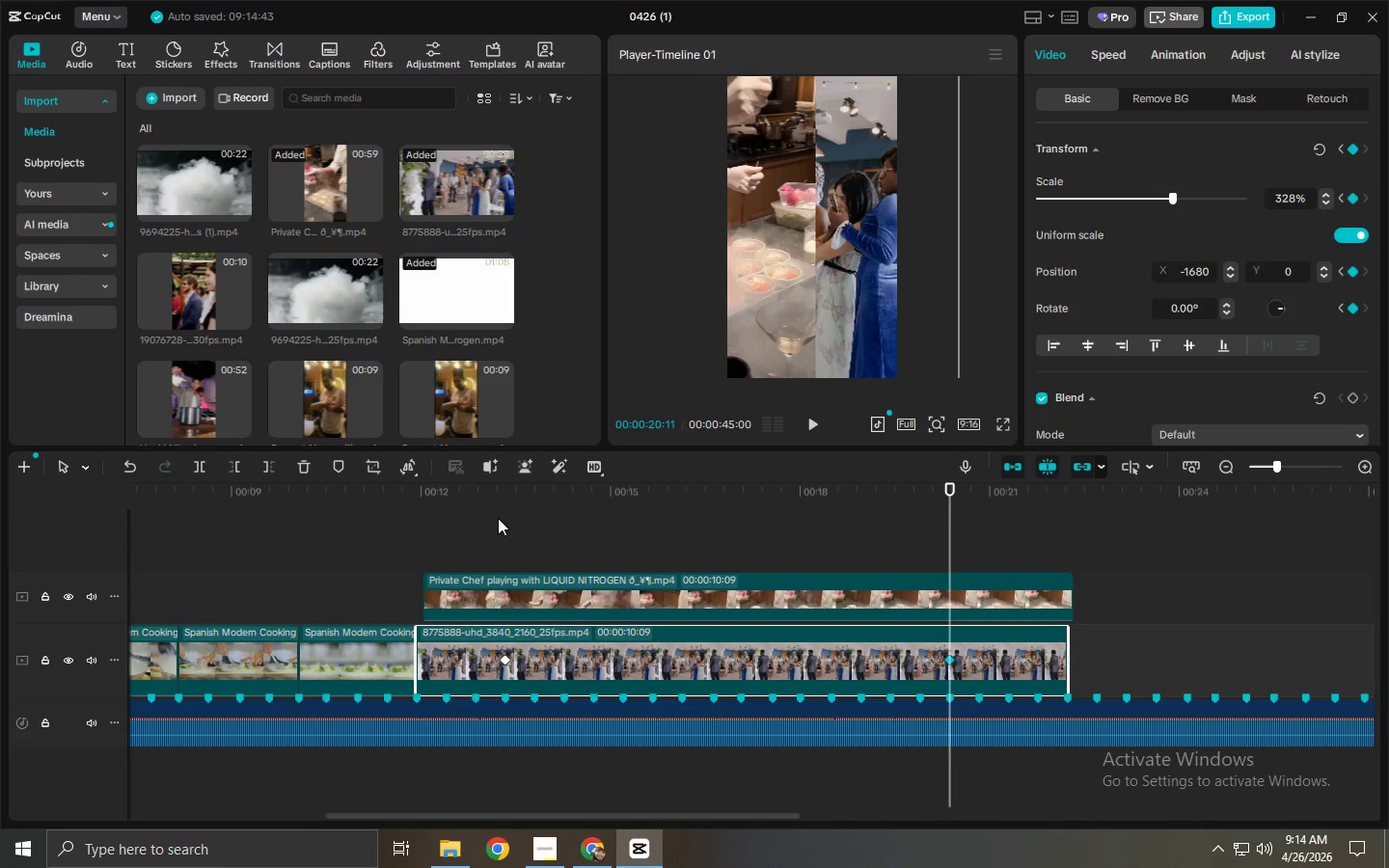 
left_click([484, 504])
 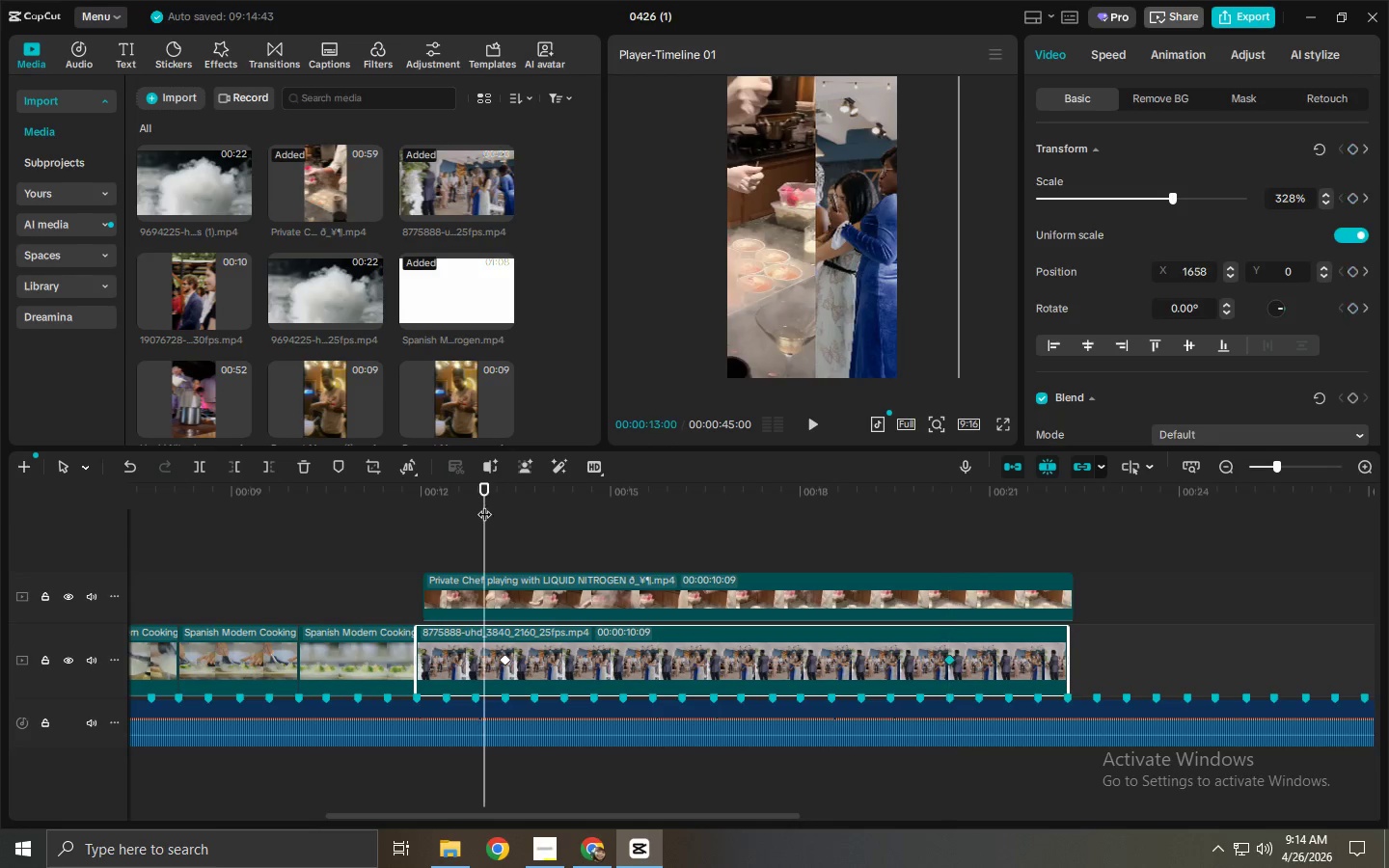 
key(Space)
 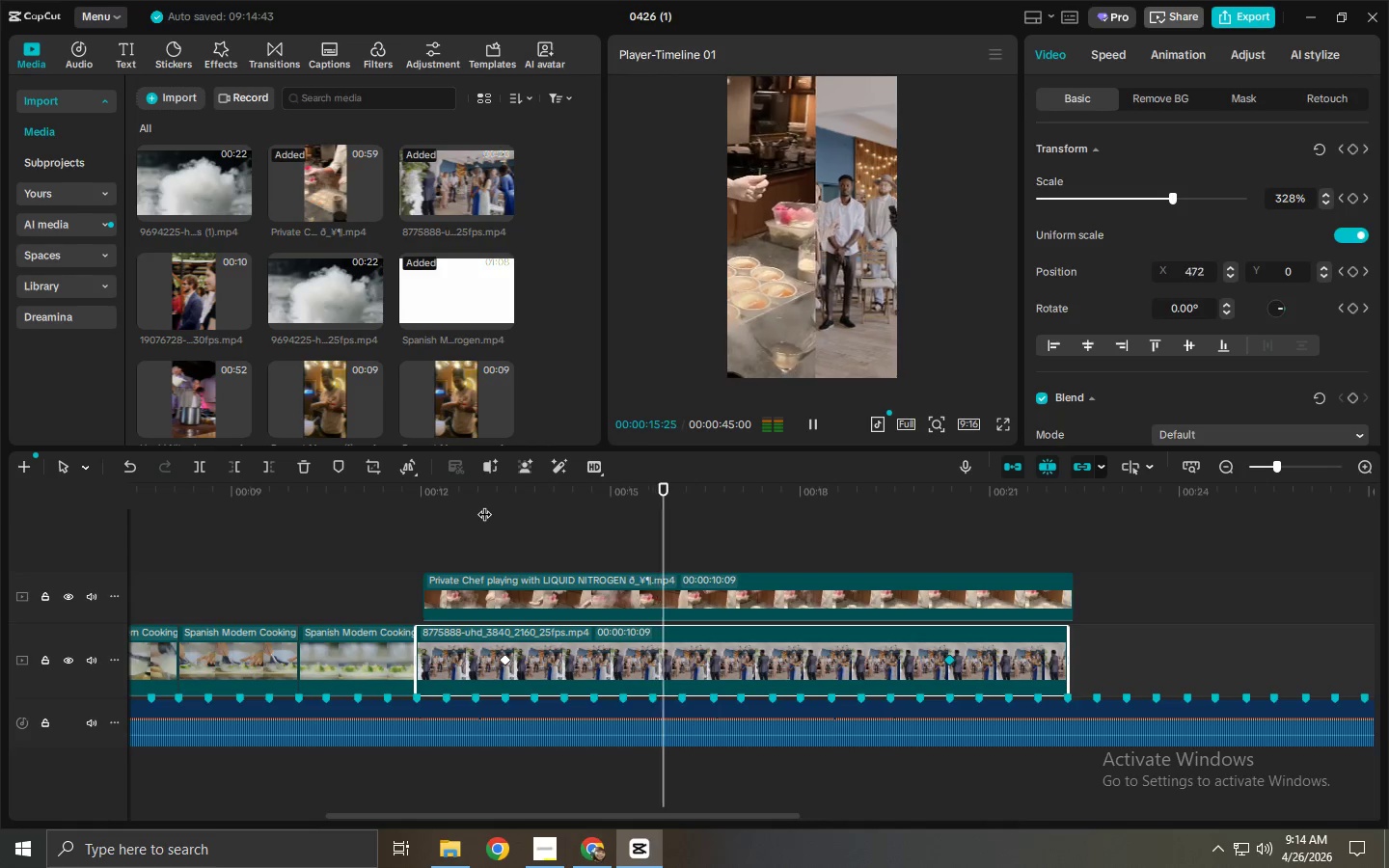 
key(Space)
 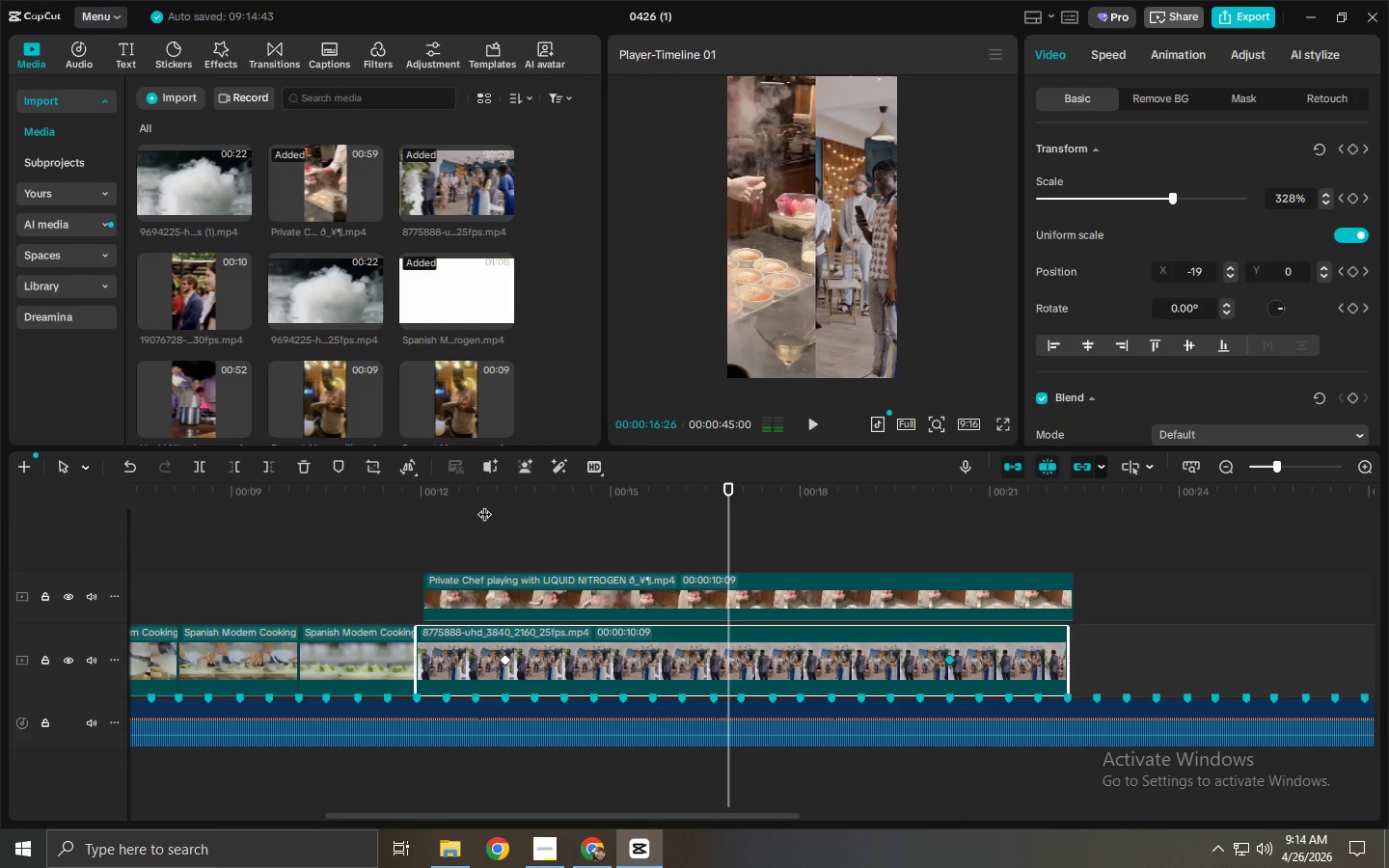 
key(Space)
 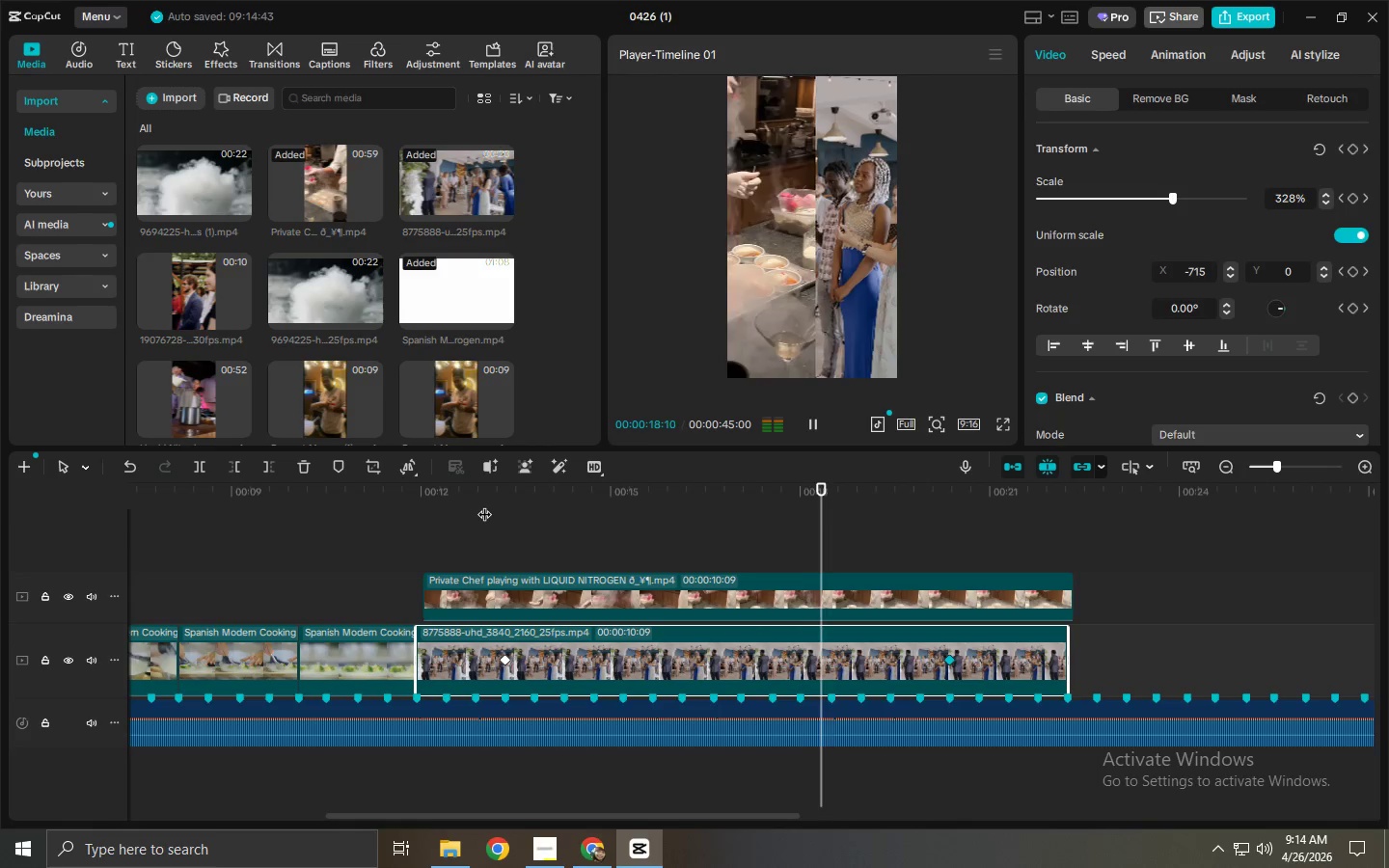 
key(Space)
 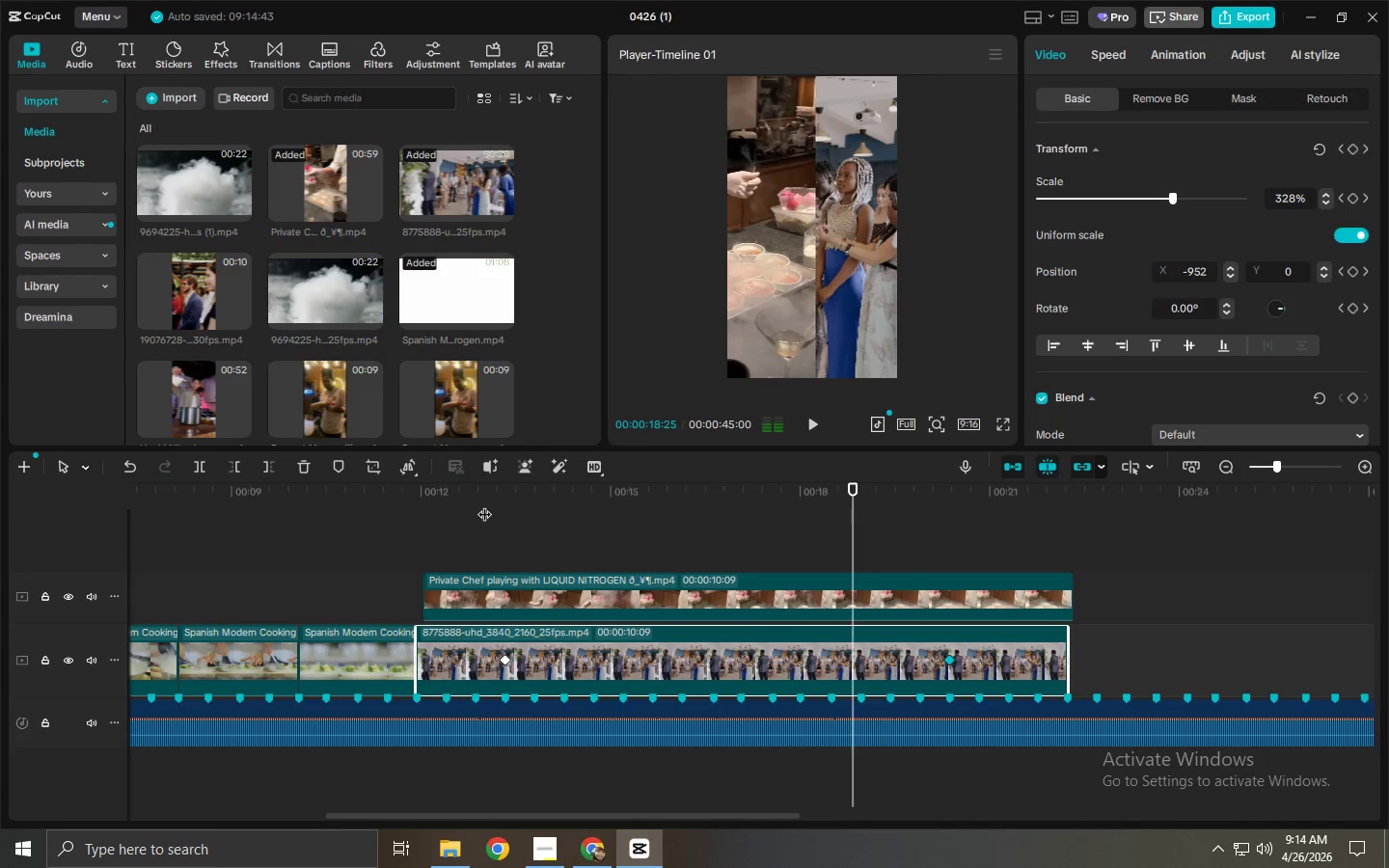 
key(Space)
 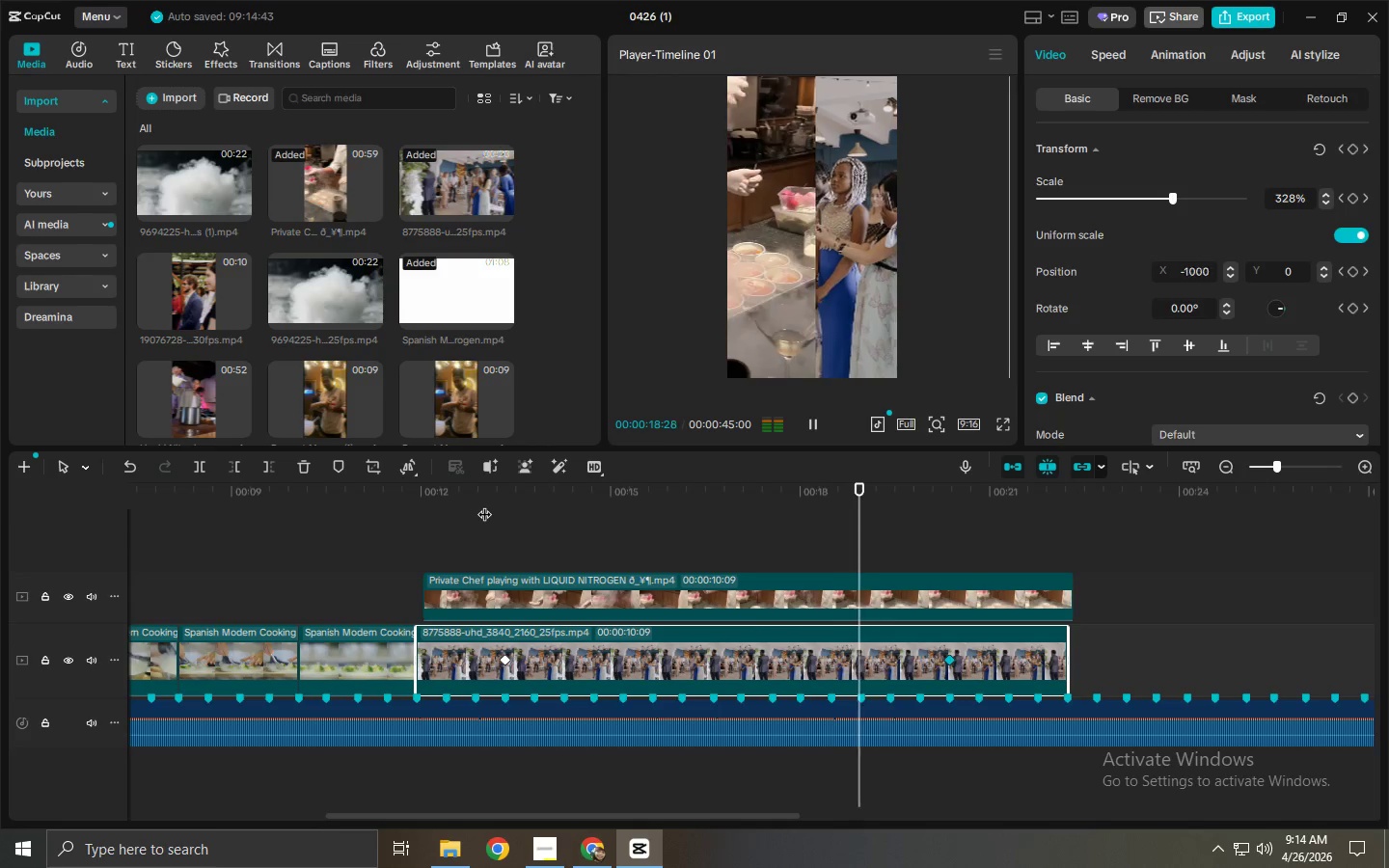 
key(Space)
 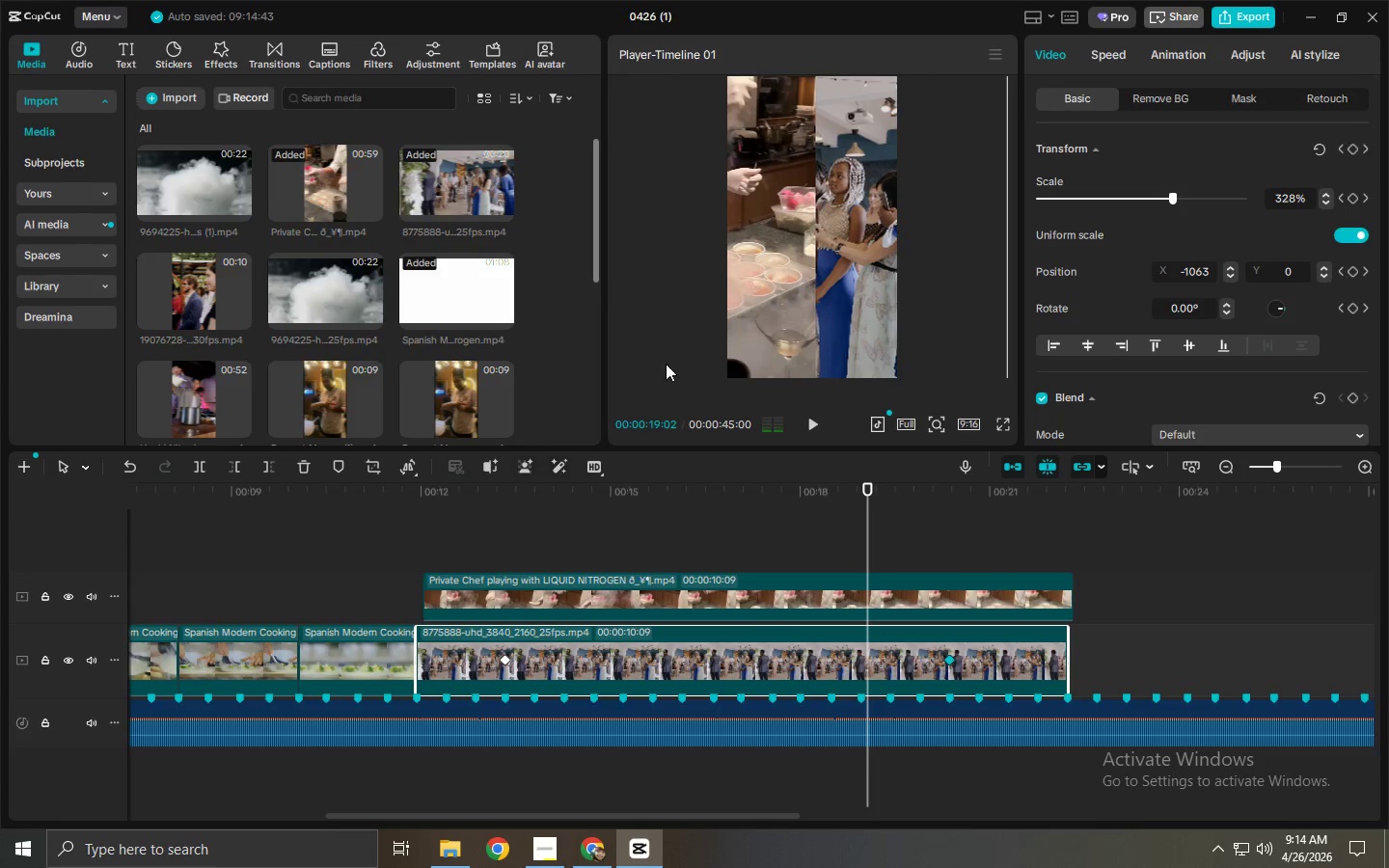 
left_click([737, 291])
 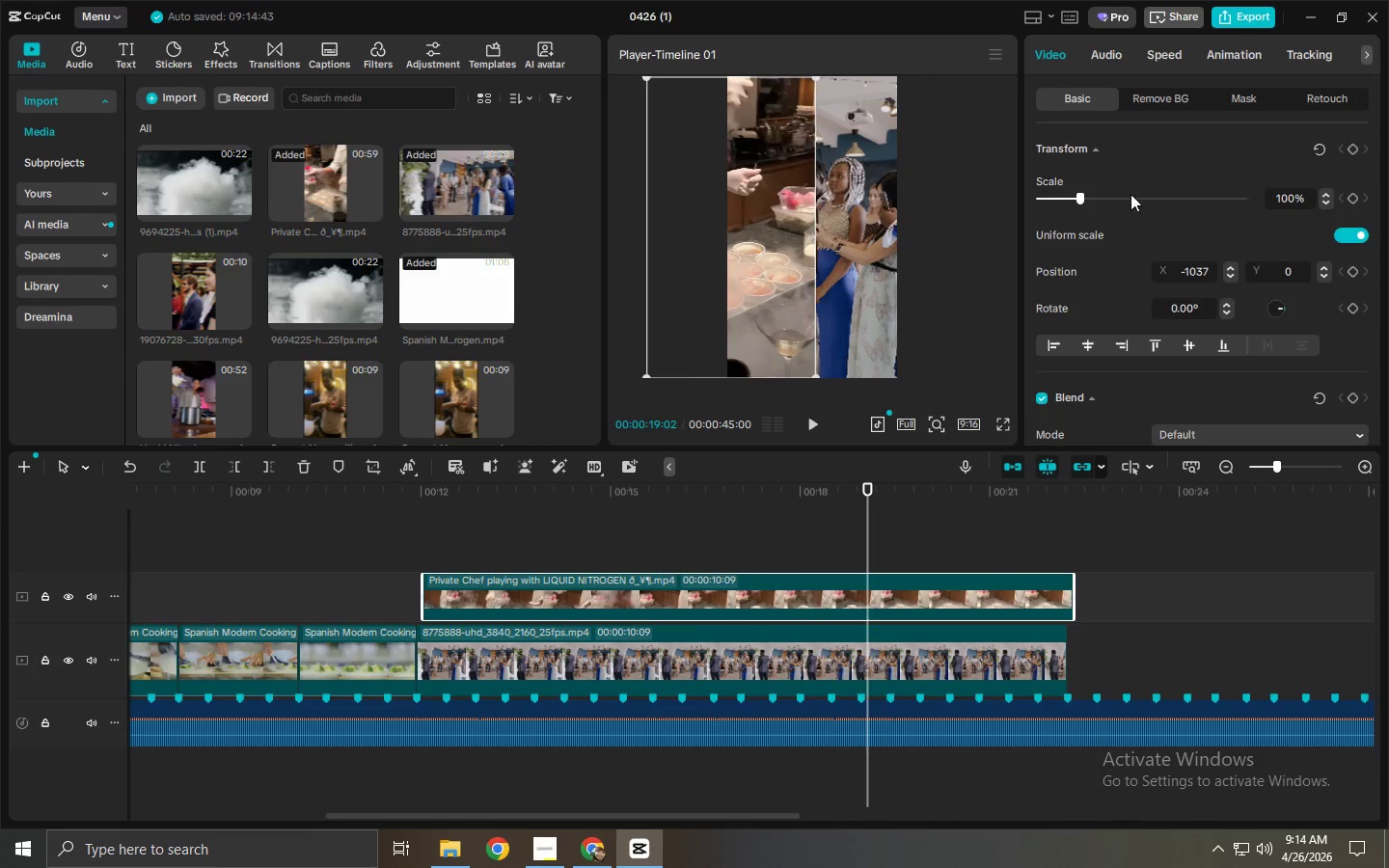 
left_click_drag(start_coordinate=[587, 495], to_coordinate=[504, 505])
 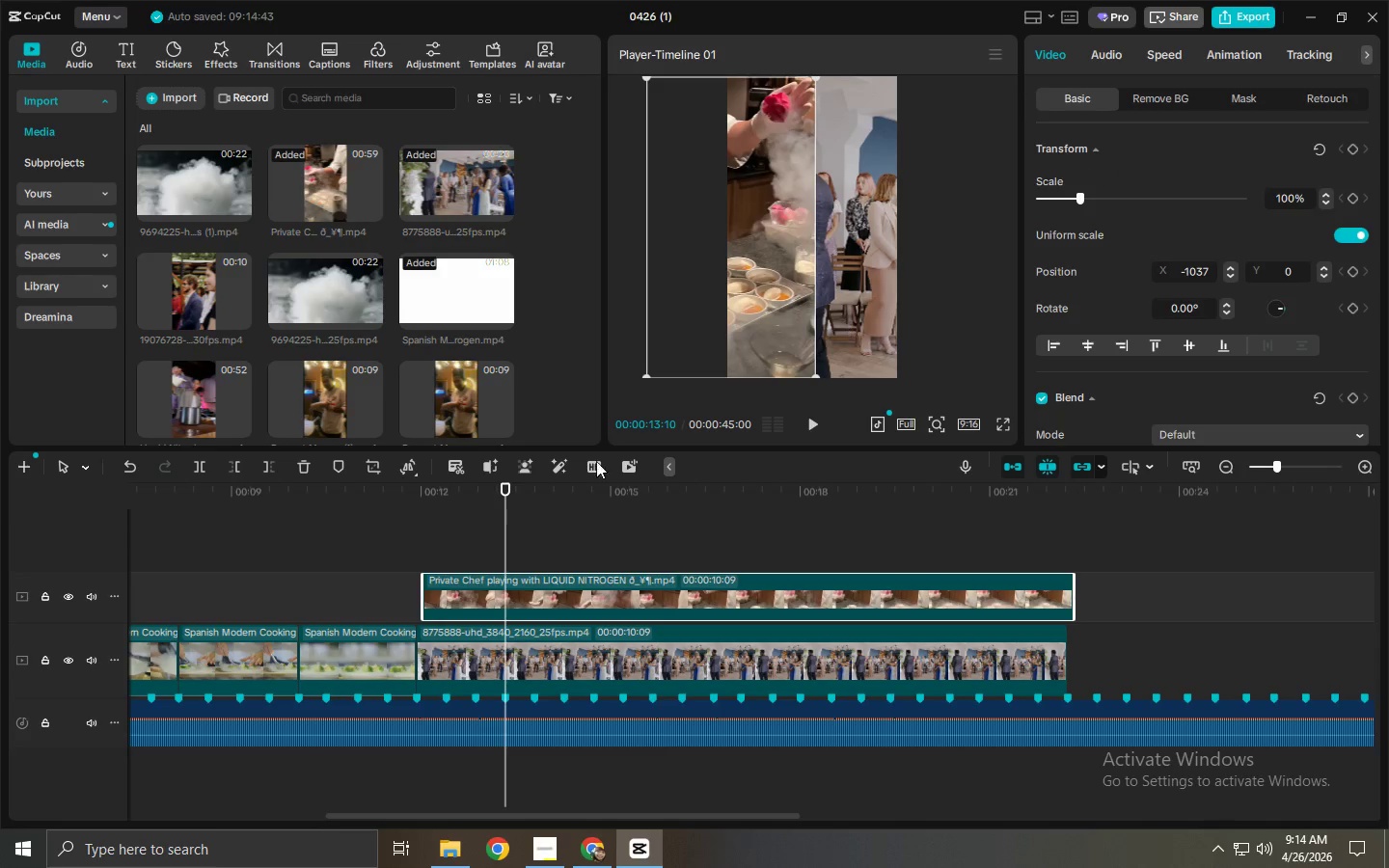 
left_click_drag(start_coordinate=[502, 502], to_coordinate=[487, 502])
 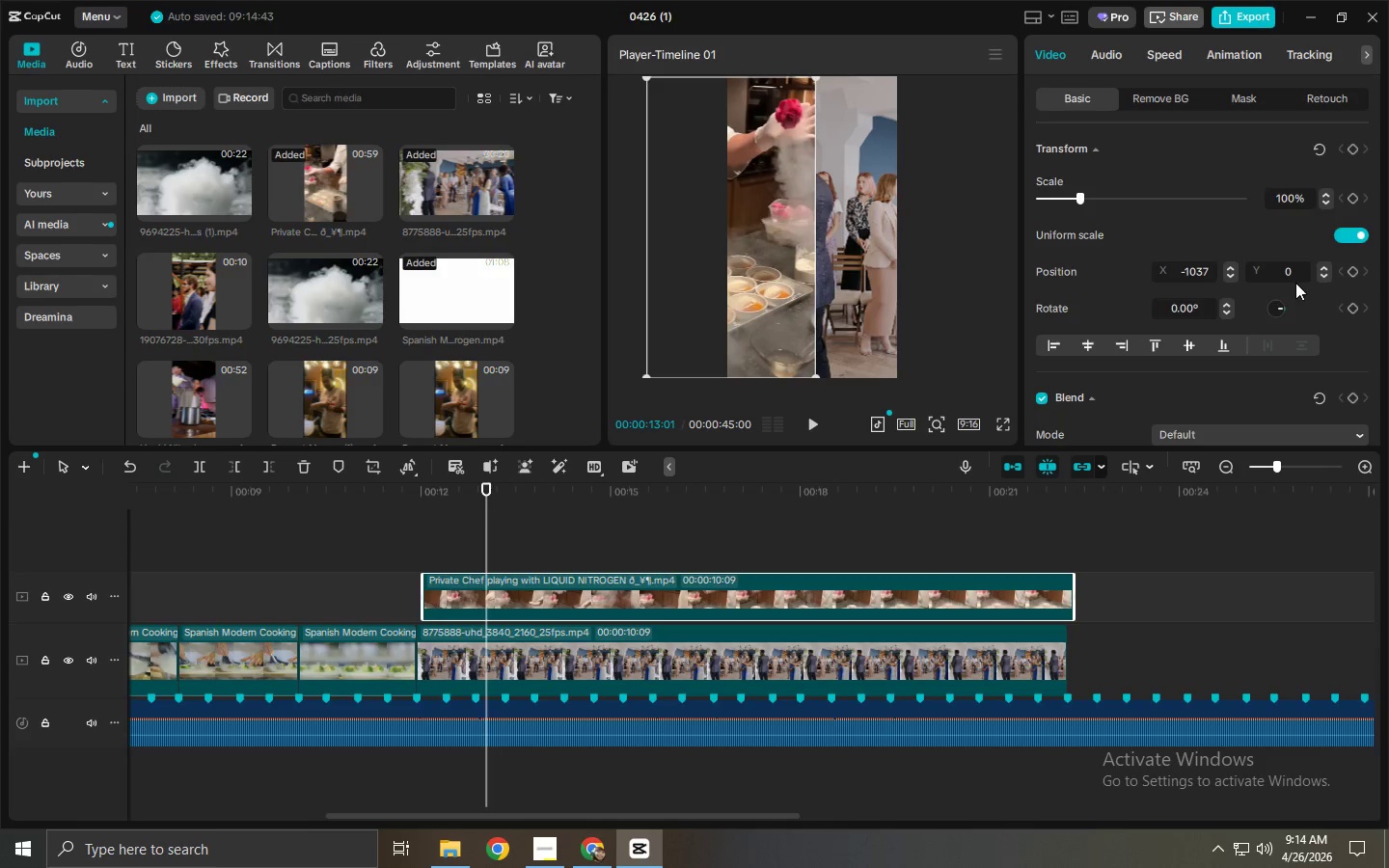 
left_click_drag(start_coordinate=[689, 487], to_coordinate=[848, 500])
 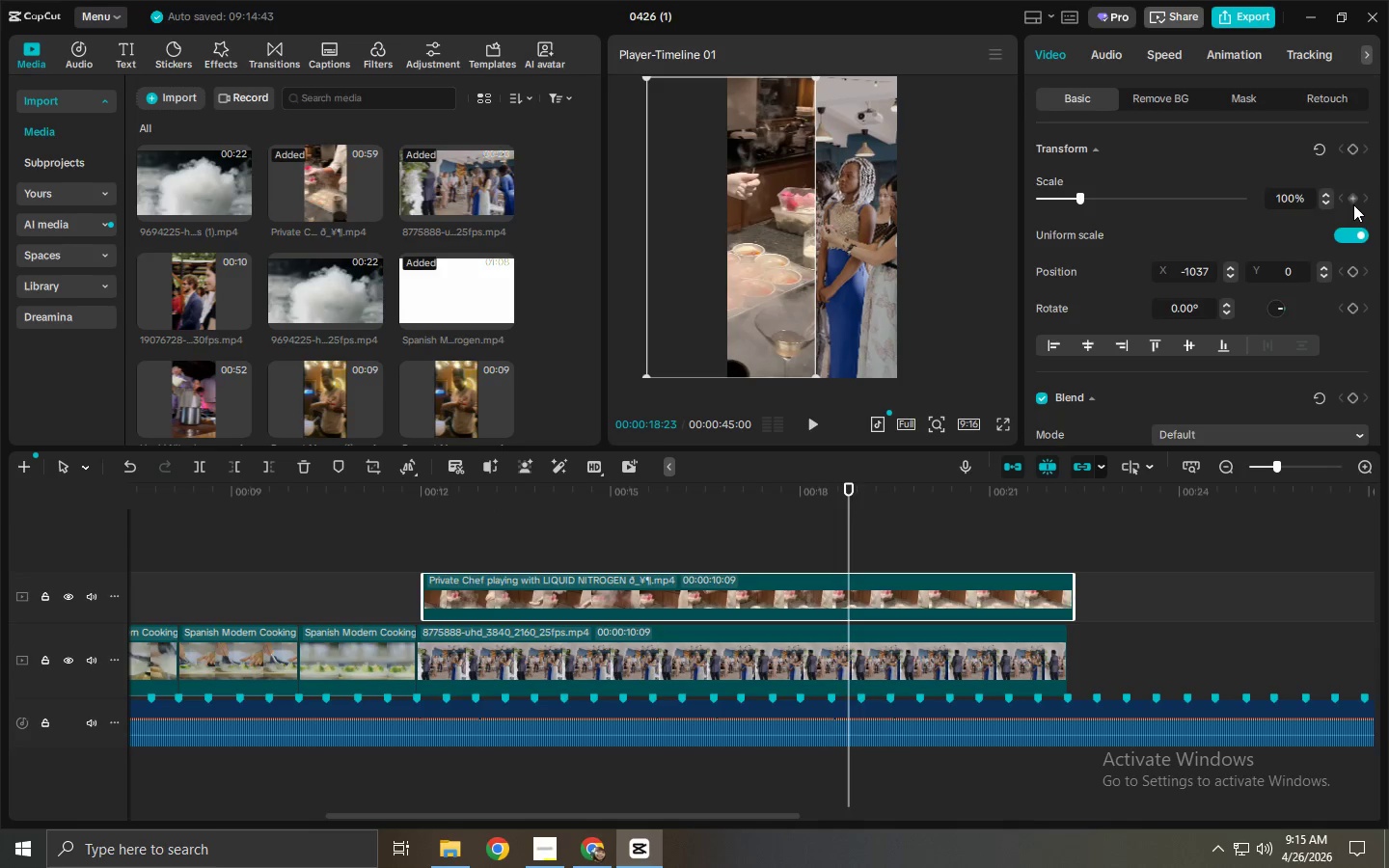 
left_click([1356, 201])
 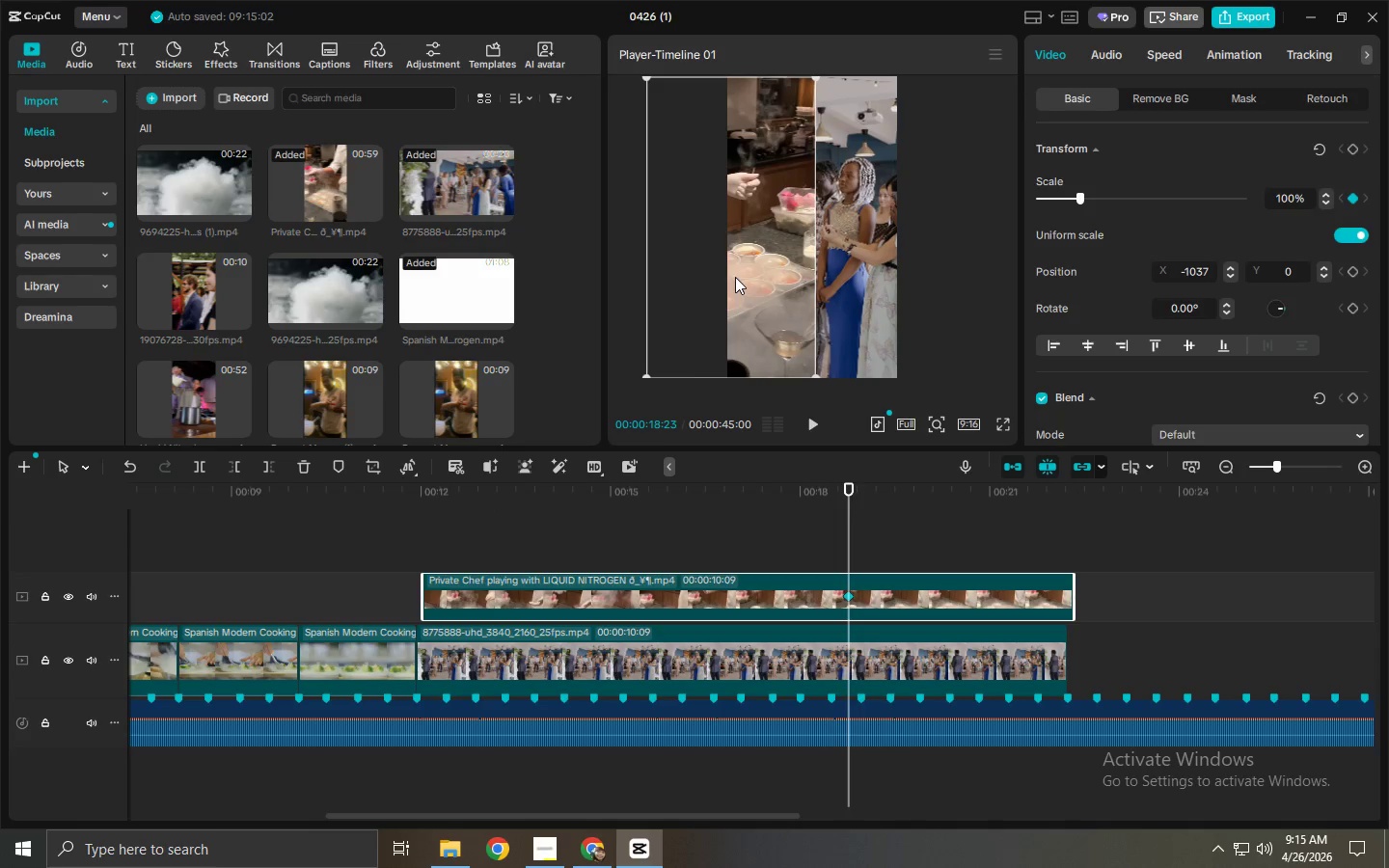 
left_click_drag(start_coordinate=[521, 507], to_coordinate=[502, 506])
 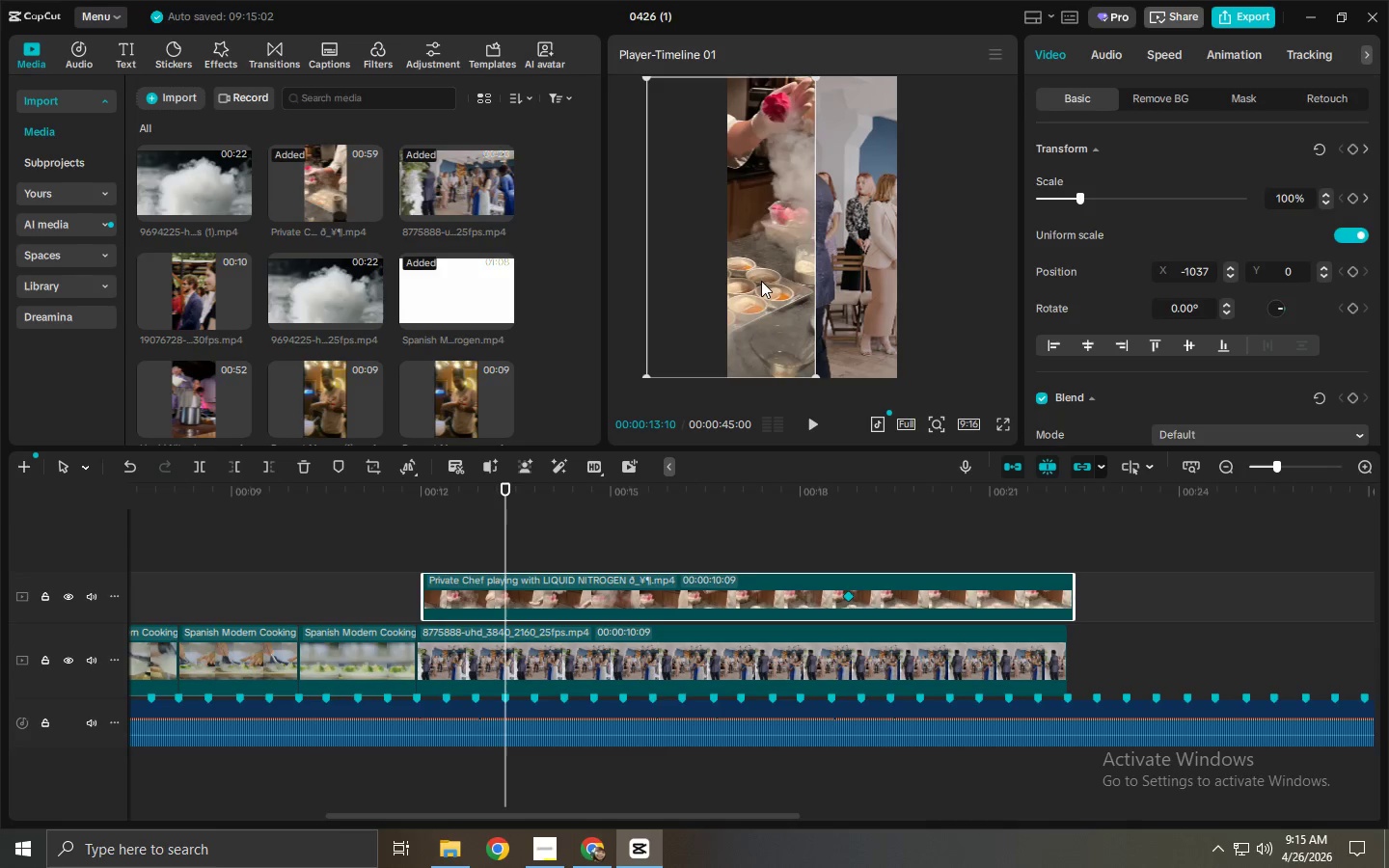 
left_click_drag(start_coordinate=[757, 281], to_coordinate=[836, 278])
 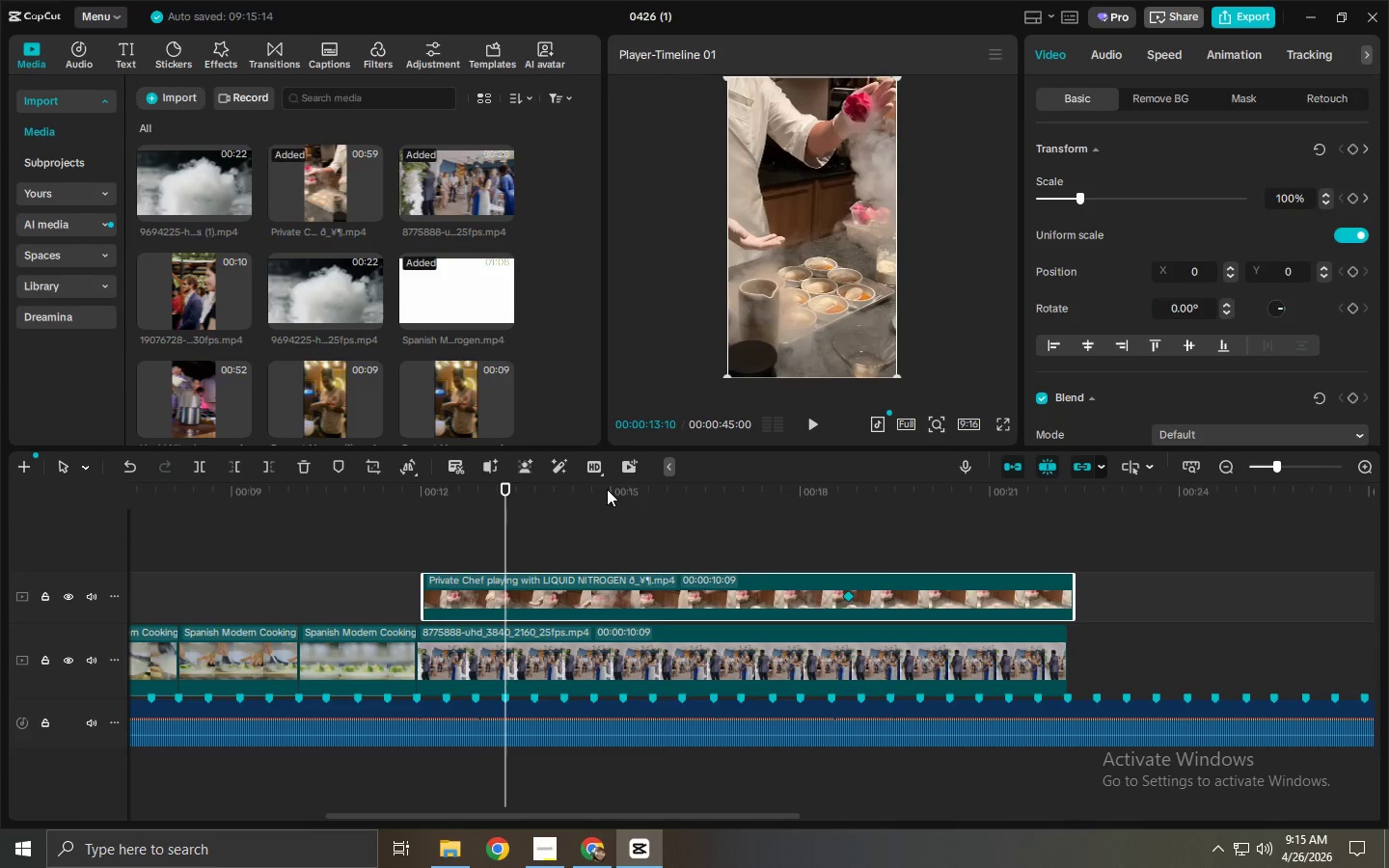 
key(Control+Z)
 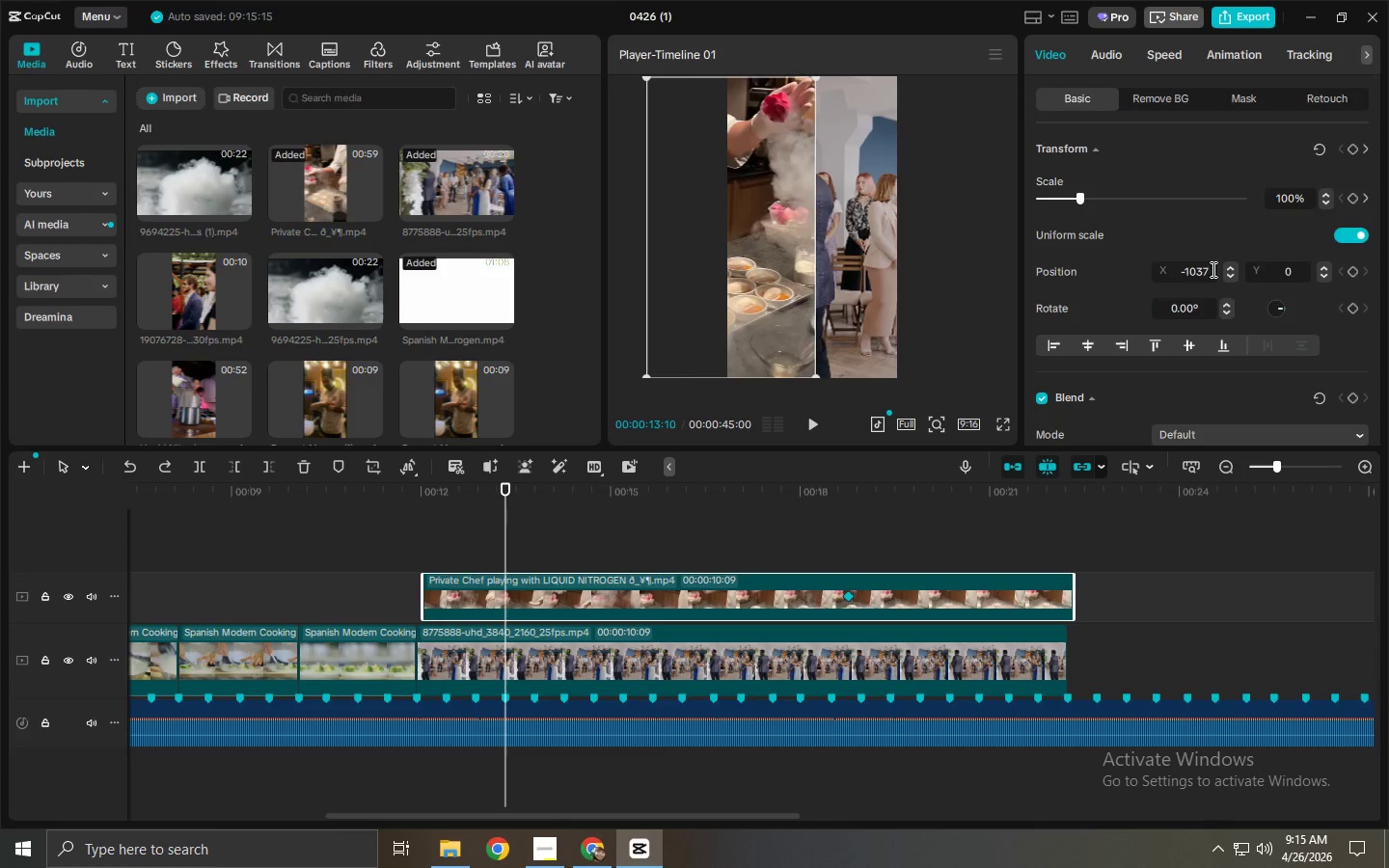 
key(Control+Z)
 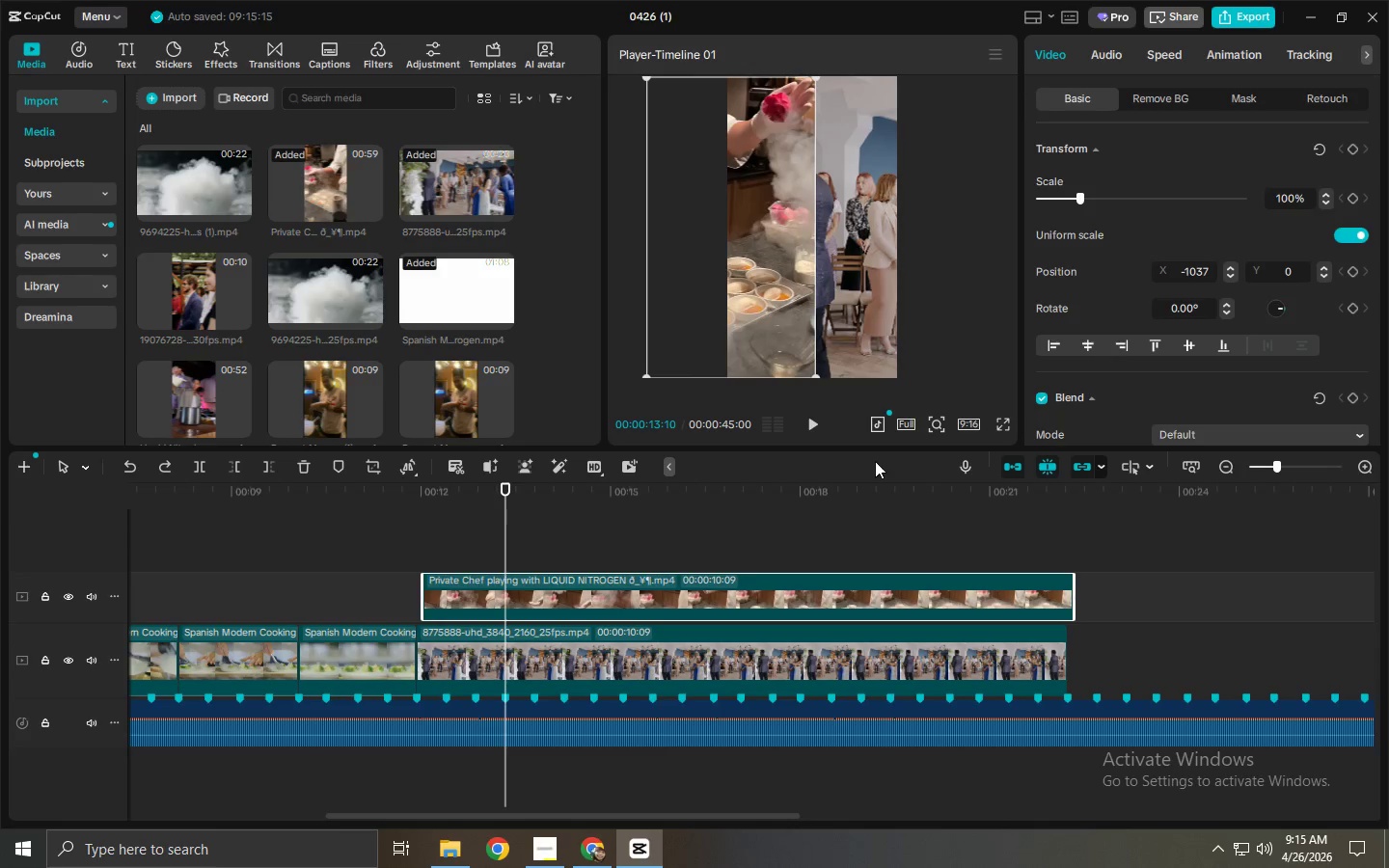 
key(Control+Z)
 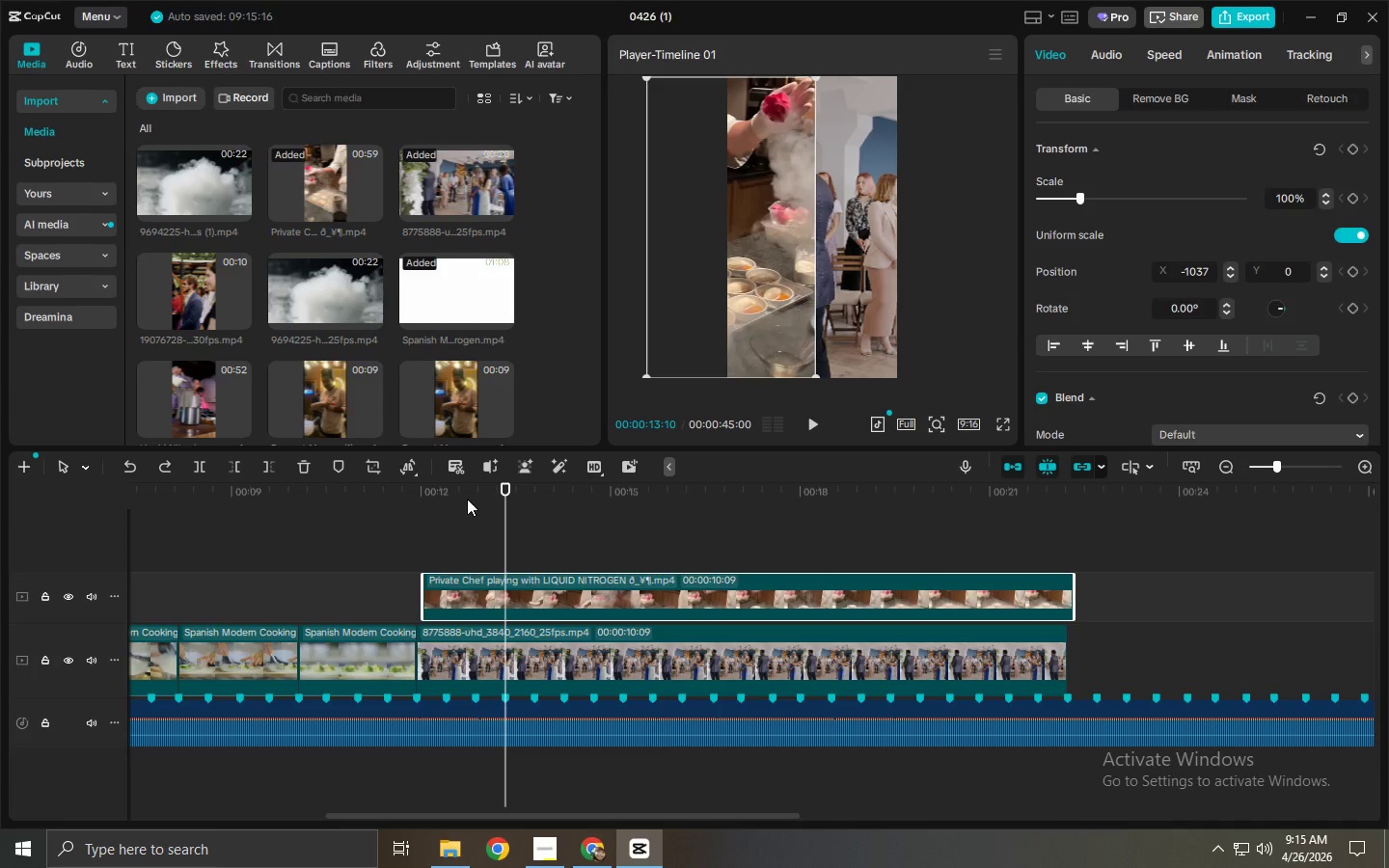 
left_click([467, 498])
 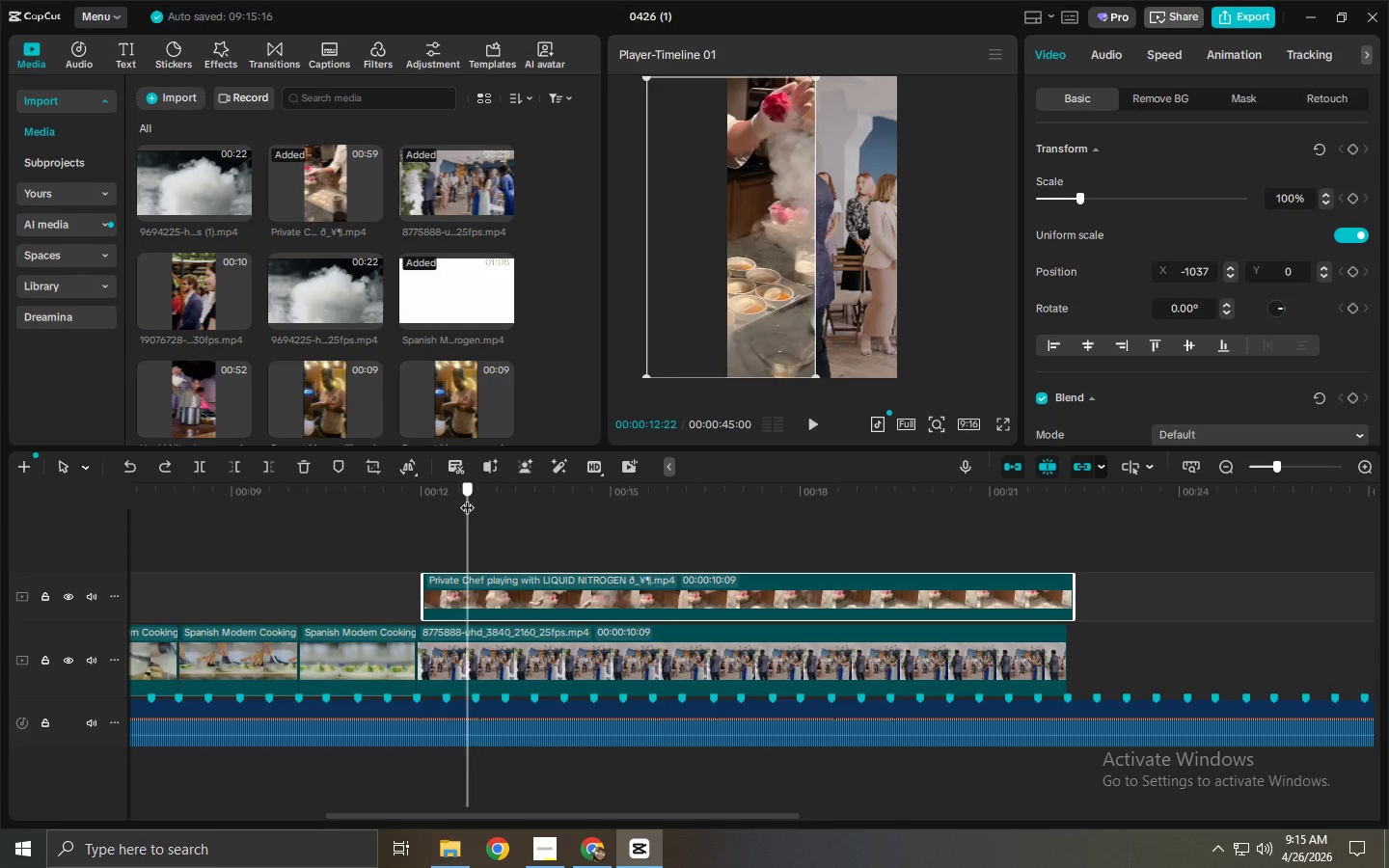 
key(Space)
 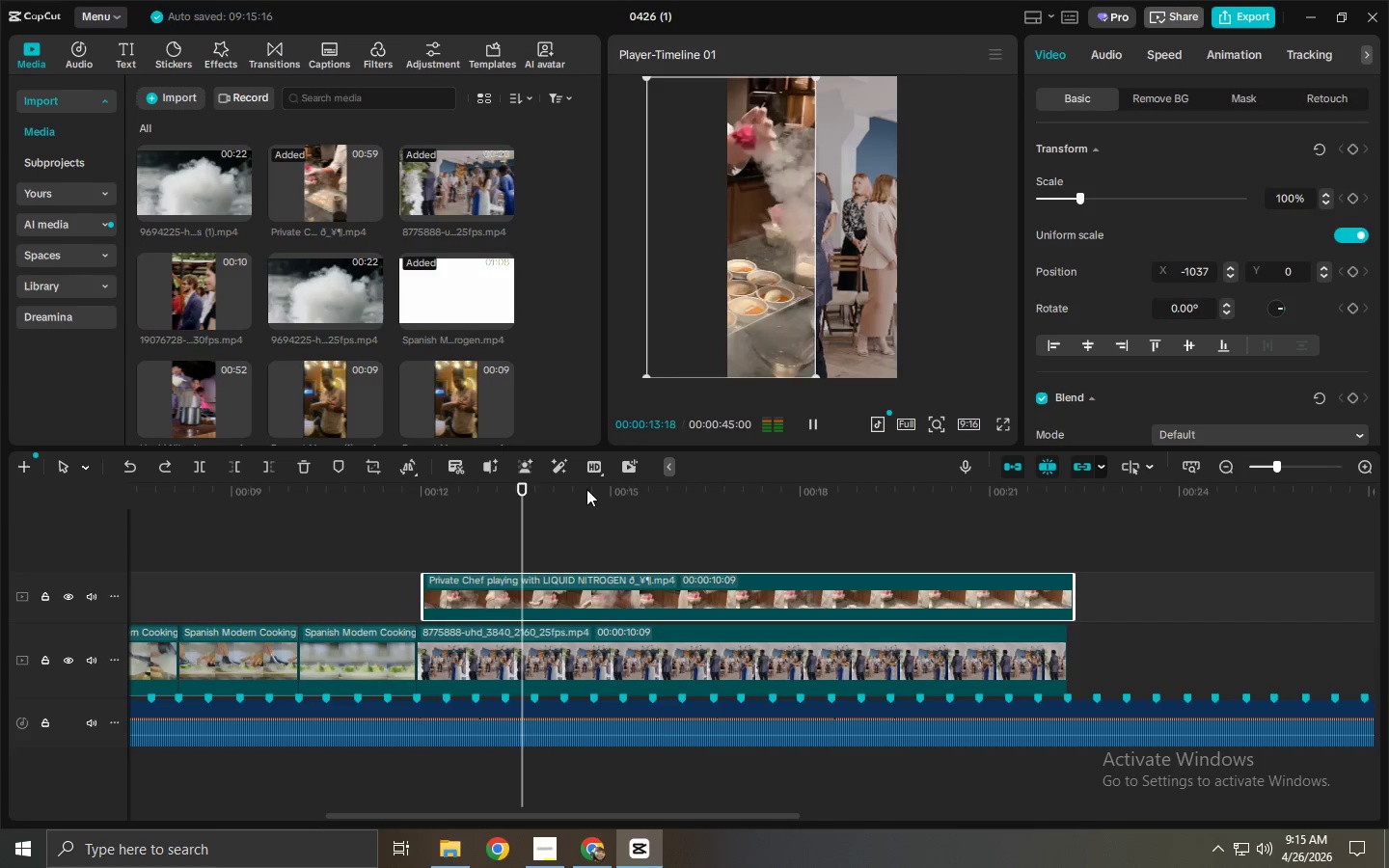 
key(Space)
 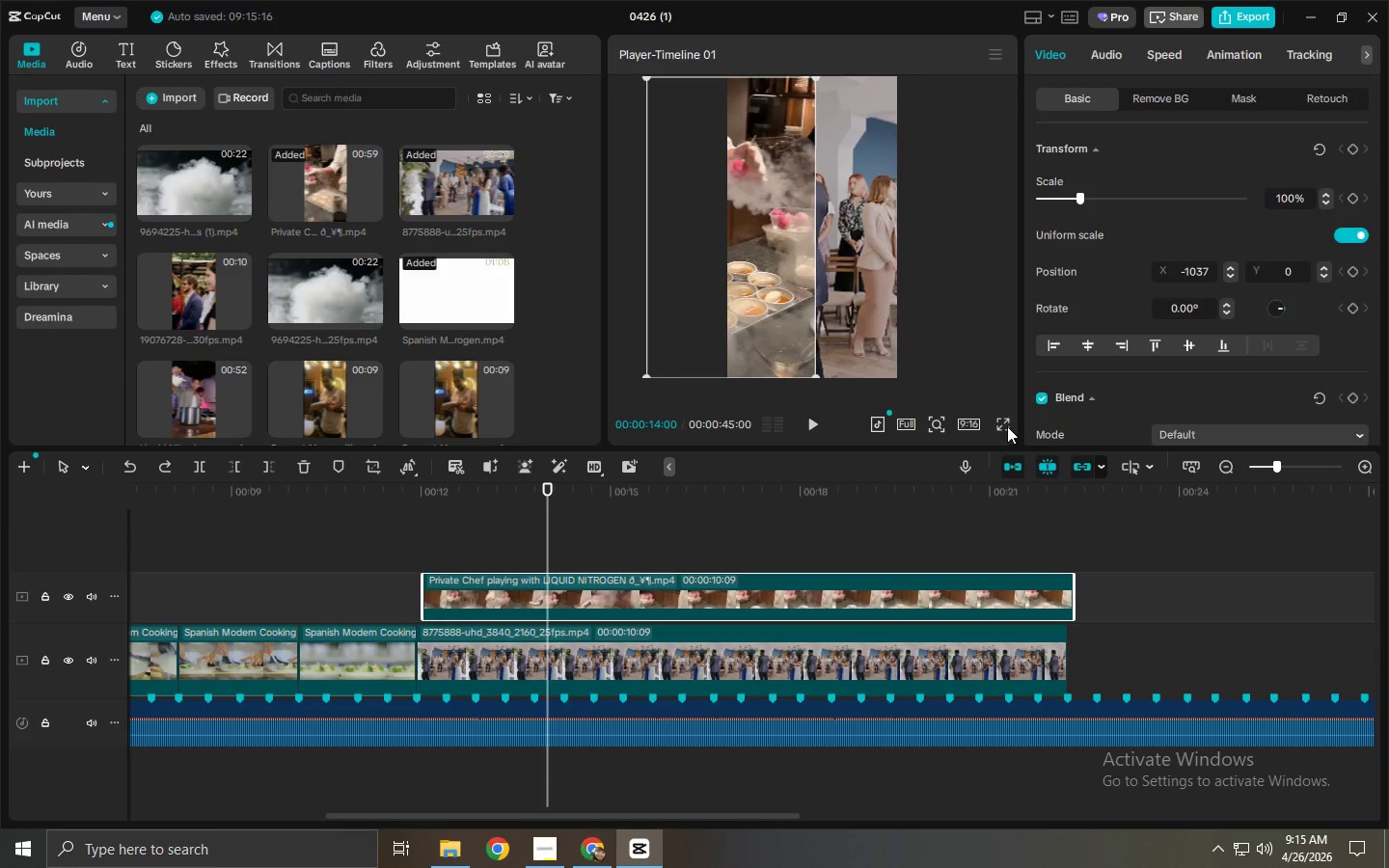 
double_click([998, 426])
 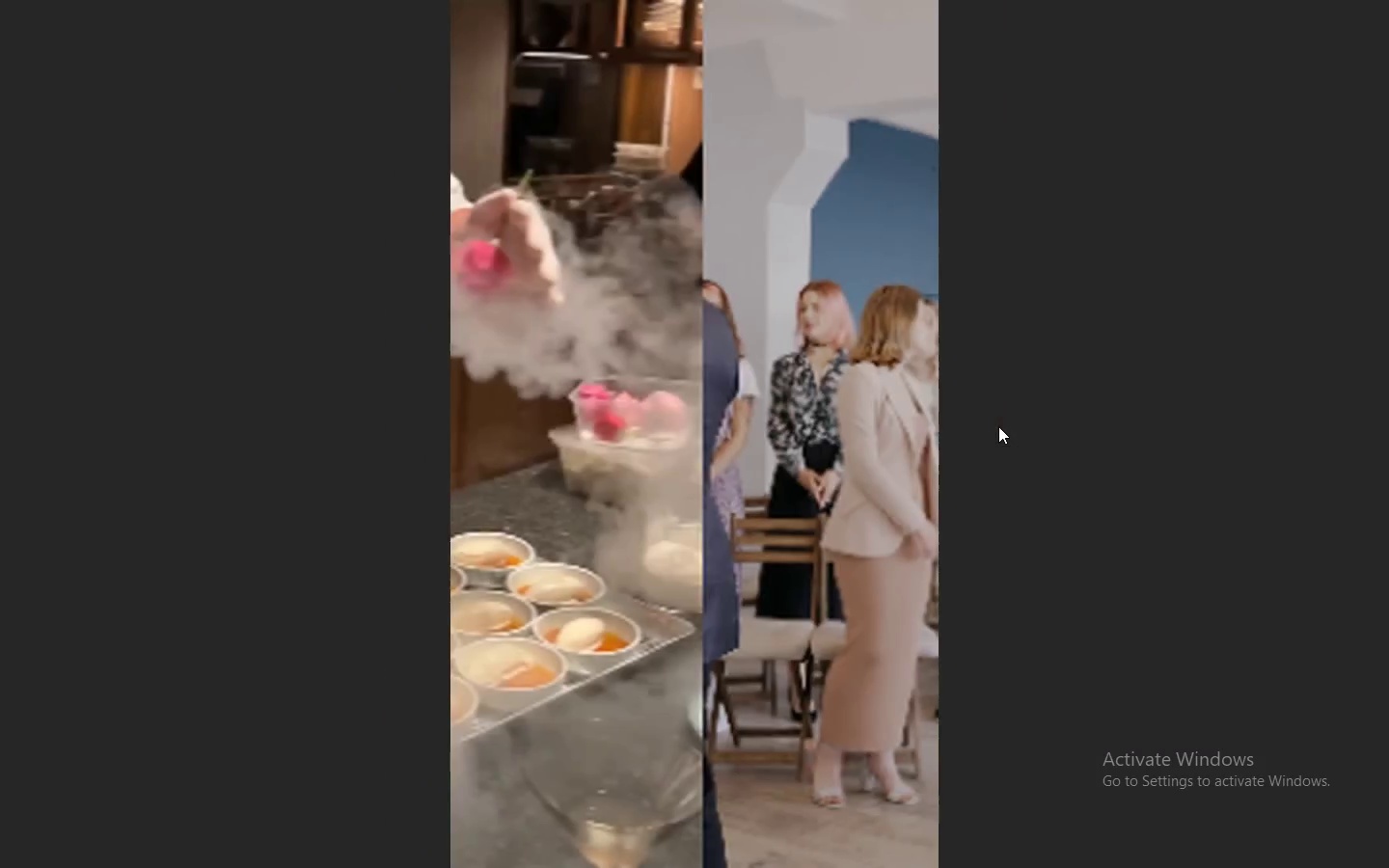 
key(Space)
 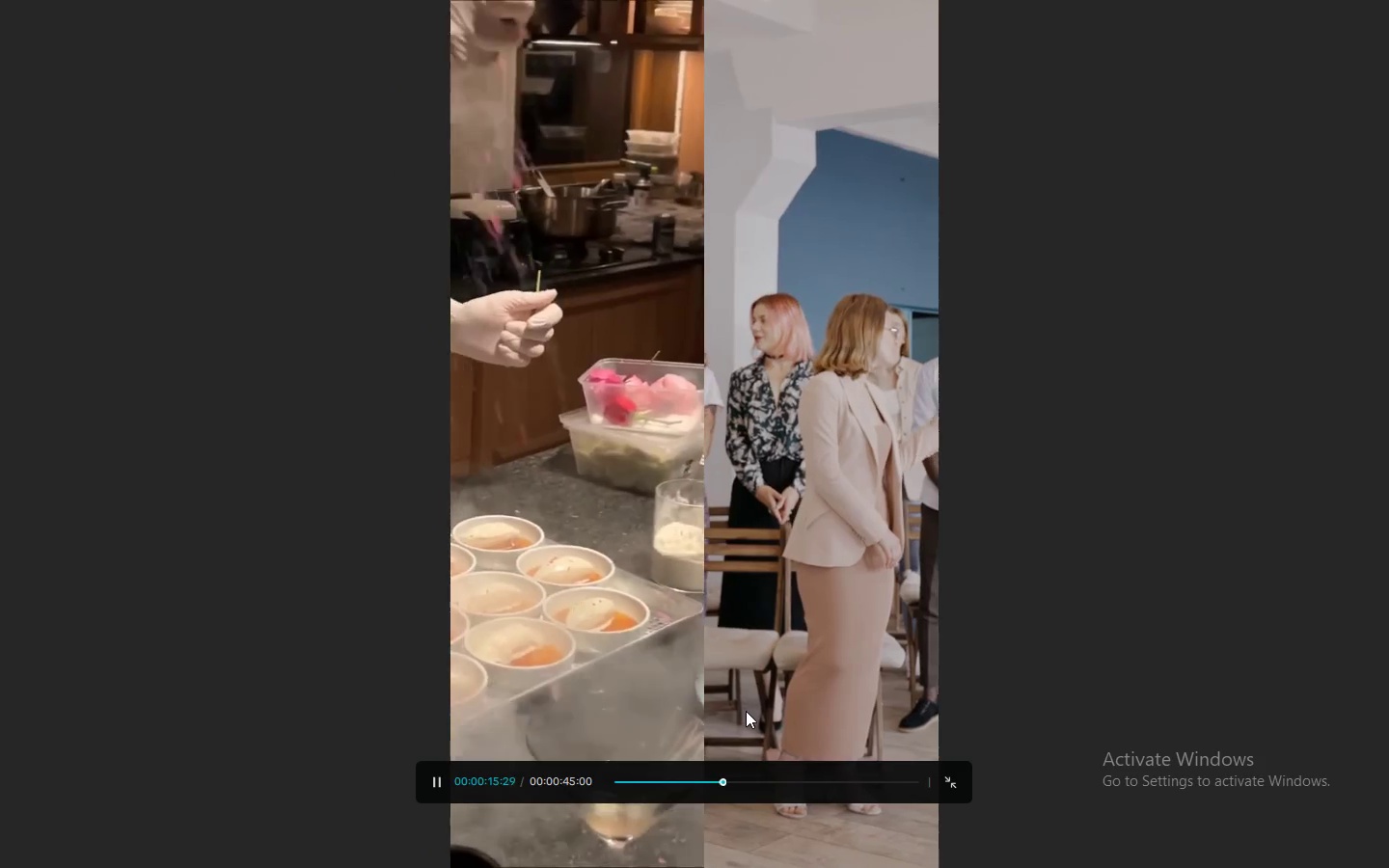 
key(Space)
 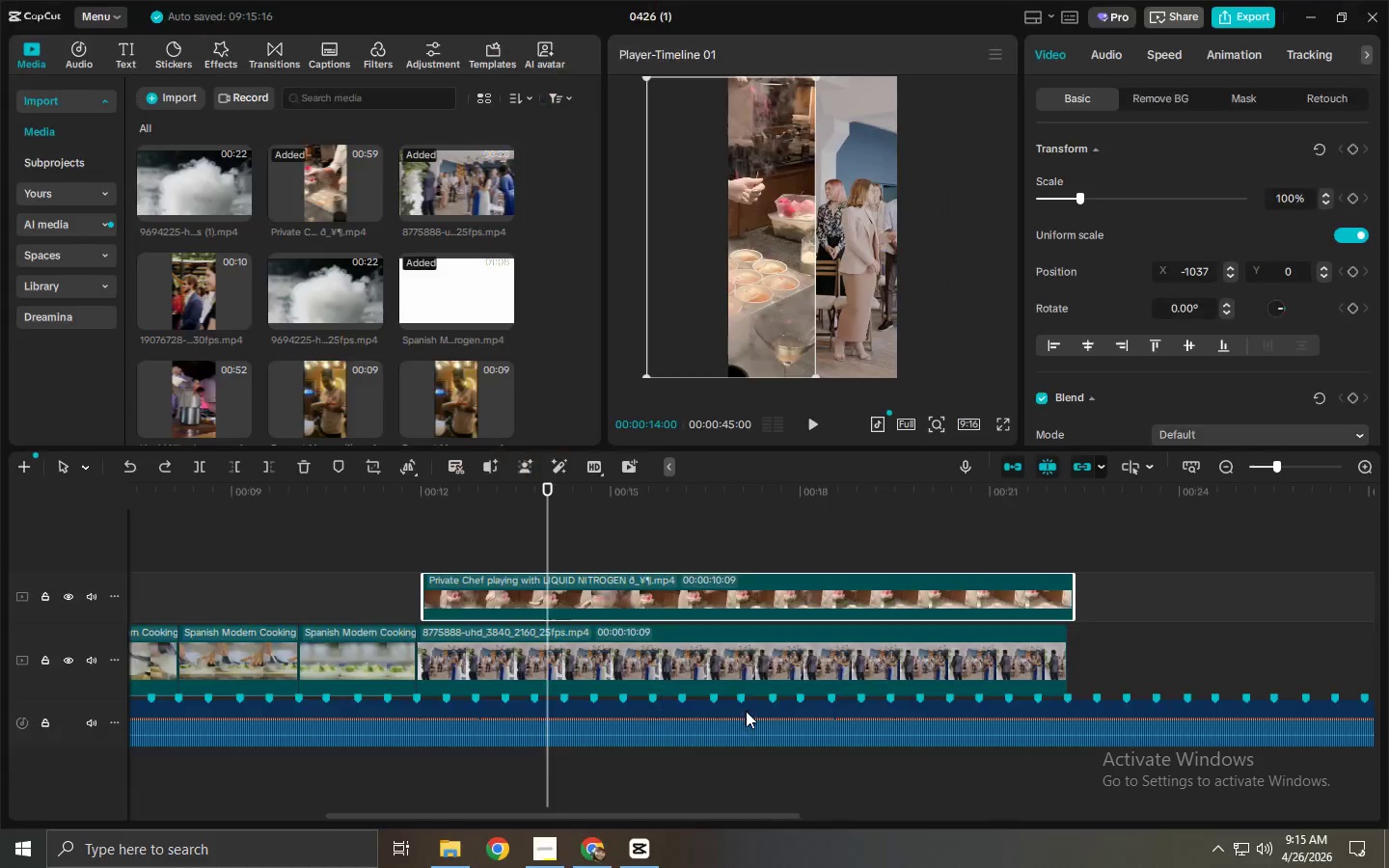 
key(Escape)
 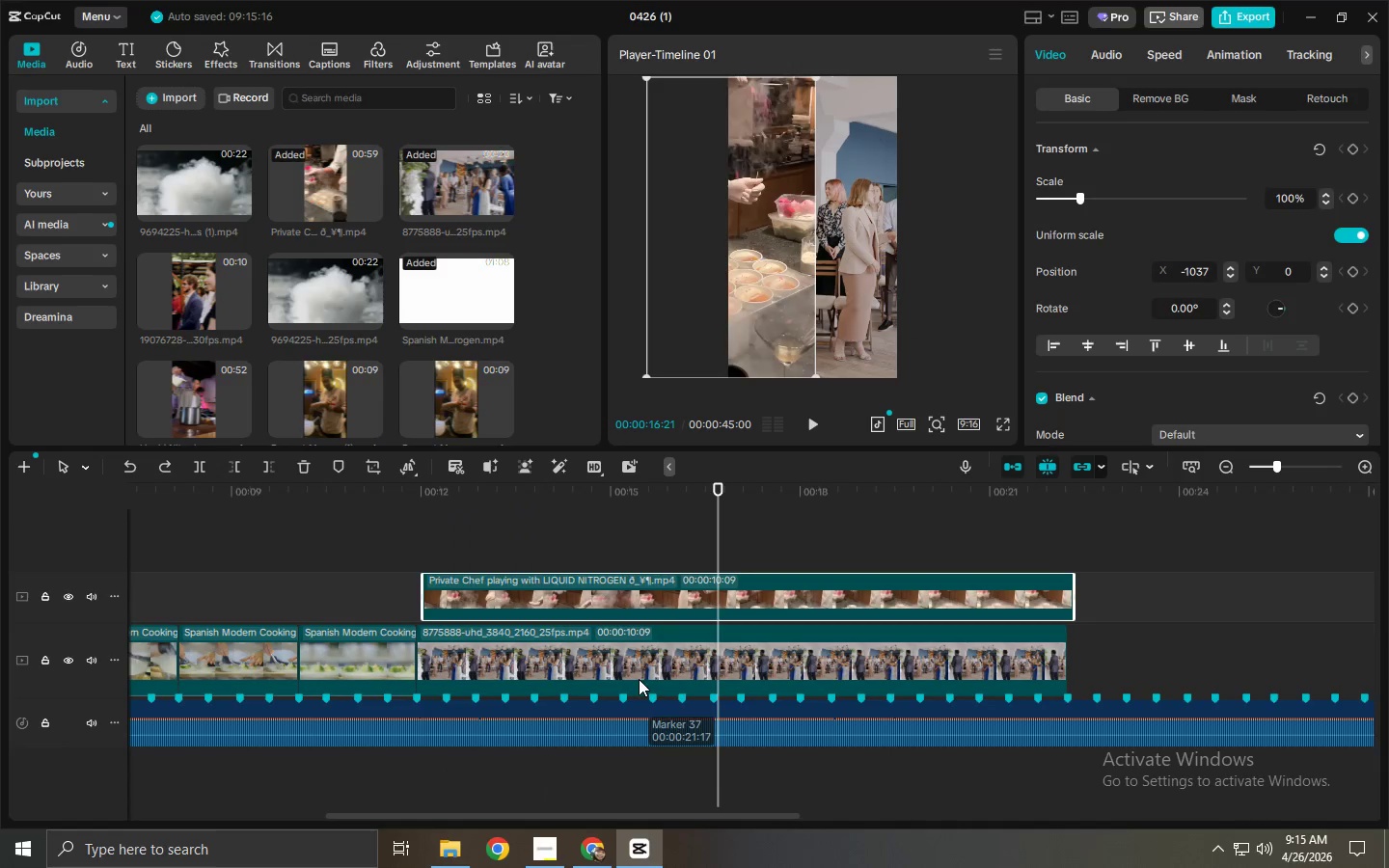 
left_click([608, 671])
 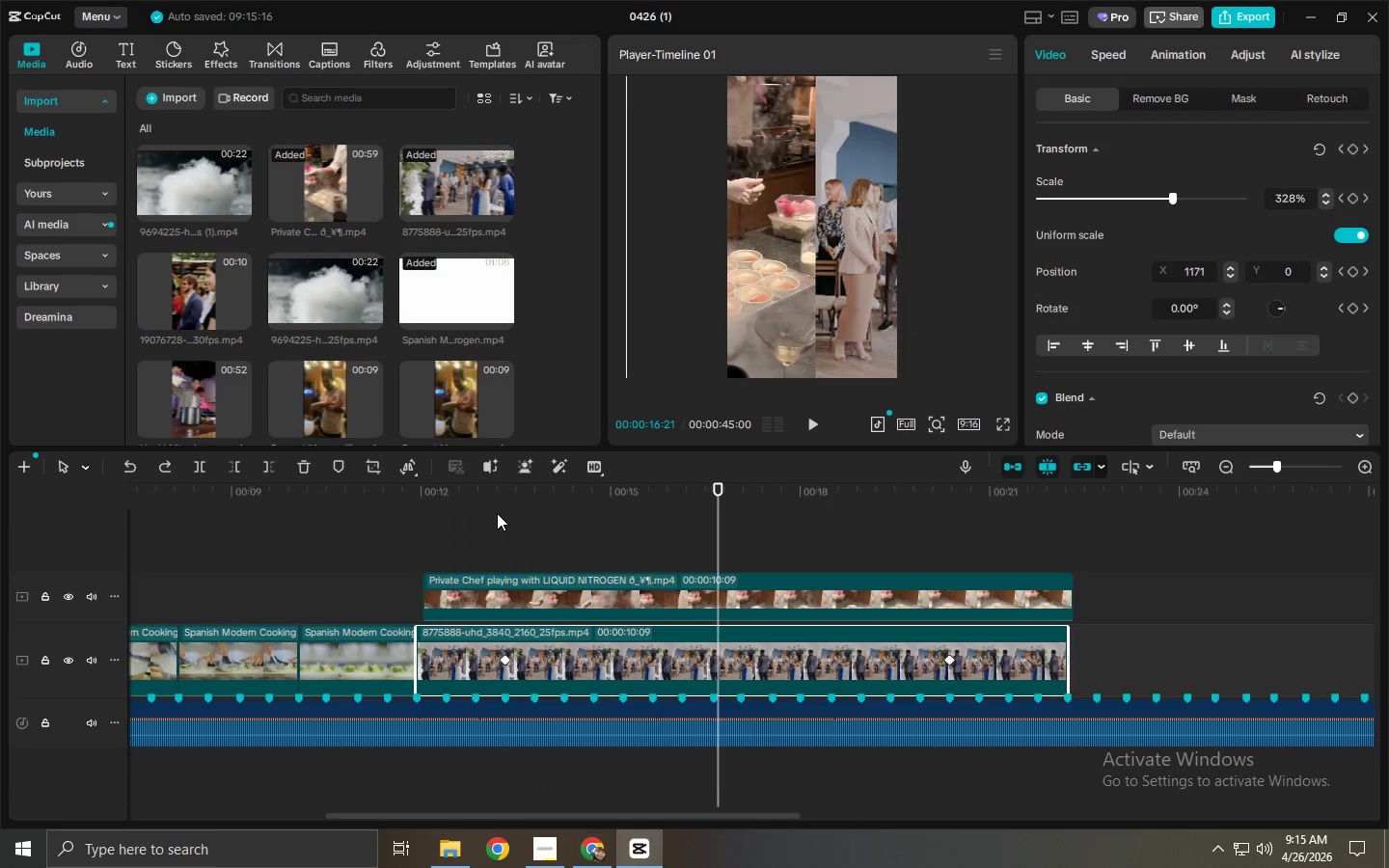 
key(Space)
 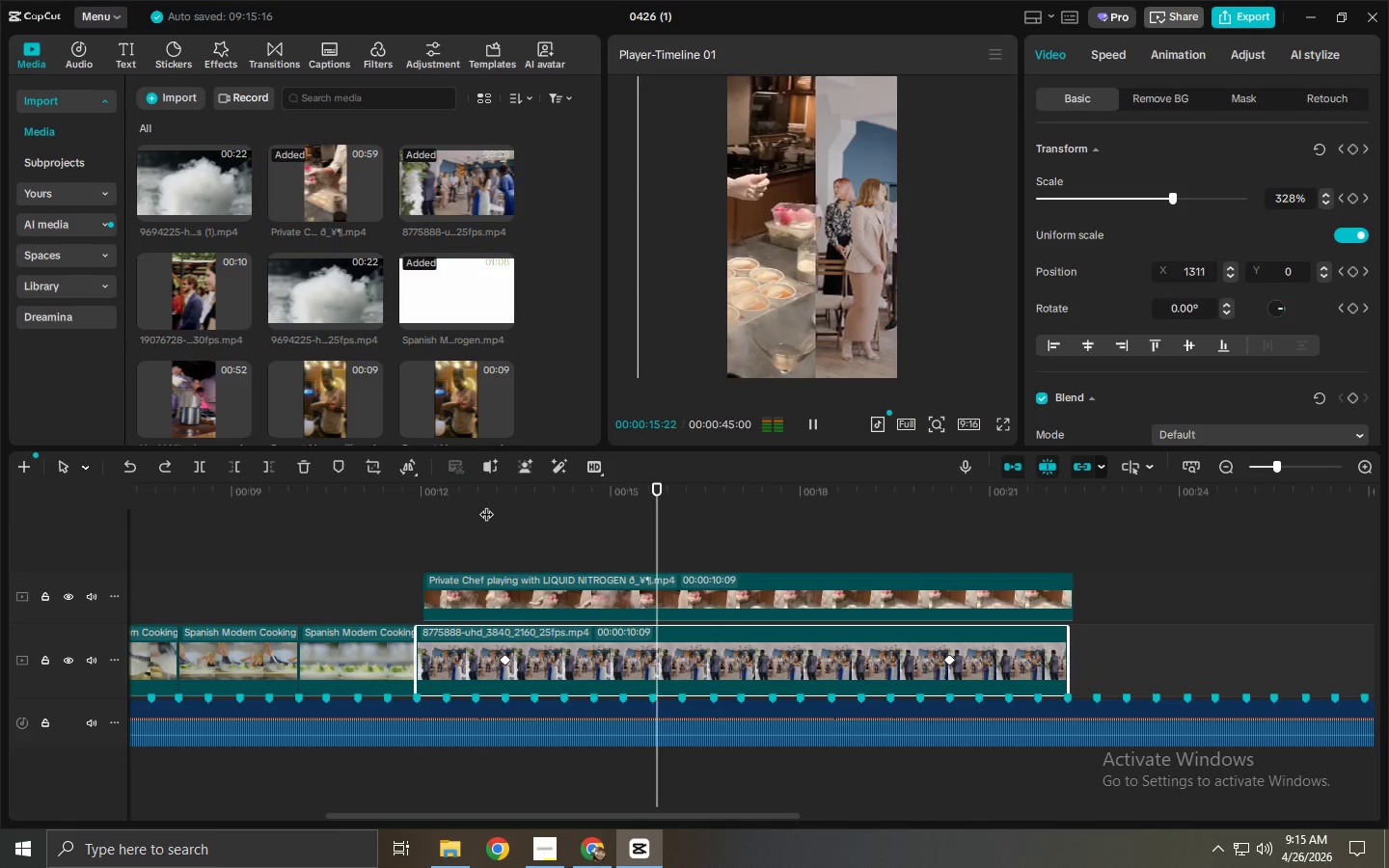 
left_click([419, 500])
 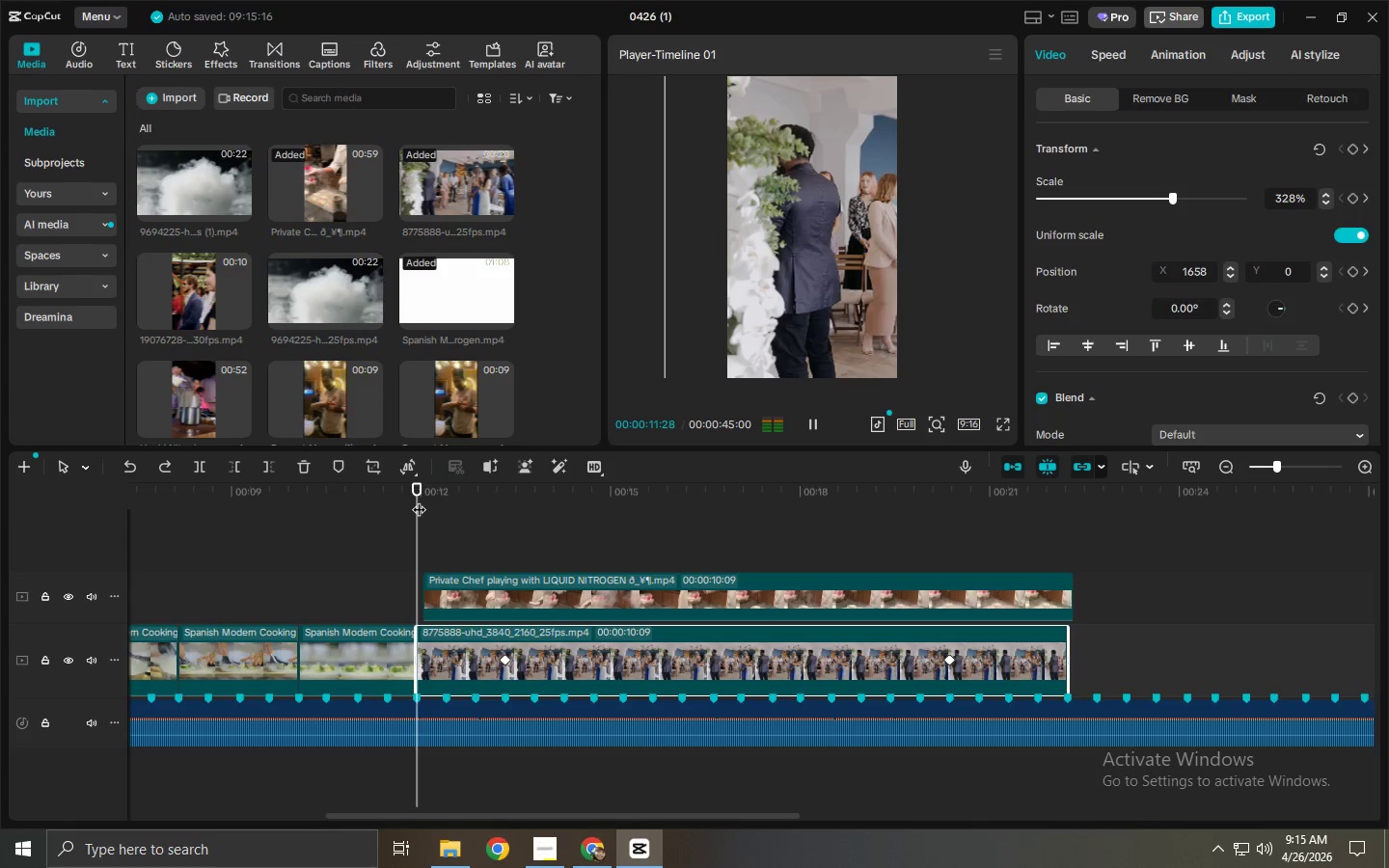 
key(Space)
 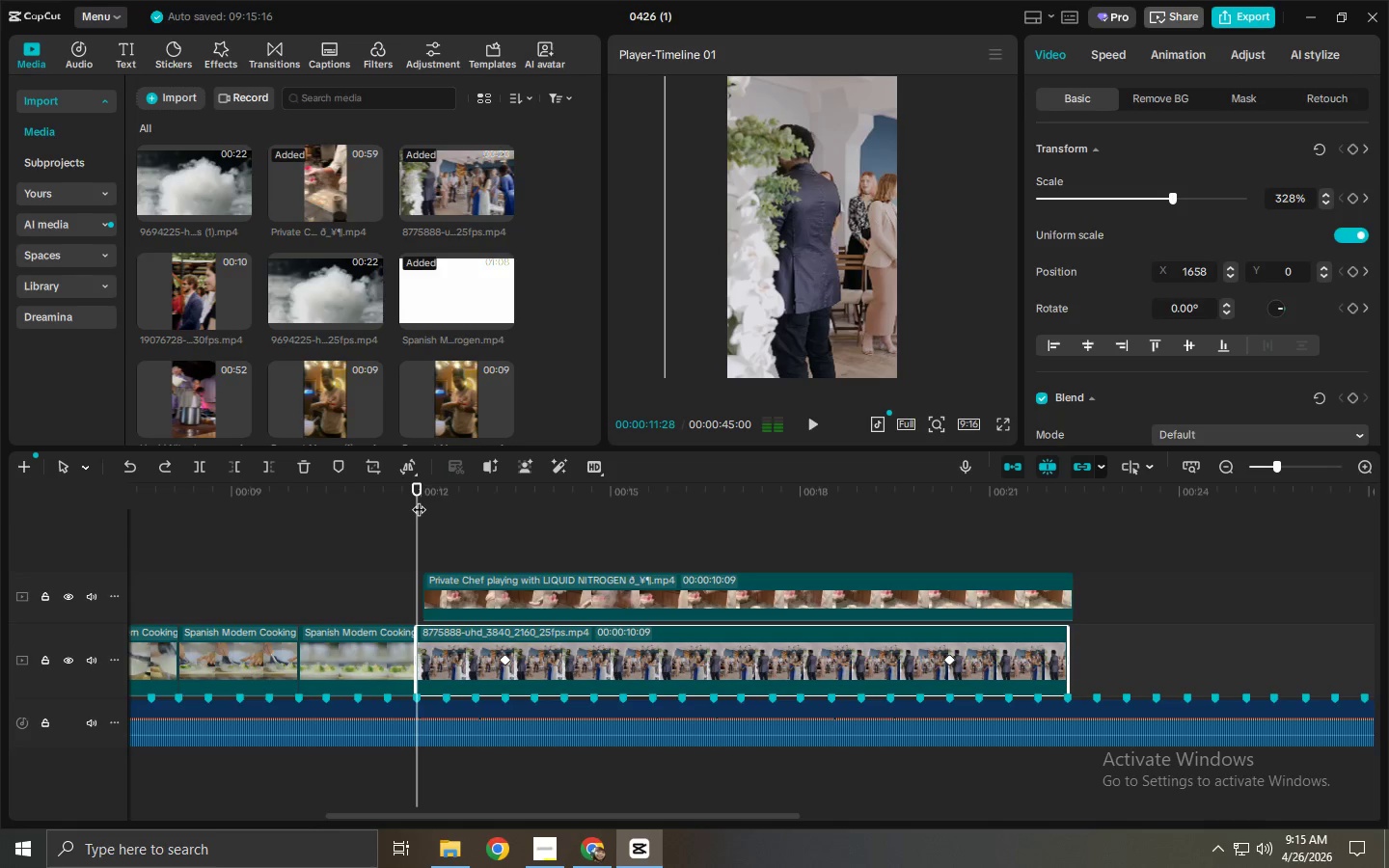 
key(Space)
 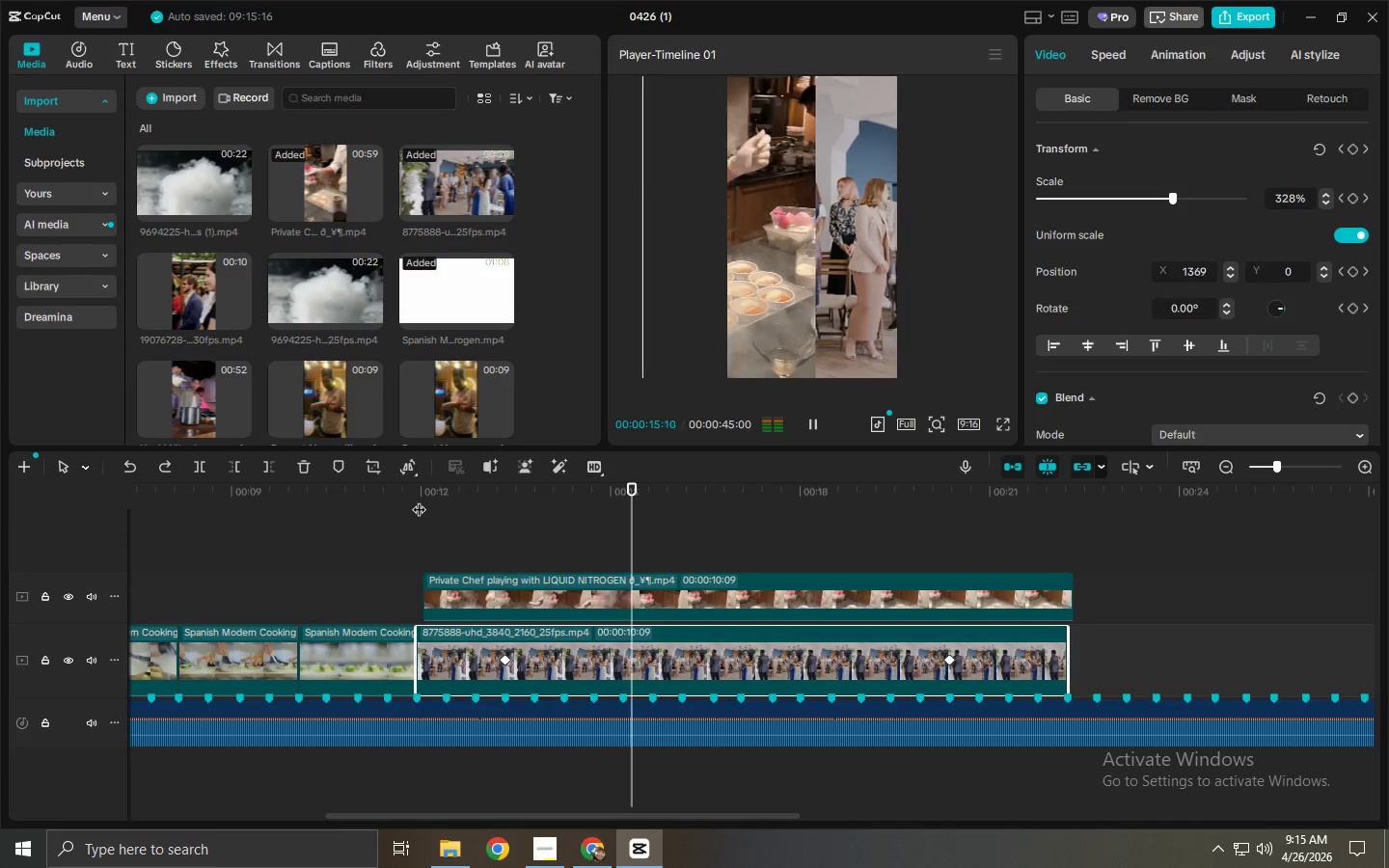 
wait(8.5)
 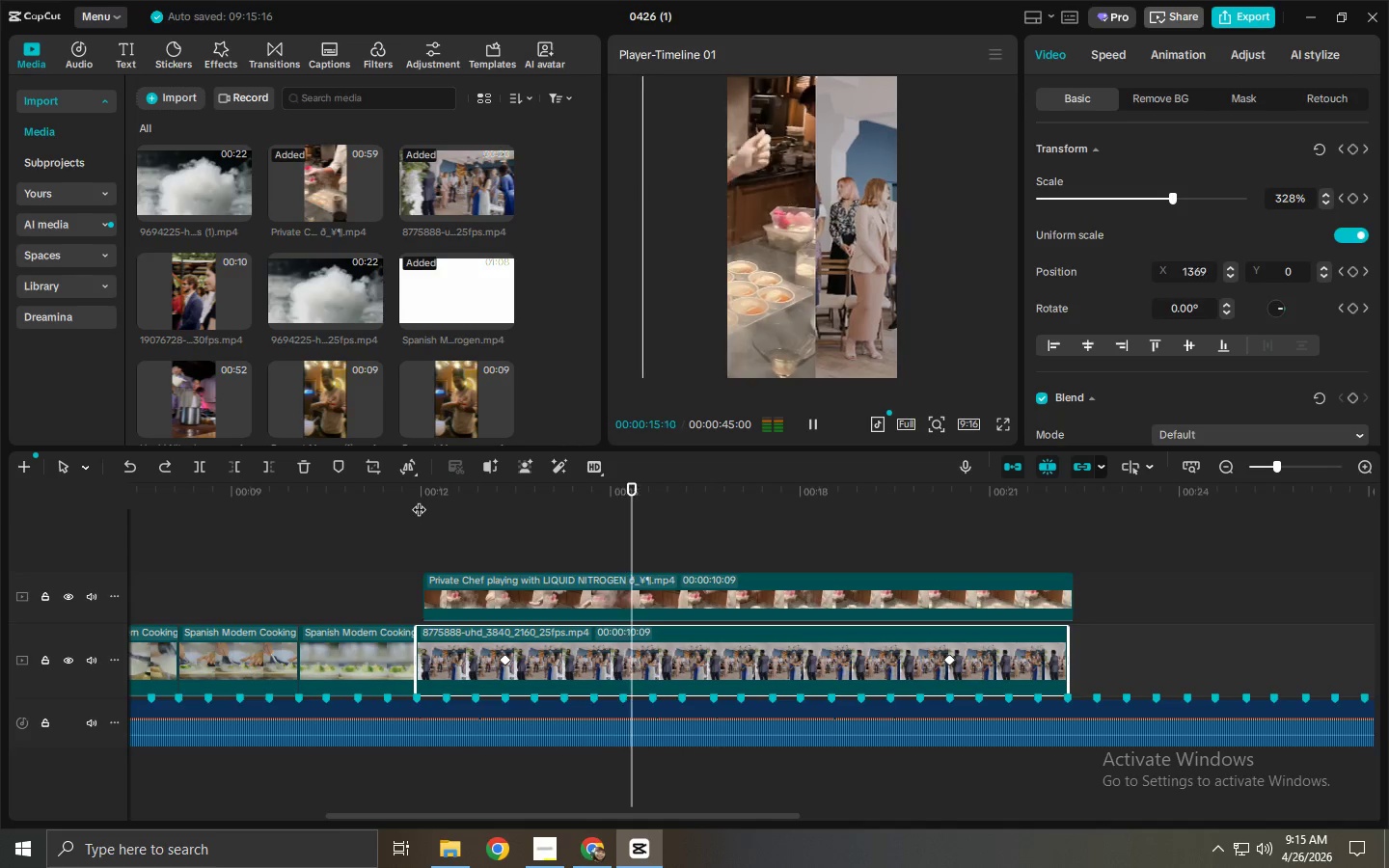 
key(Space)
 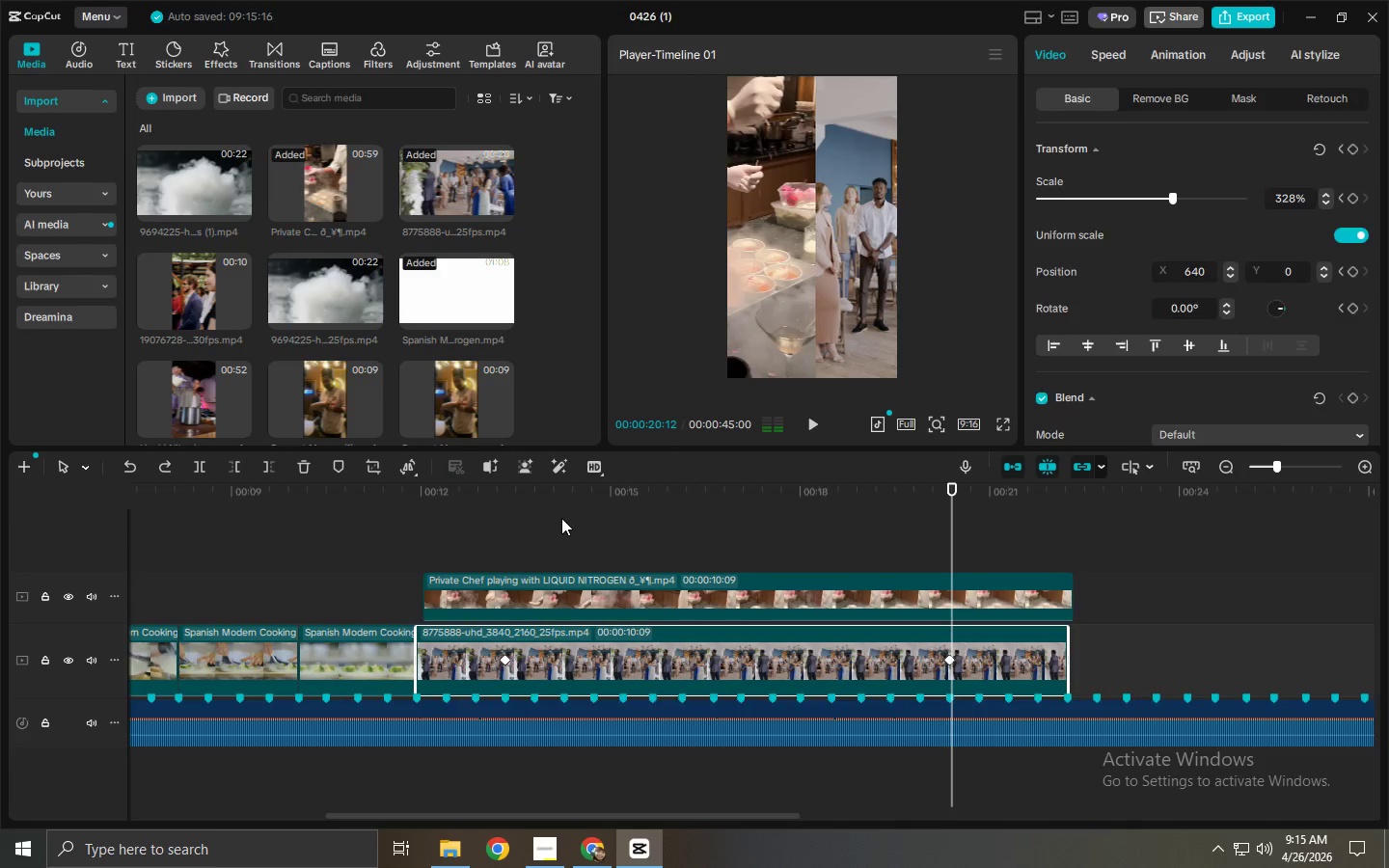 
left_click_drag(start_coordinate=[551, 513], to_coordinate=[518, 513])
 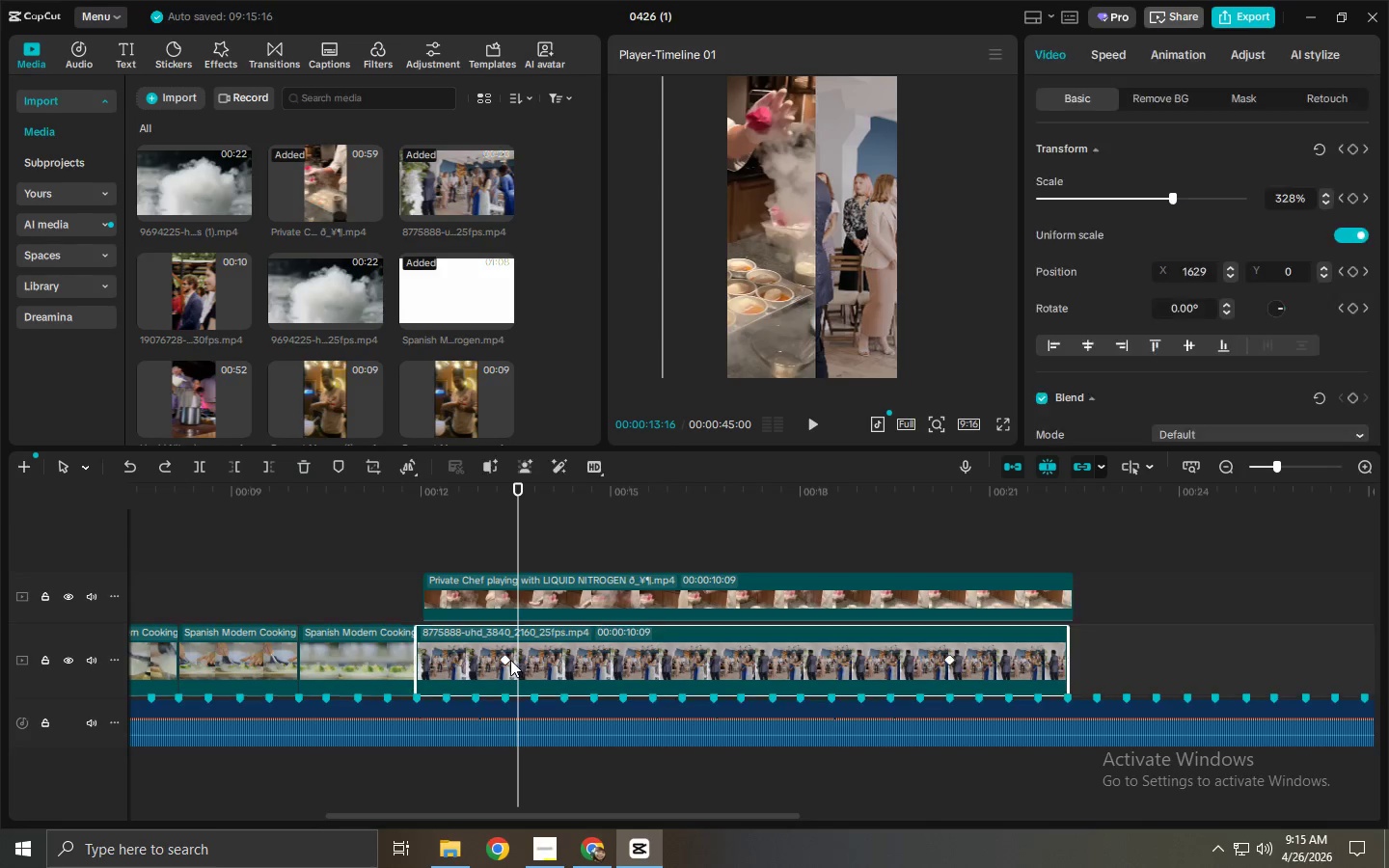 
double_click([506, 660])
 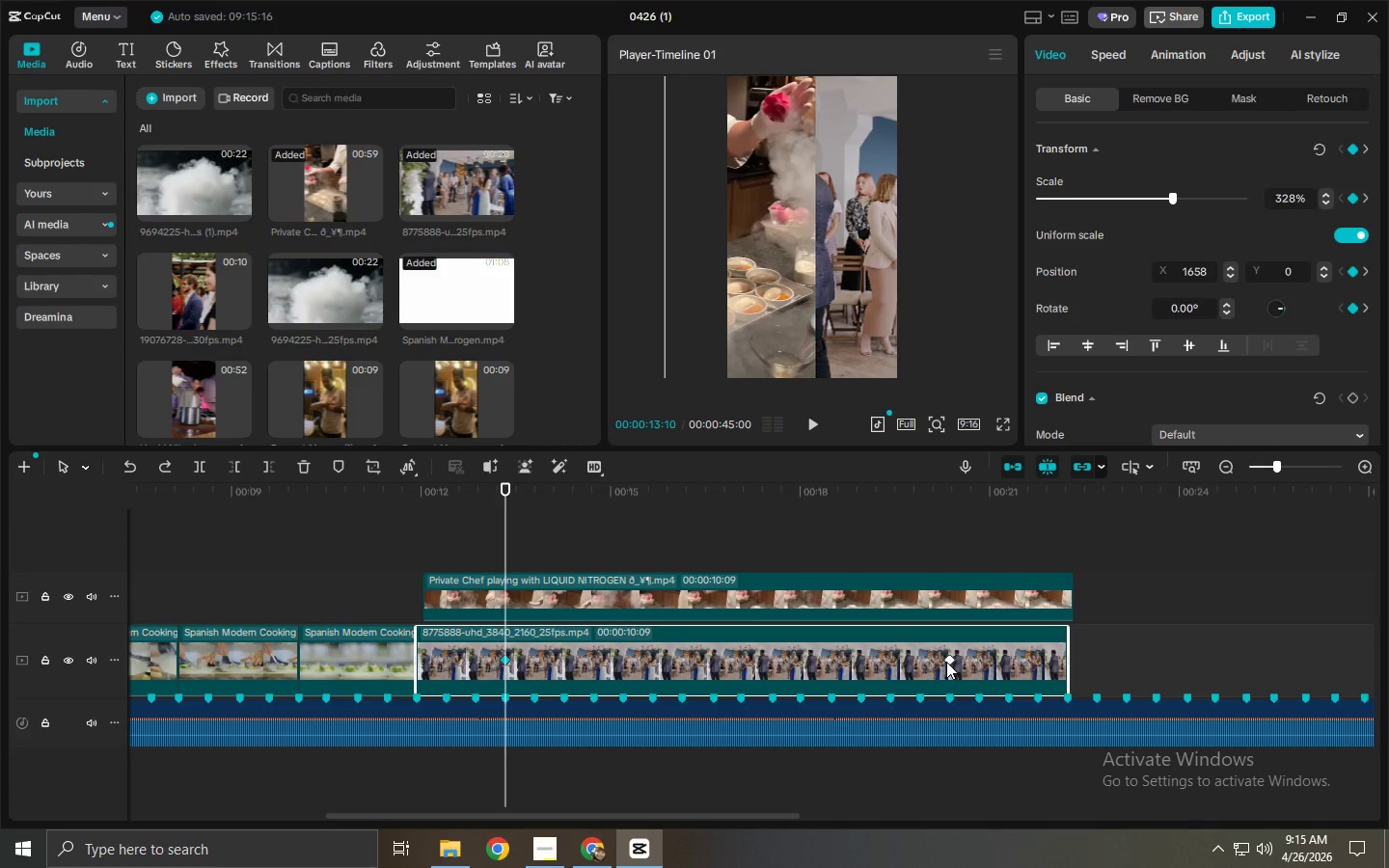 
key(Delete)
 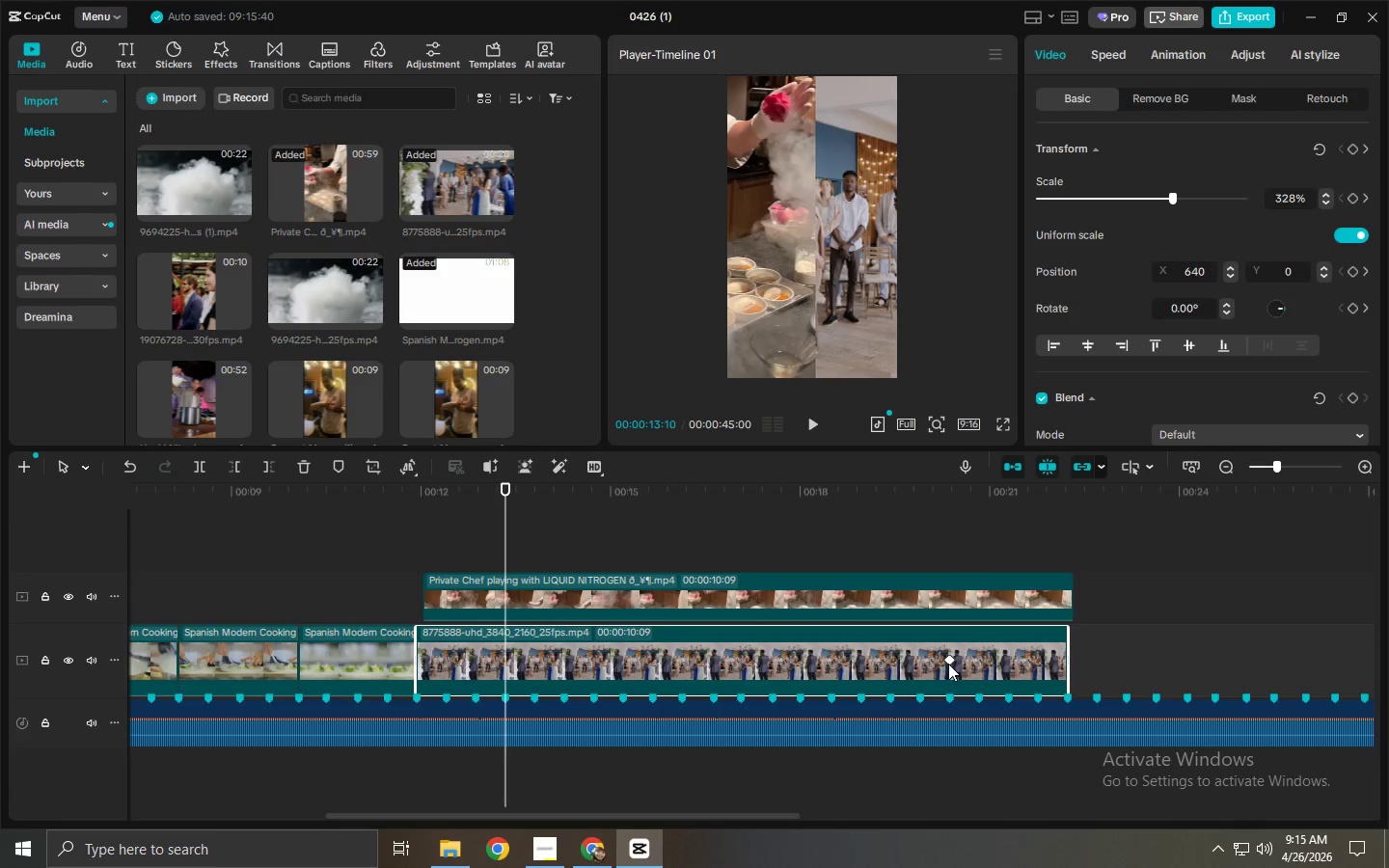 
left_click([948, 664])
 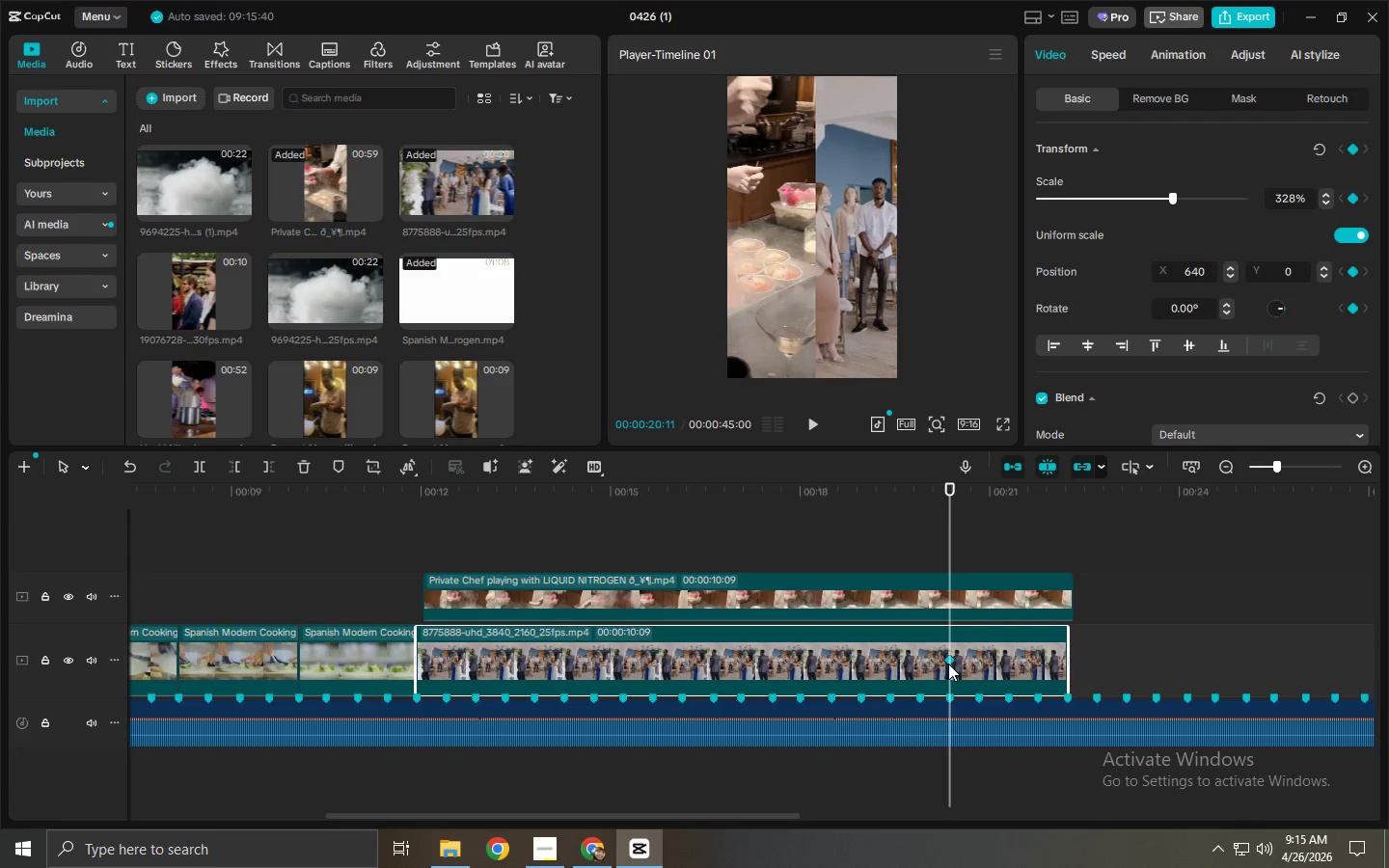 
key(Delete)
 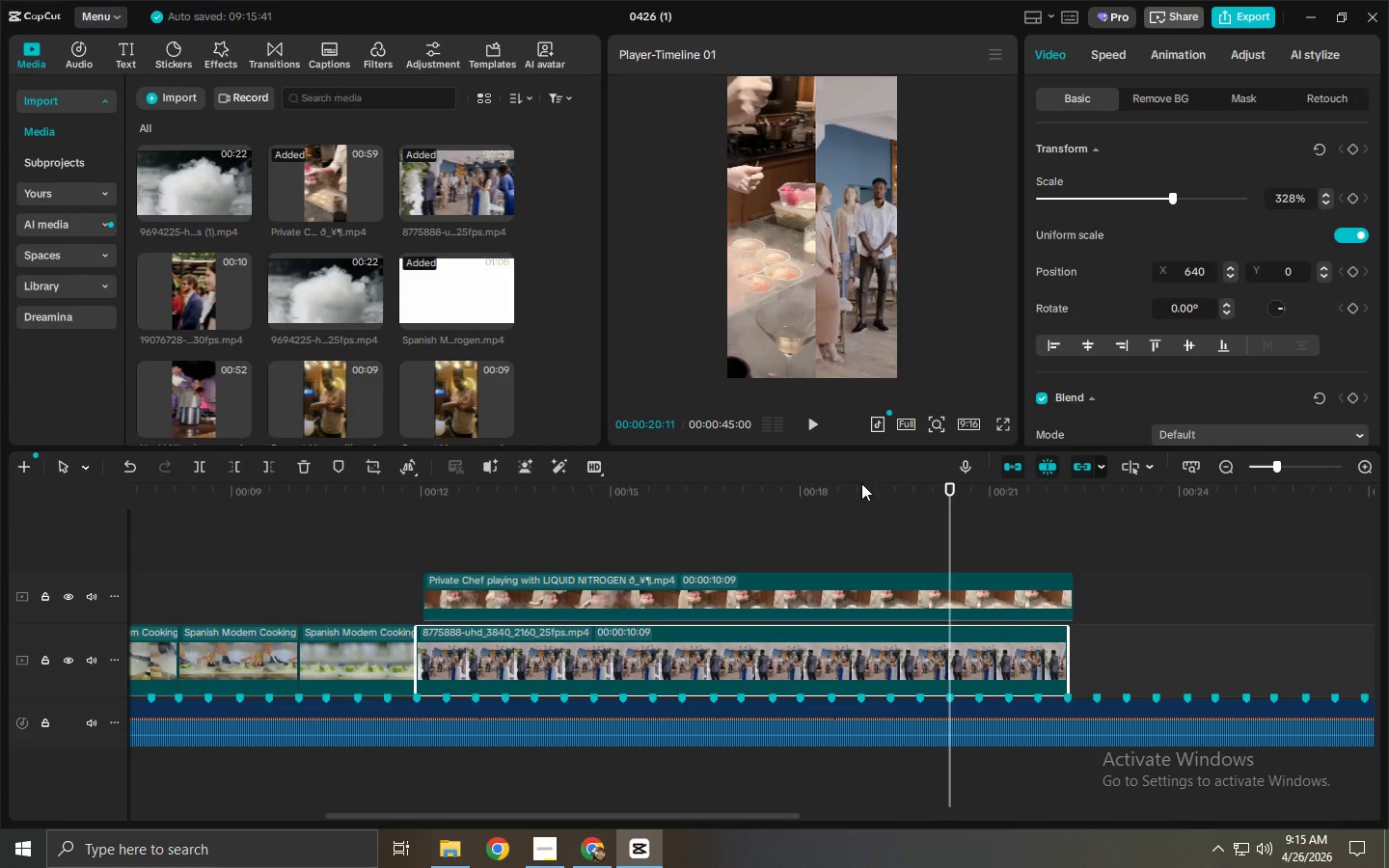 
left_click([836, 345])
 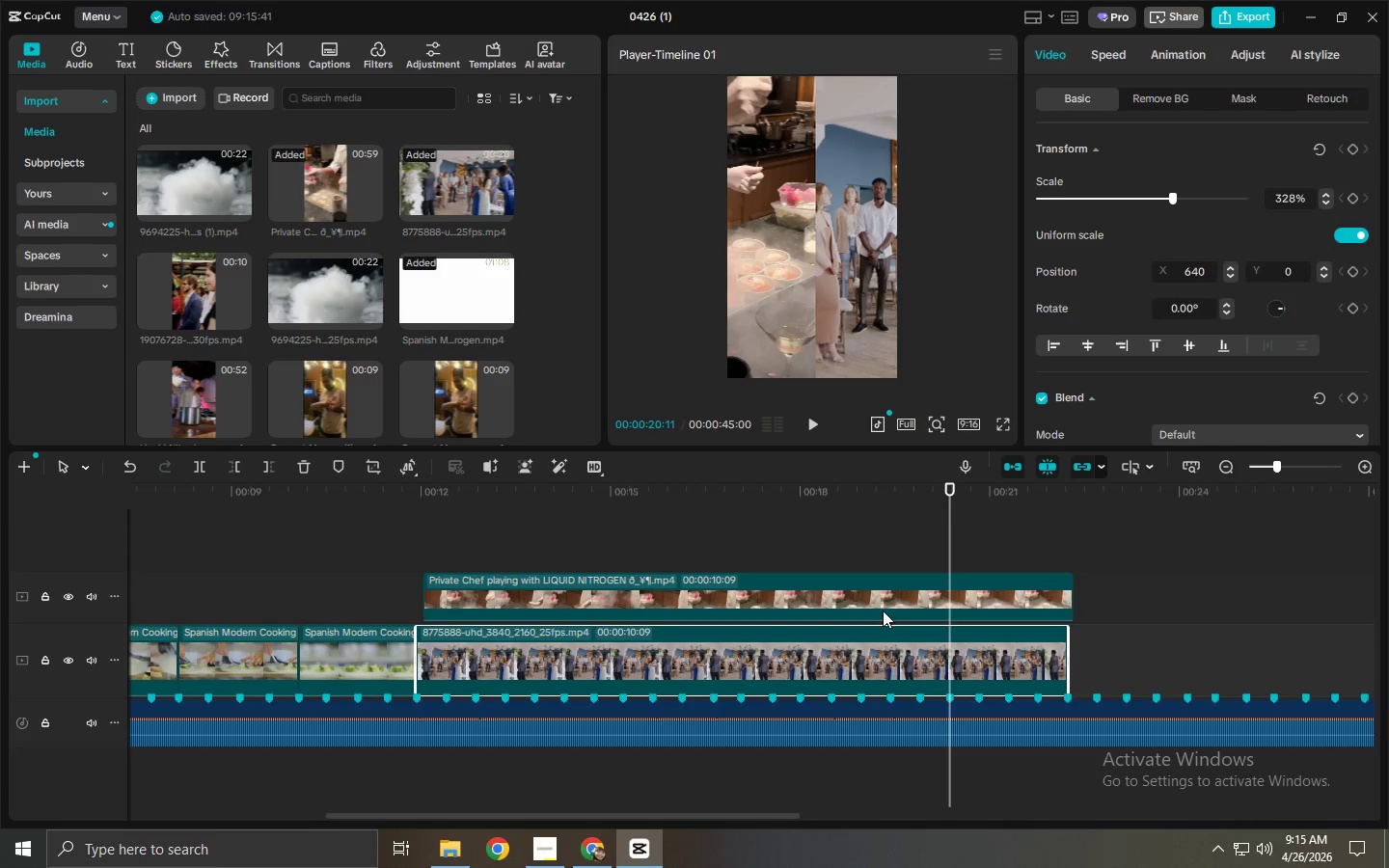 
left_click_drag(start_coordinate=[855, 303], to_coordinate=[788, 303])
 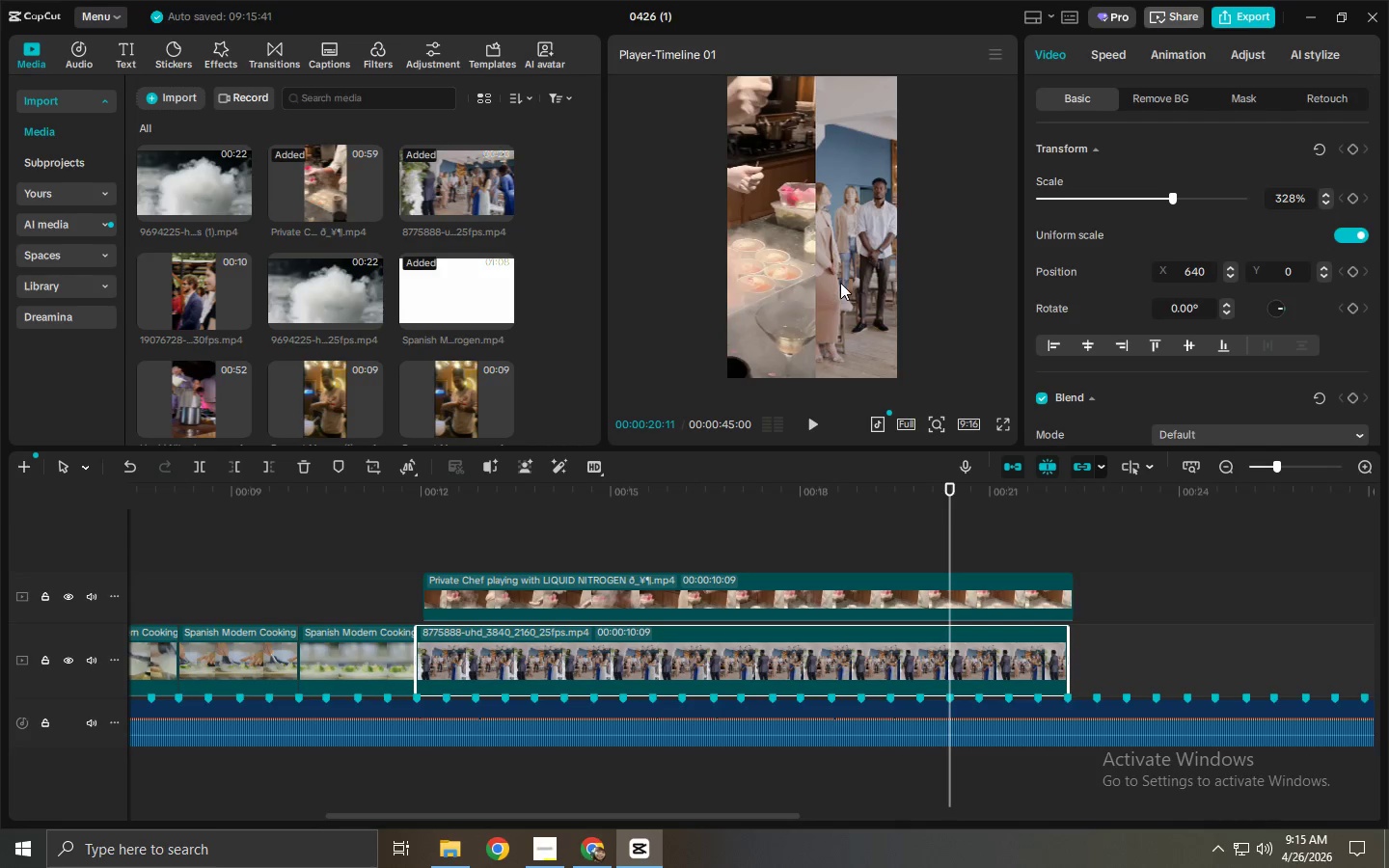 
left_click([840, 283])
 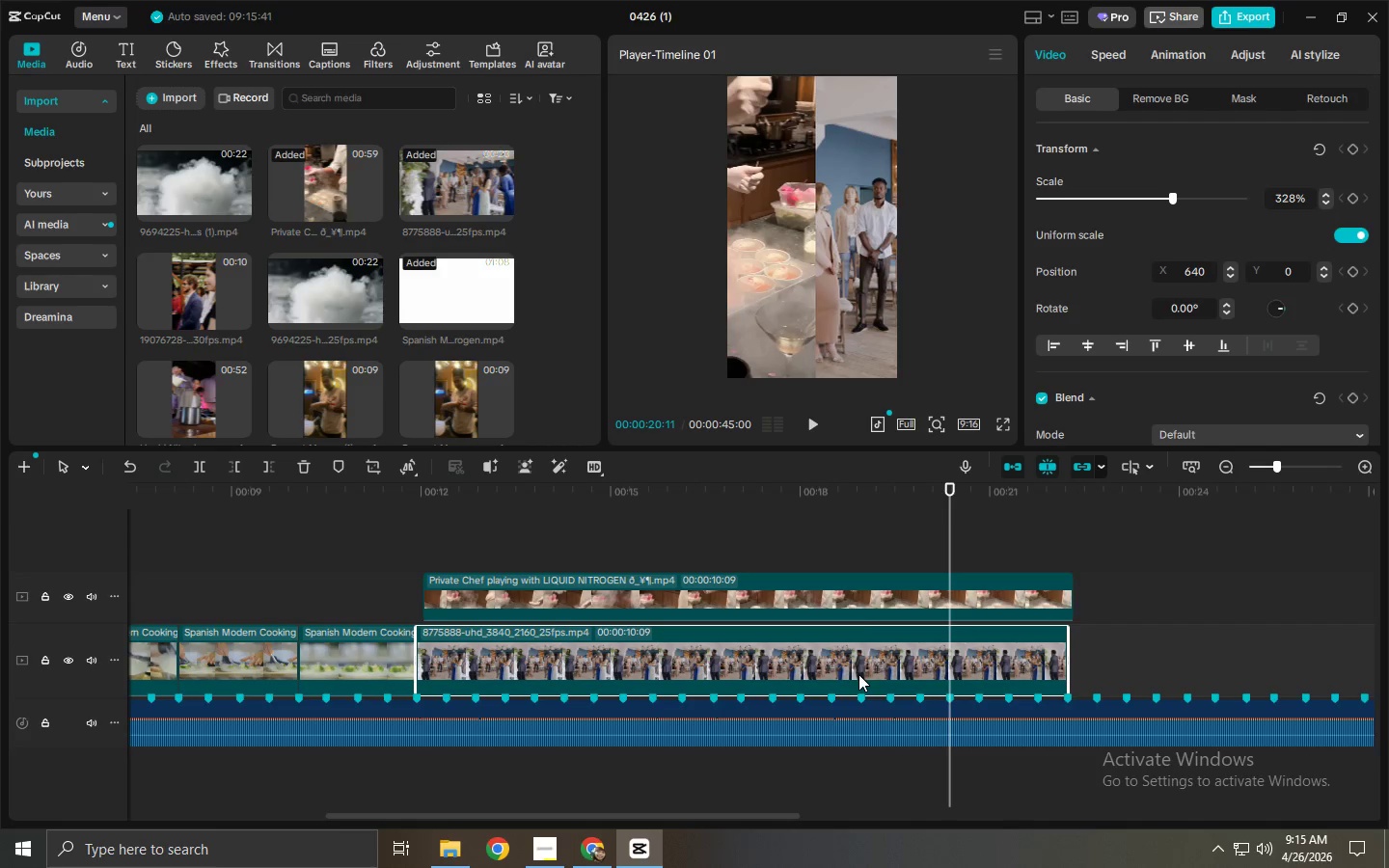 
double_click([857, 607])
 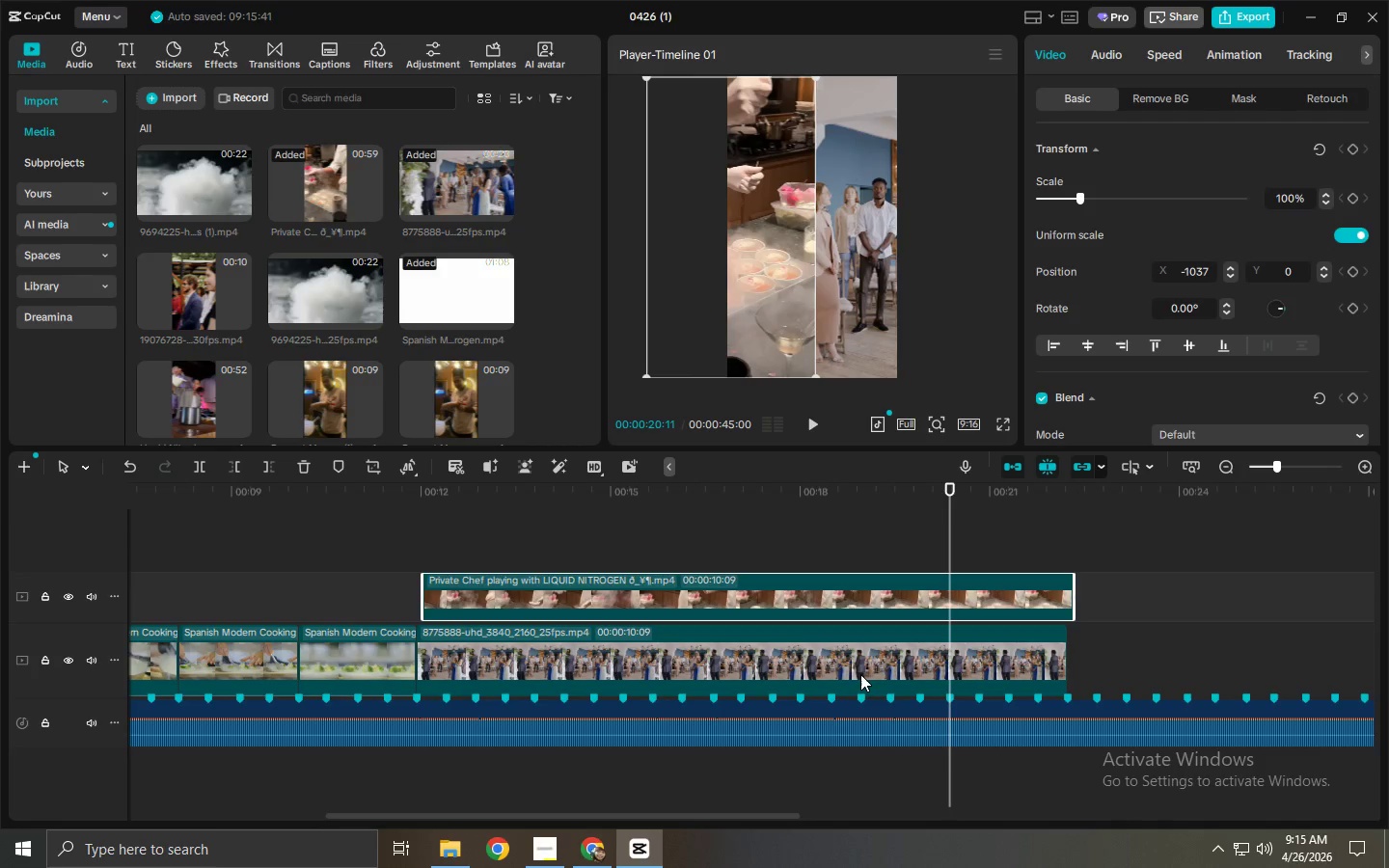 
triple_click([861, 674])
 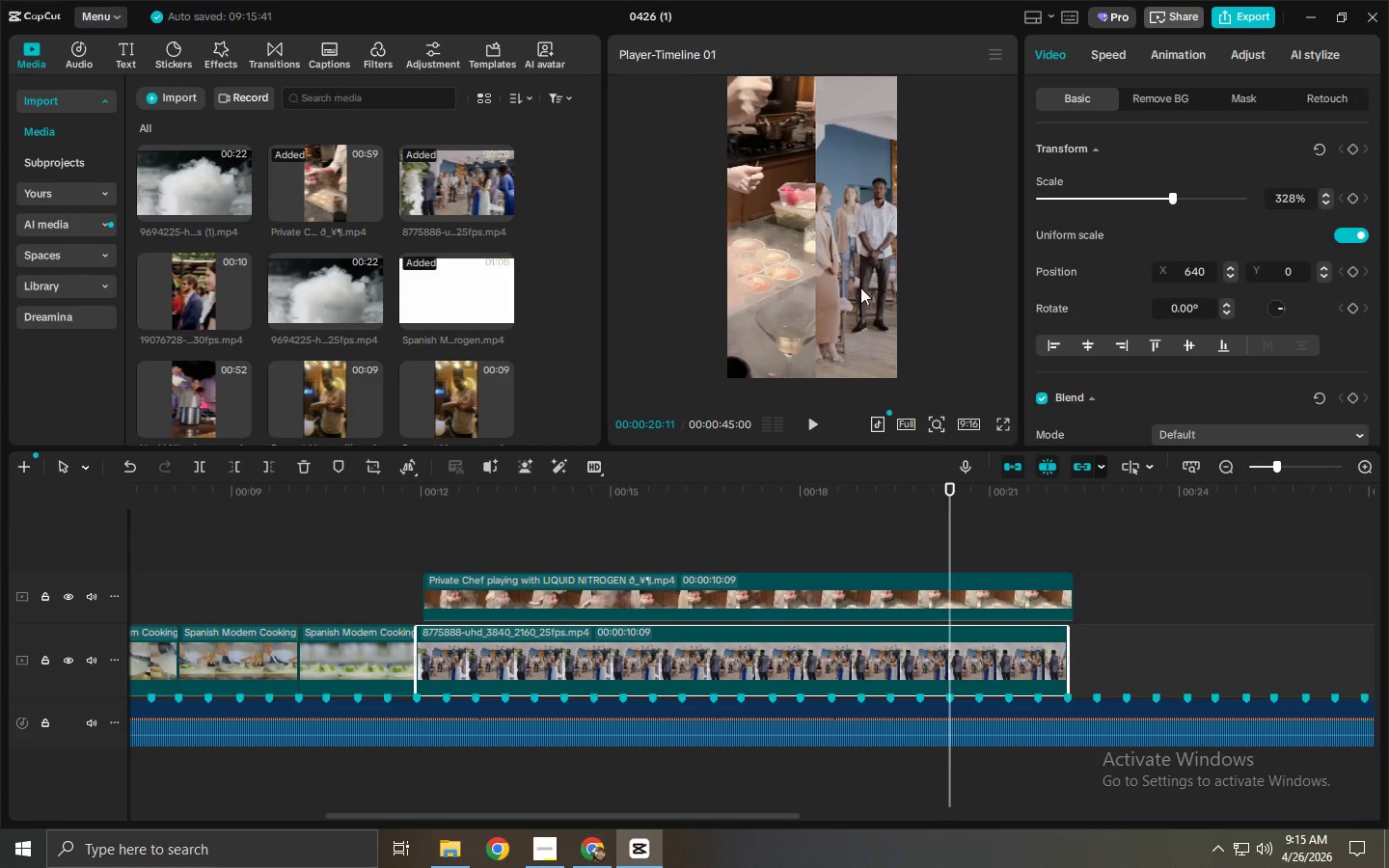 
left_click_drag(start_coordinate=[860, 266], to_coordinate=[697, 266])
 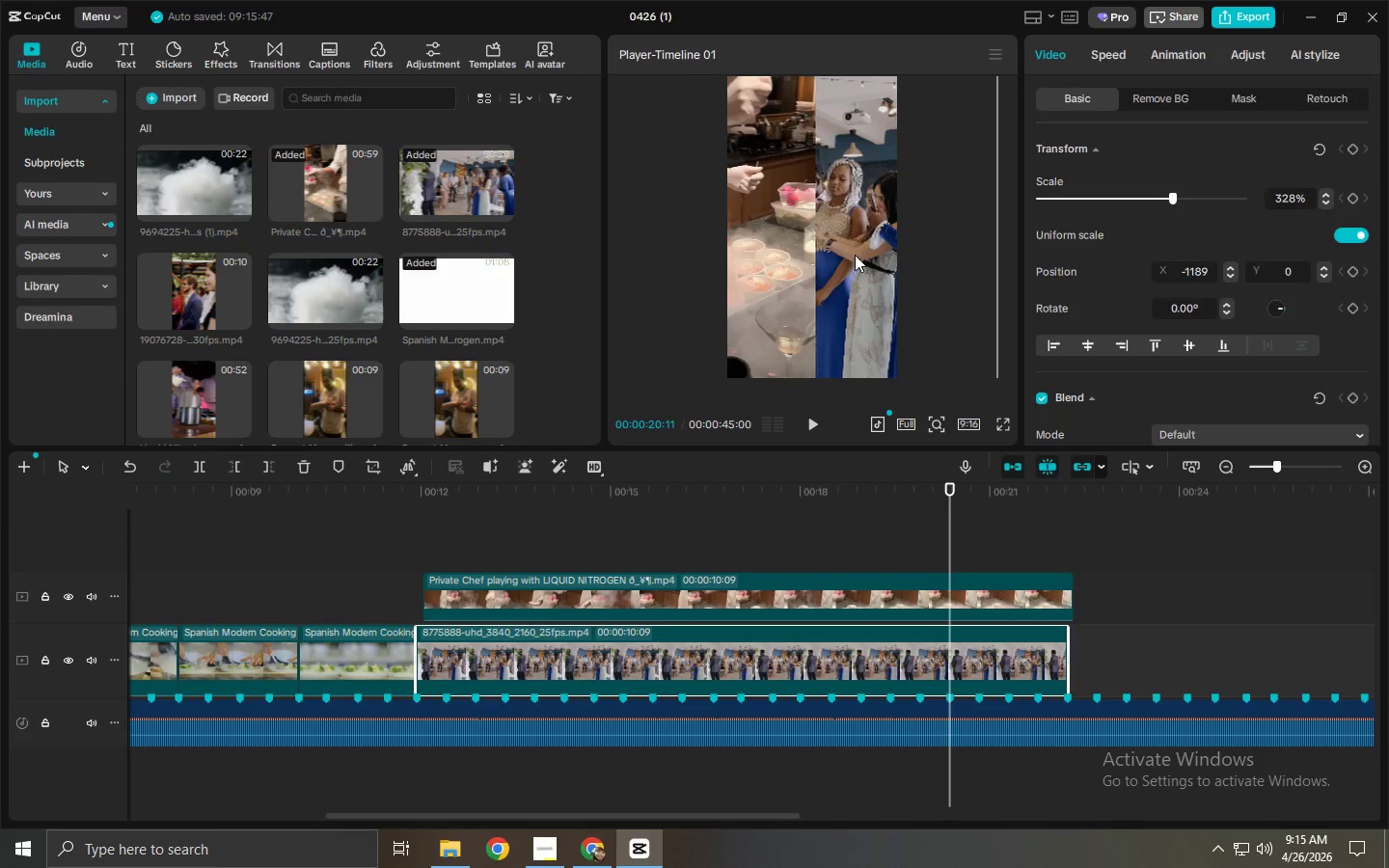 
left_click_drag(start_coordinate=[855, 255], to_coordinate=[835, 255])
 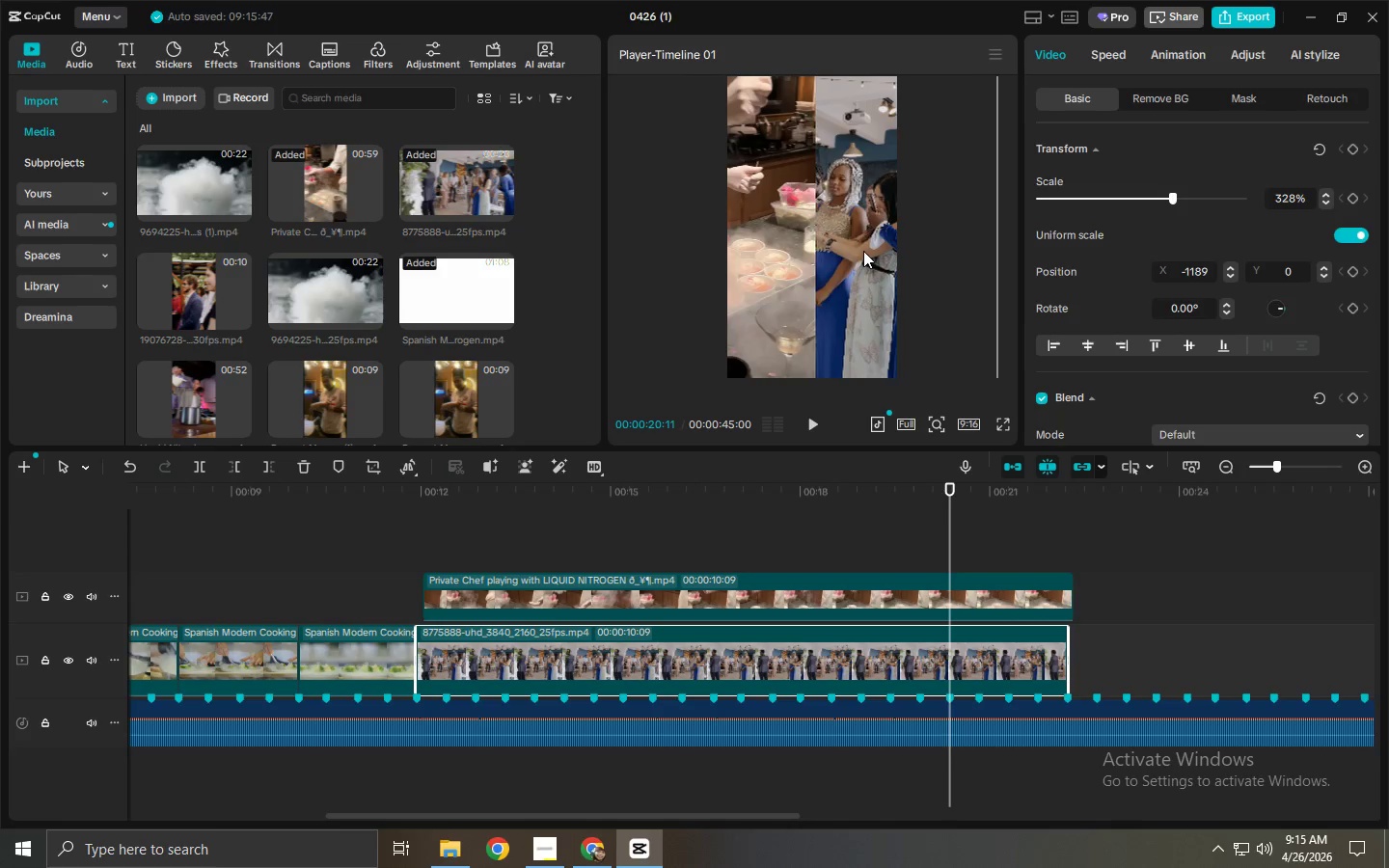 
left_click_drag(start_coordinate=[863, 251], to_coordinate=[813, 255])
 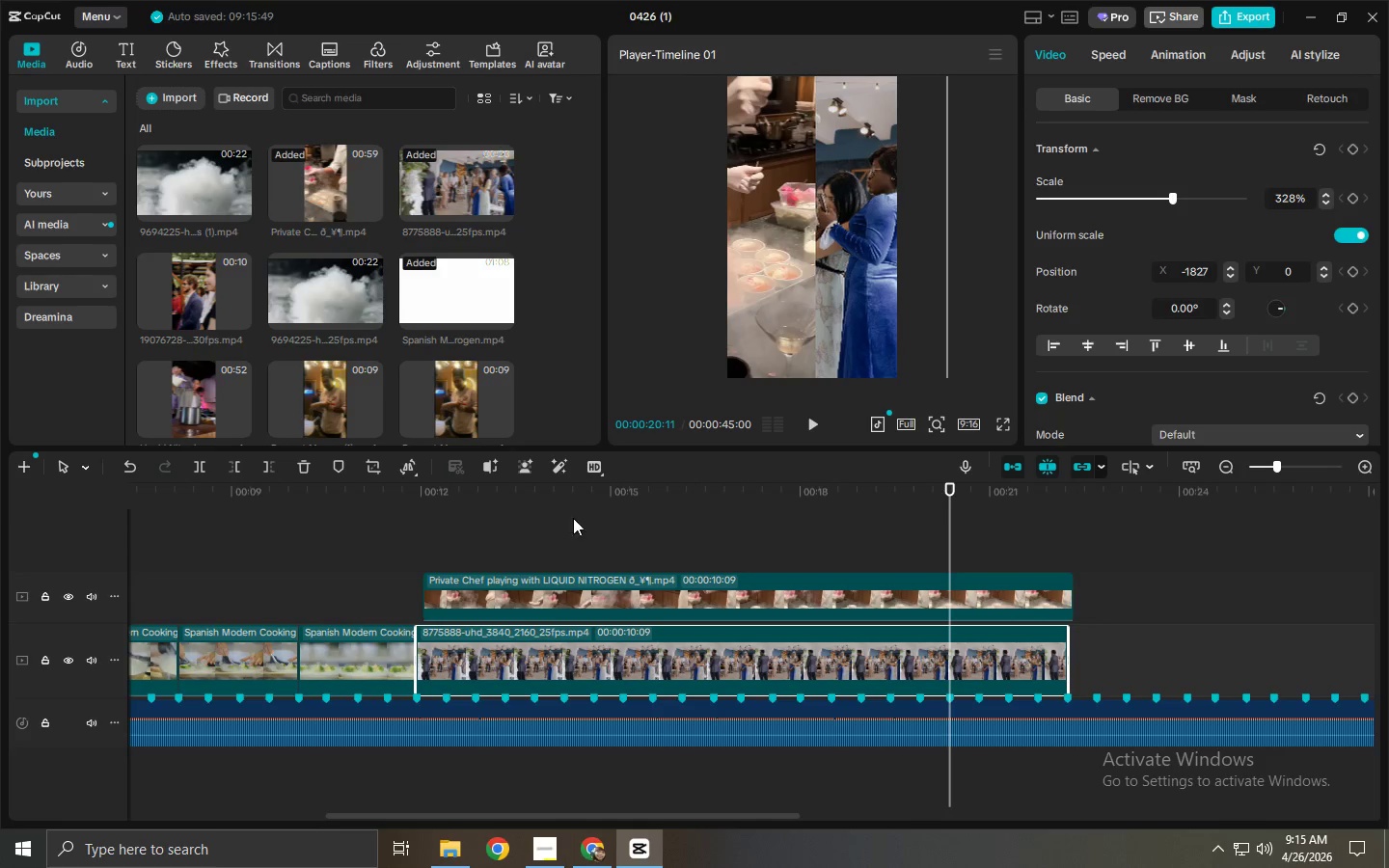 
left_click_drag(start_coordinate=[519, 494], to_coordinate=[478, 493])
 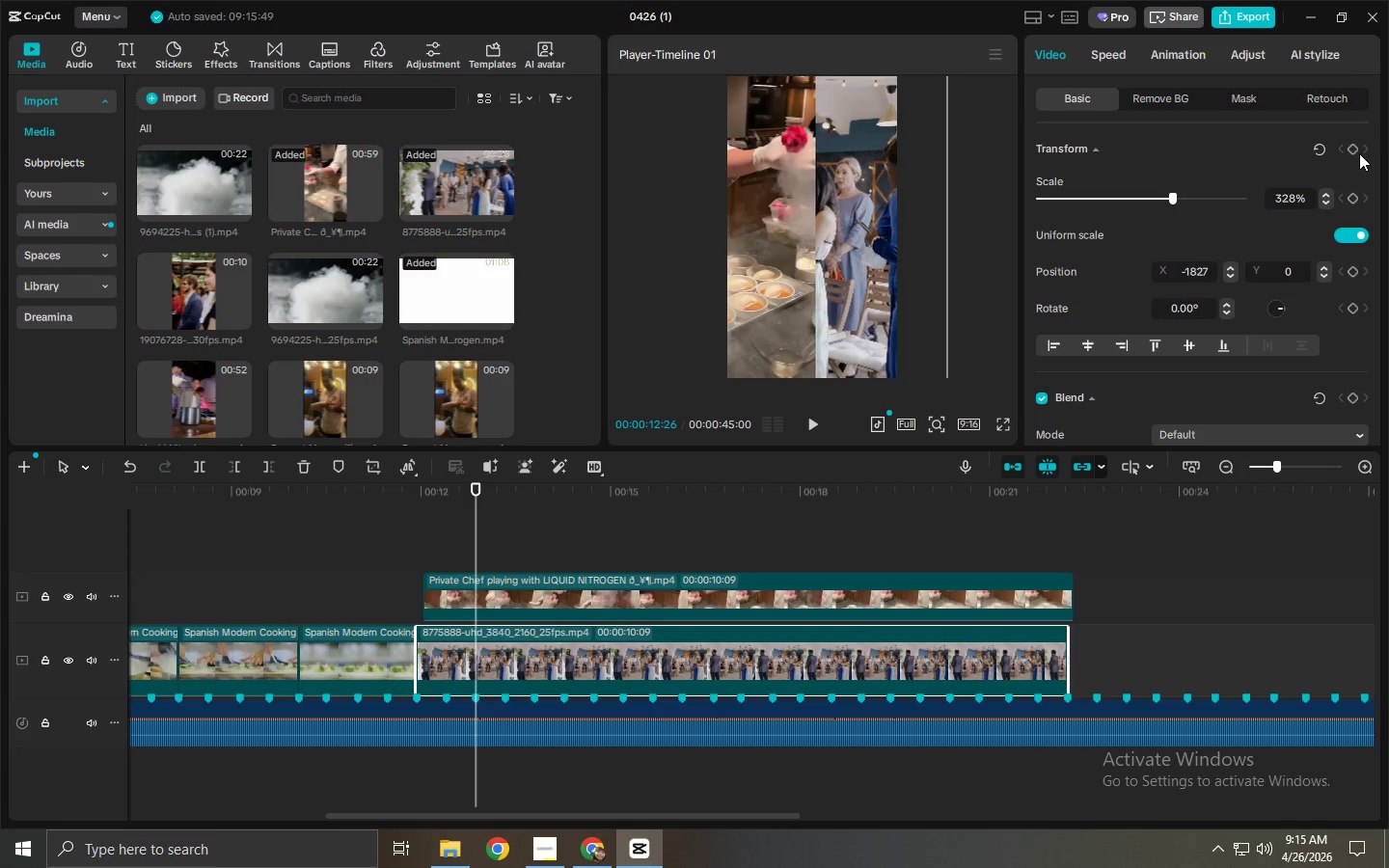 
left_click([1354, 150])
 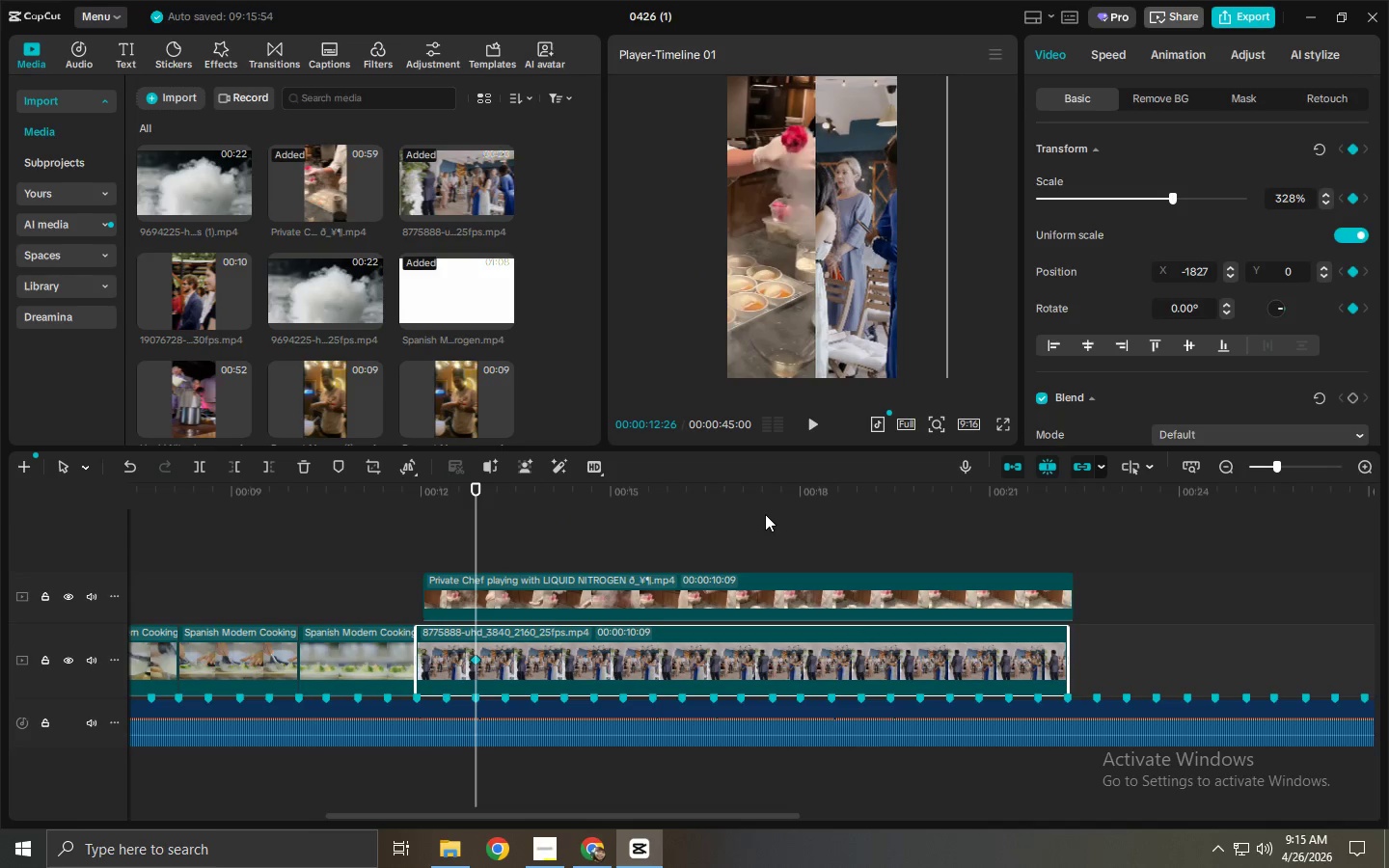 
left_click_drag(start_coordinate=[773, 495], to_coordinate=[918, 498])
 